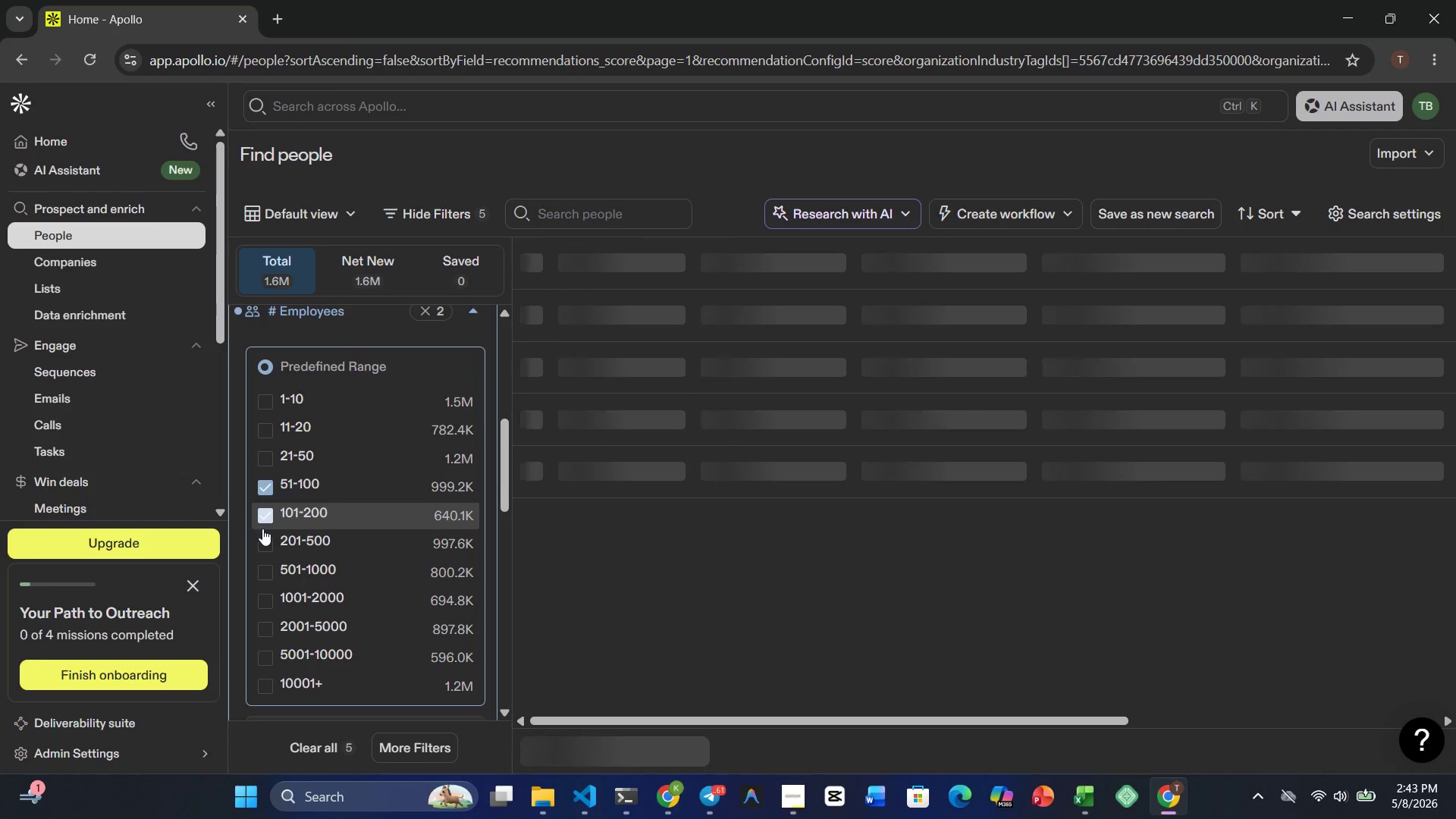 
left_click([262, 541])
 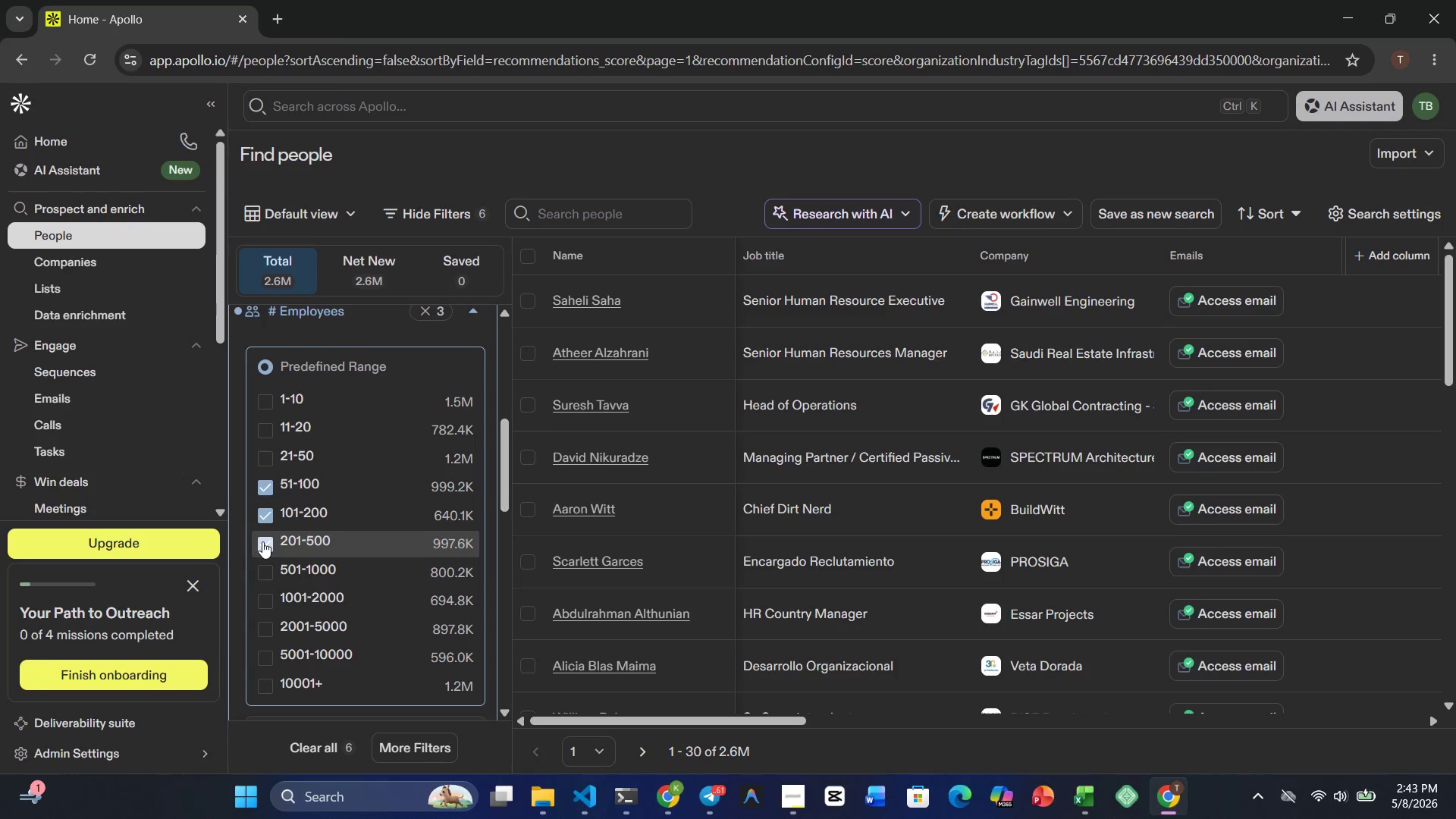 
wait(9.25)
 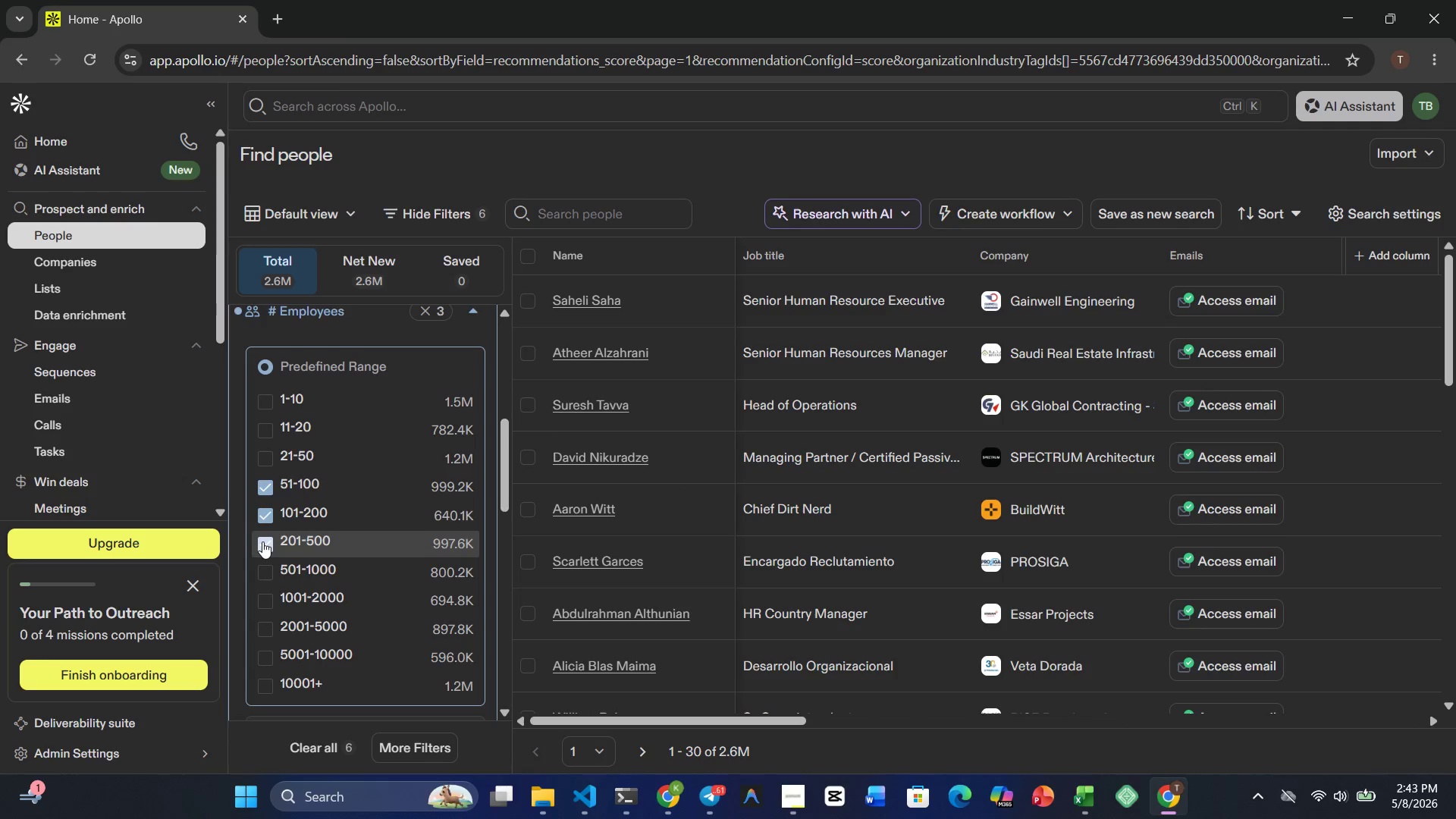 
left_click([470, 371])
 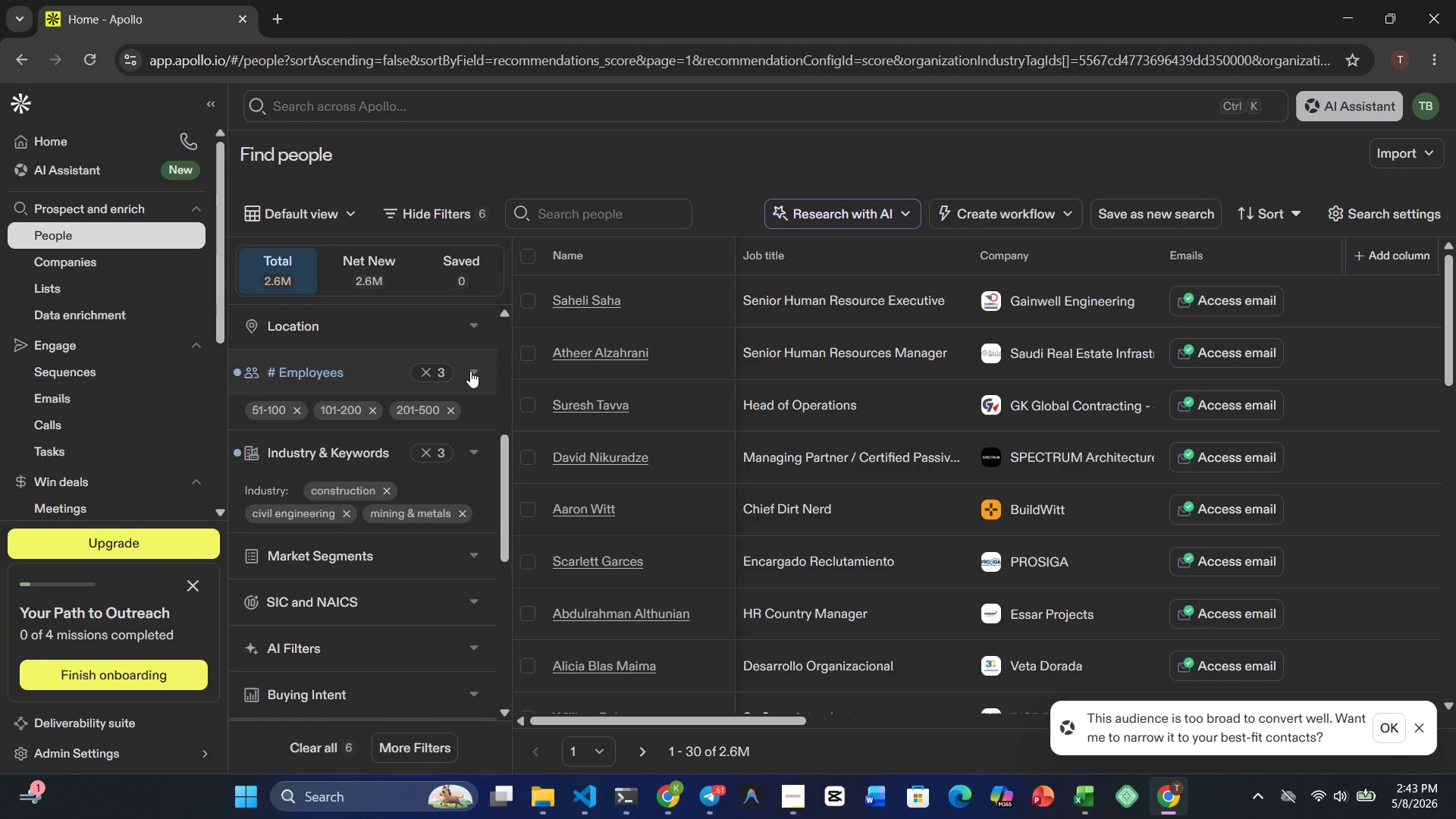 
wait(5.74)
 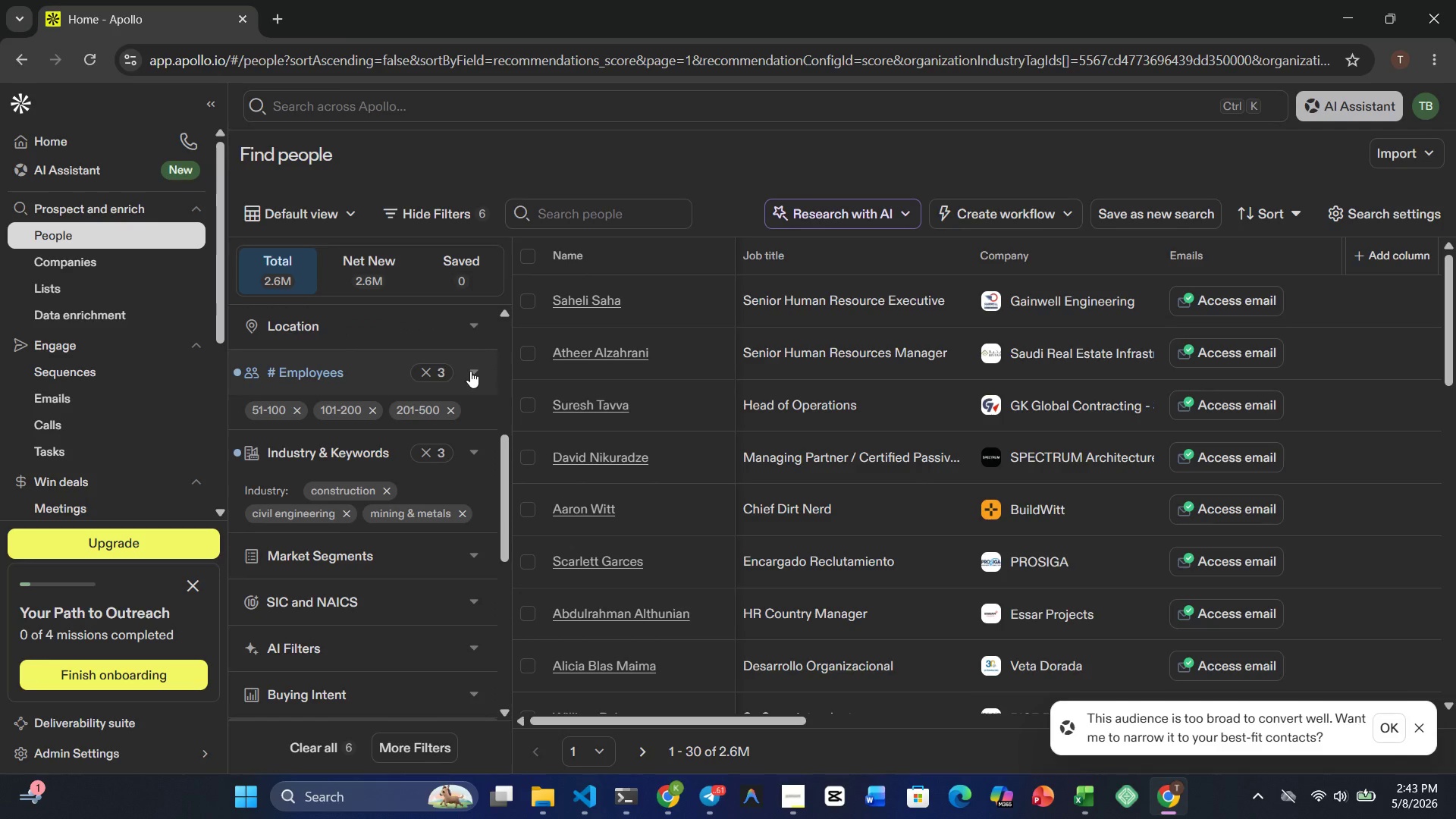 
mouse_move([420, 503])
 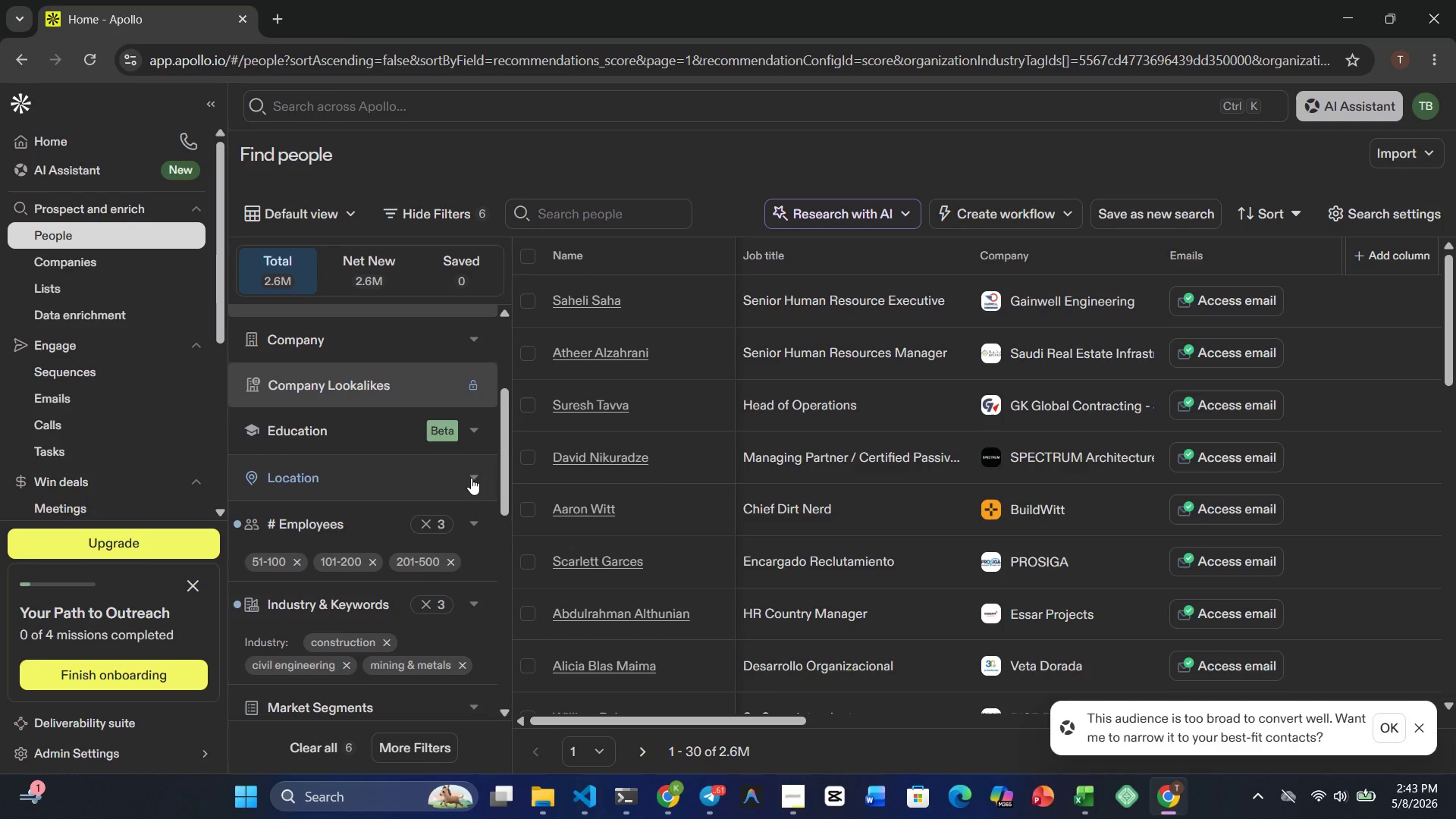 
left_click([471, 478])
 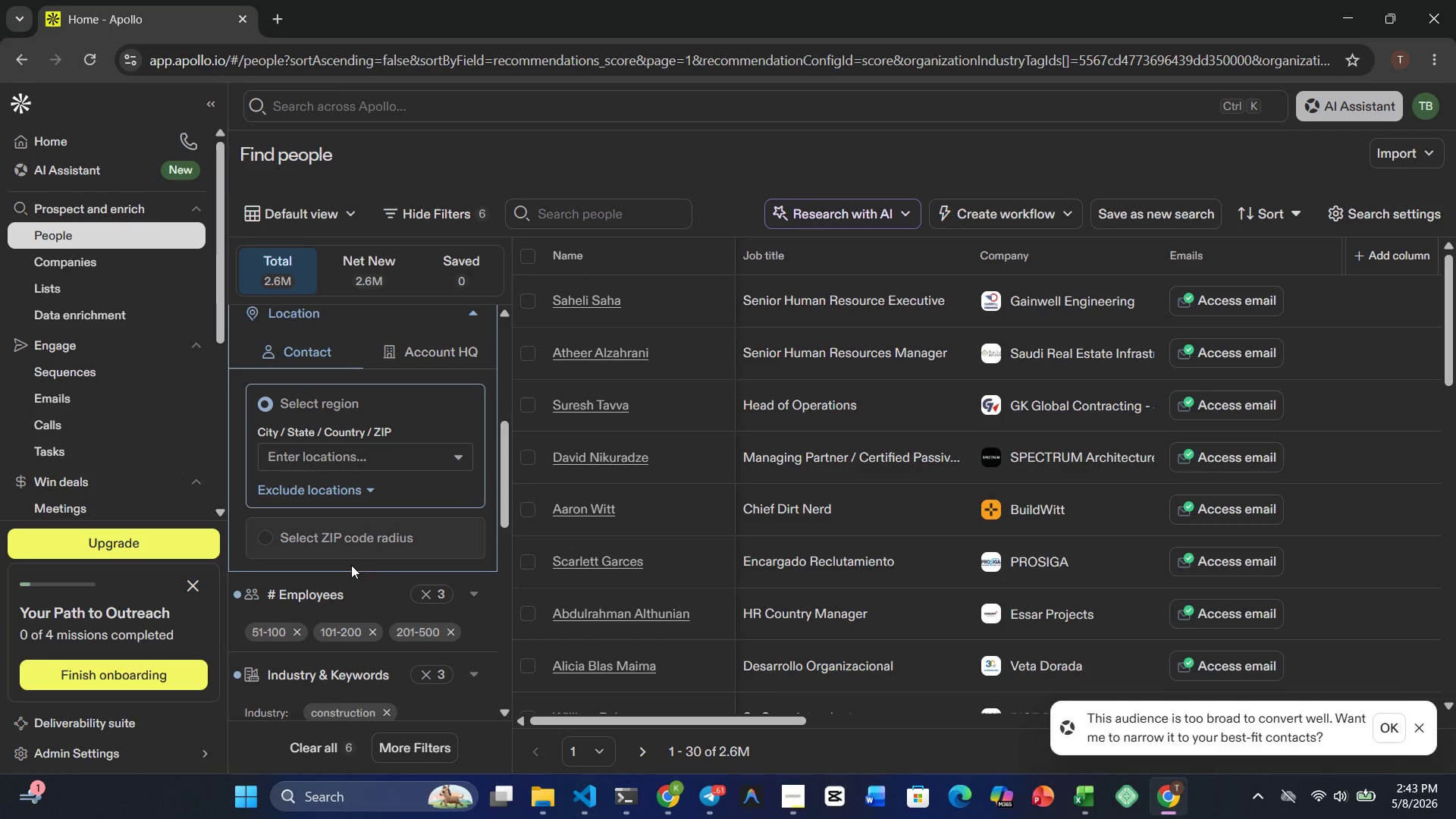 
wait(5.05)
 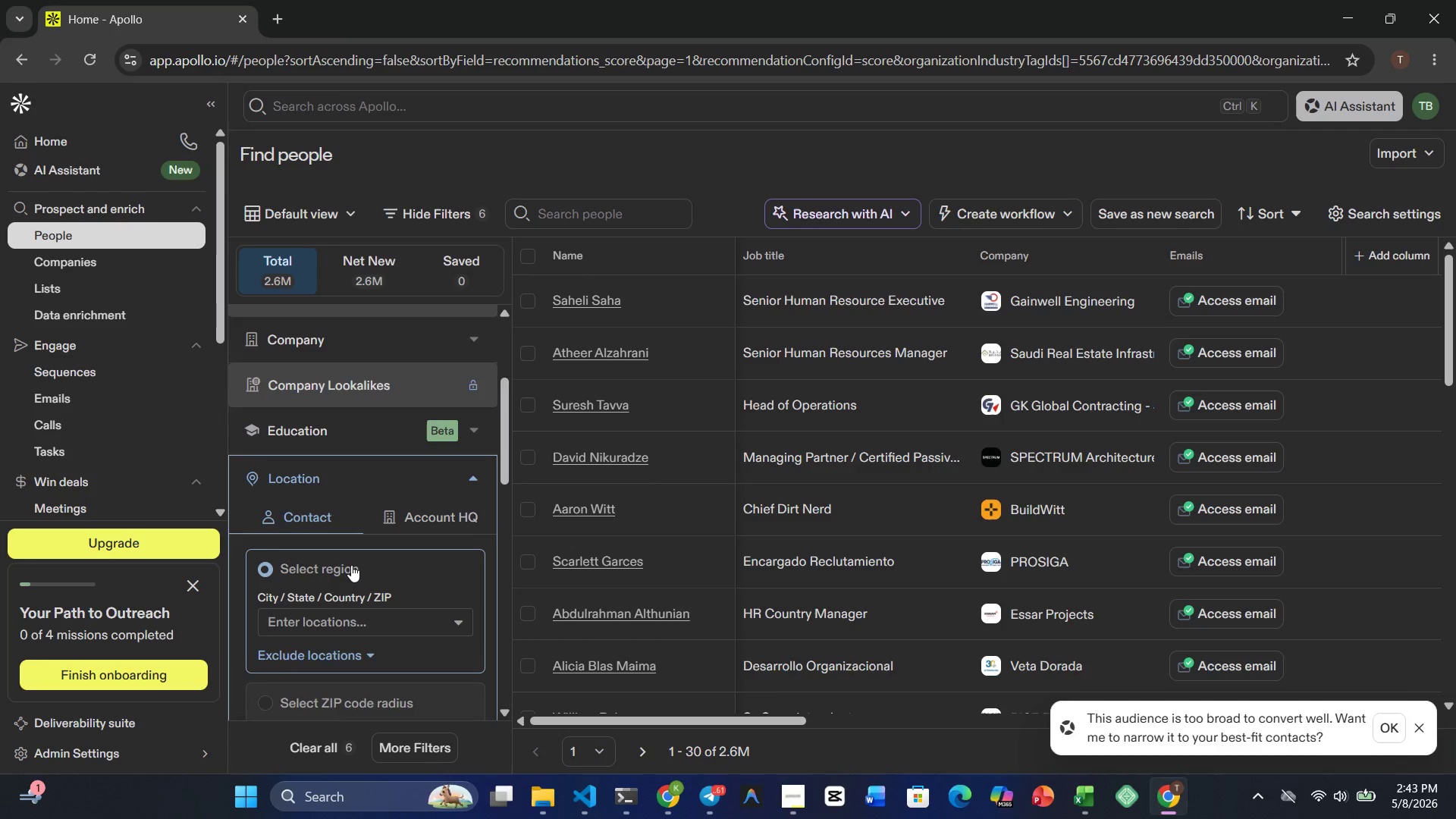 
left_click([320, 459])
 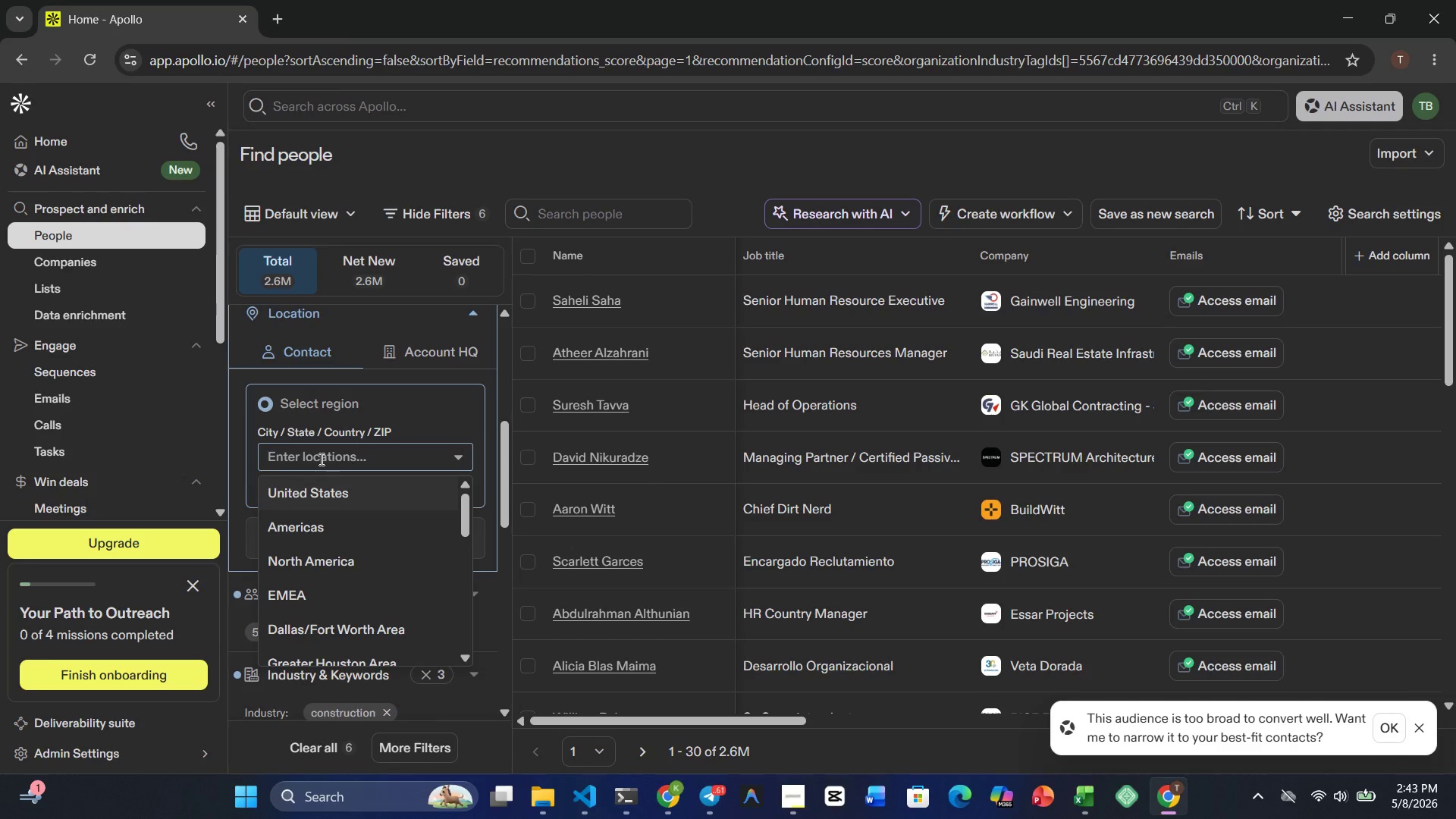 
type(Texas)
 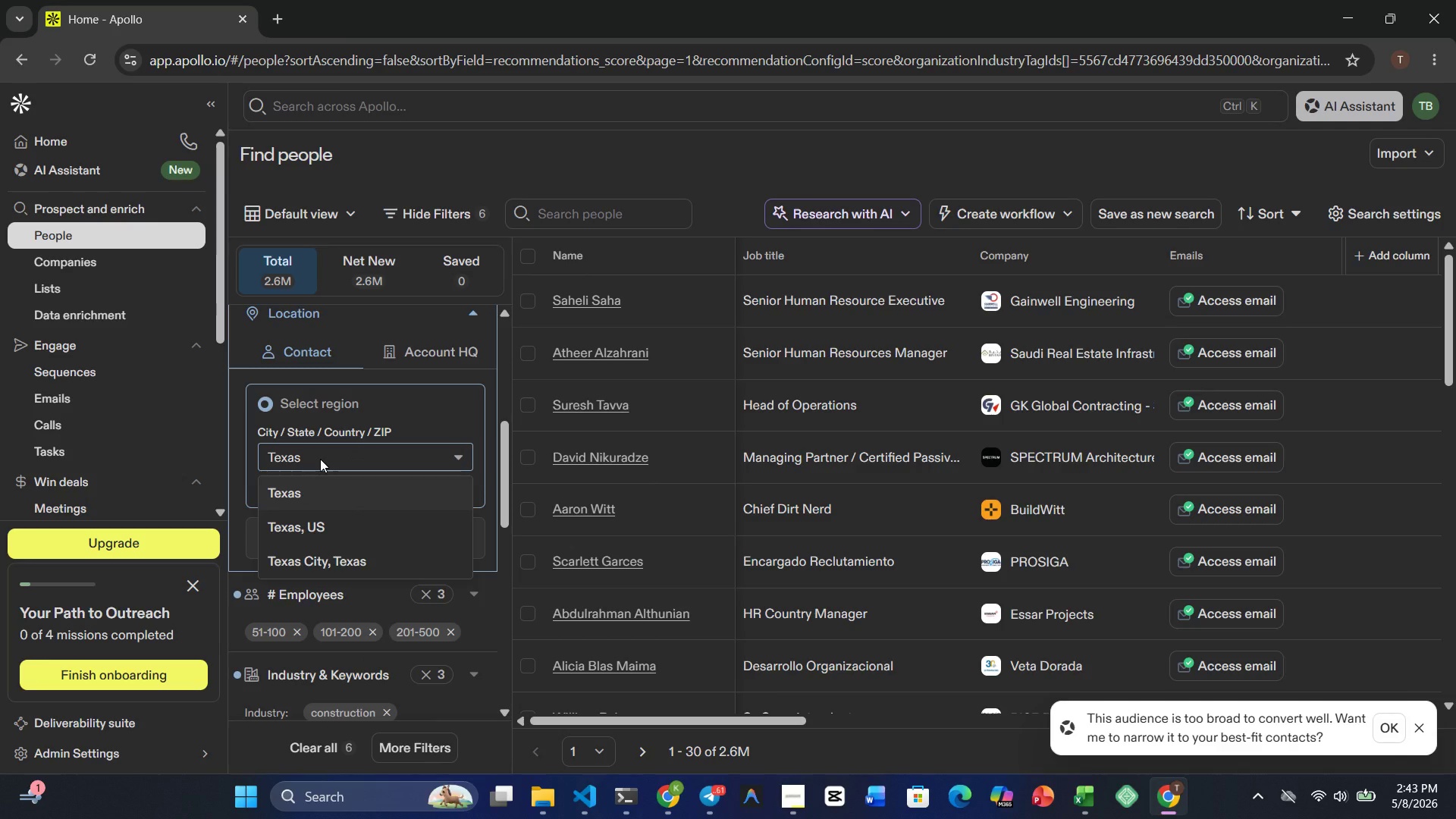 
wait(6.58)
 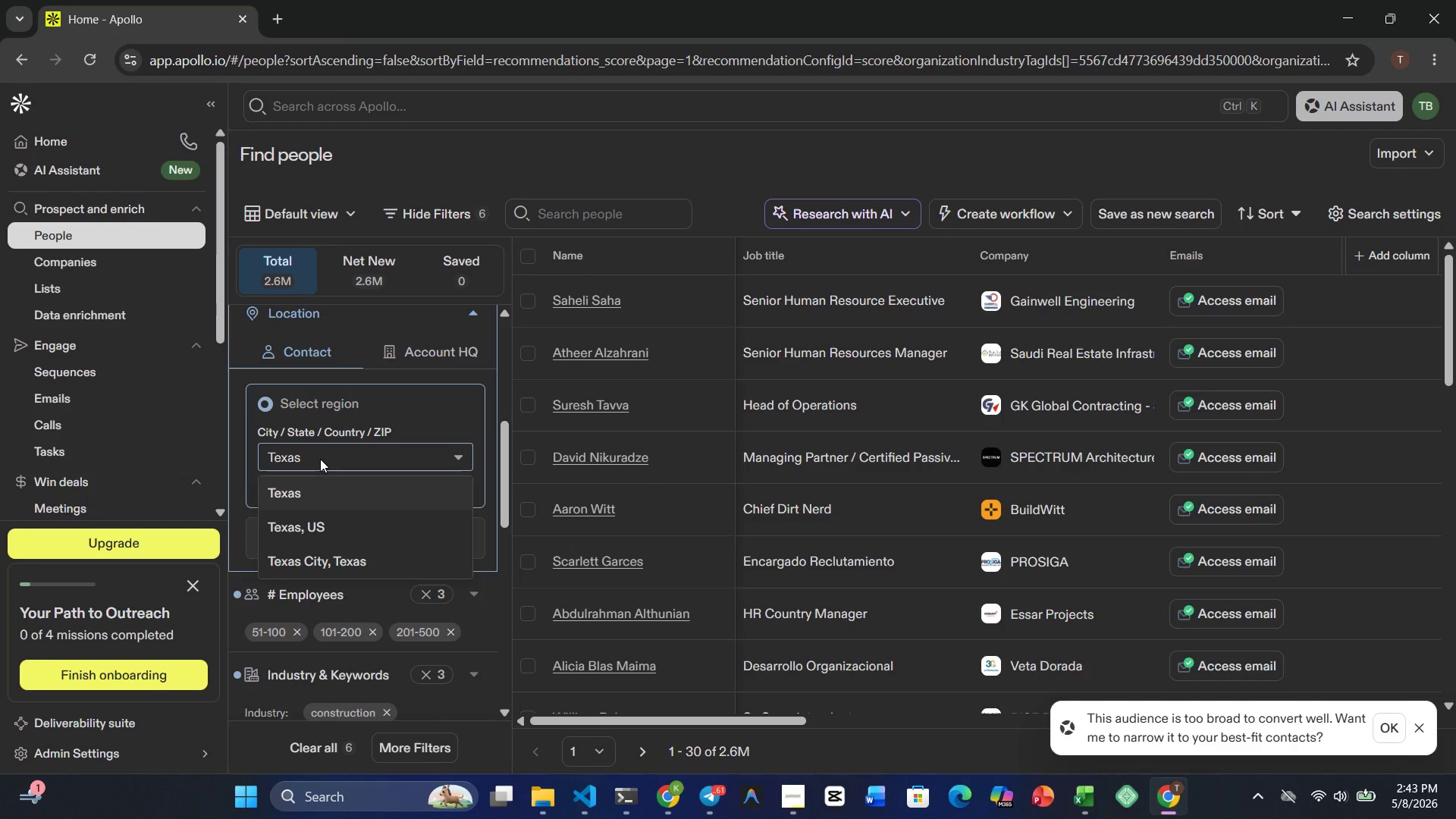 
left_click([303, 492])
 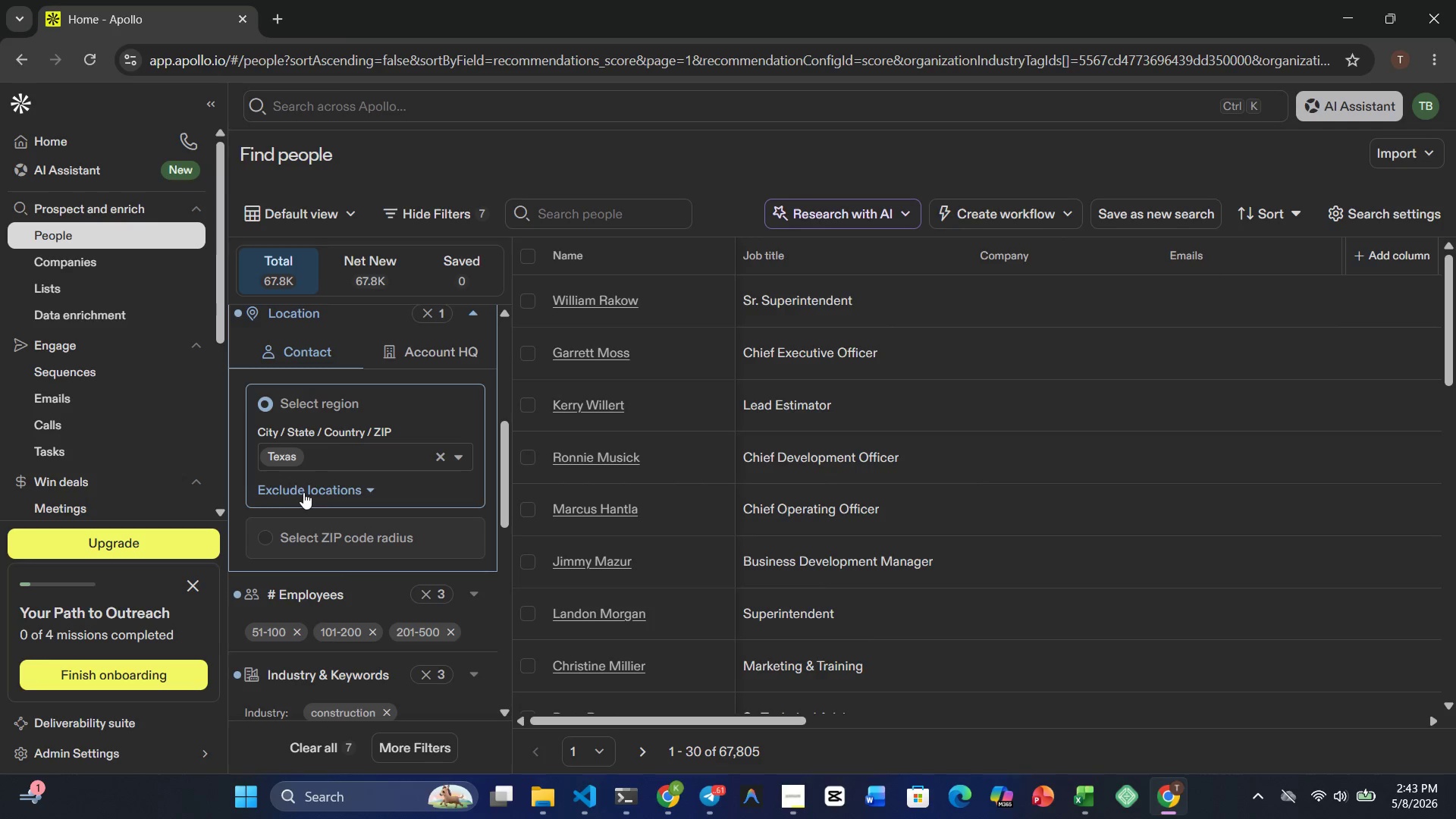 
type(Louis)
 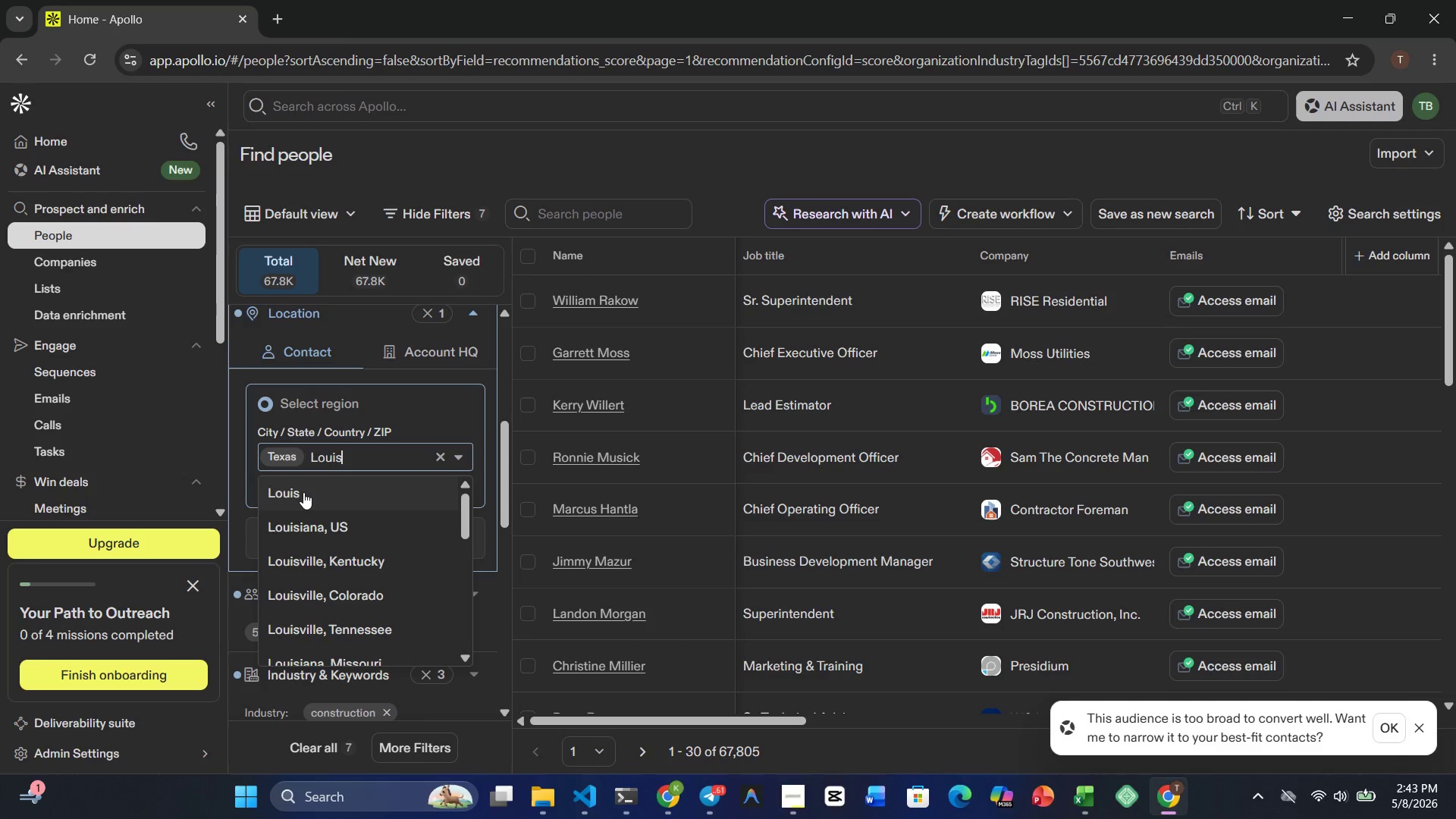 
wait(9.12)
 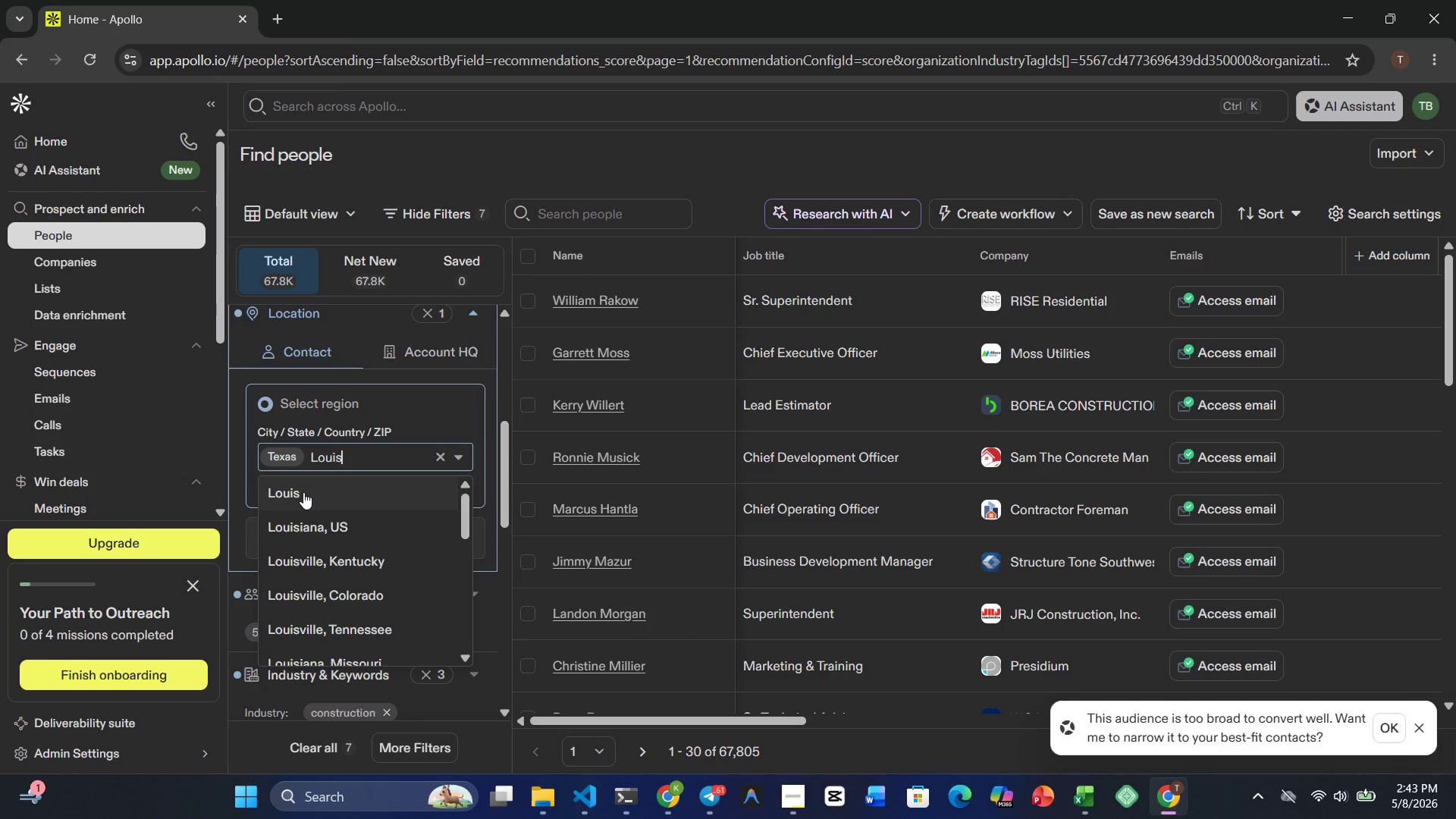 
type(ia)
 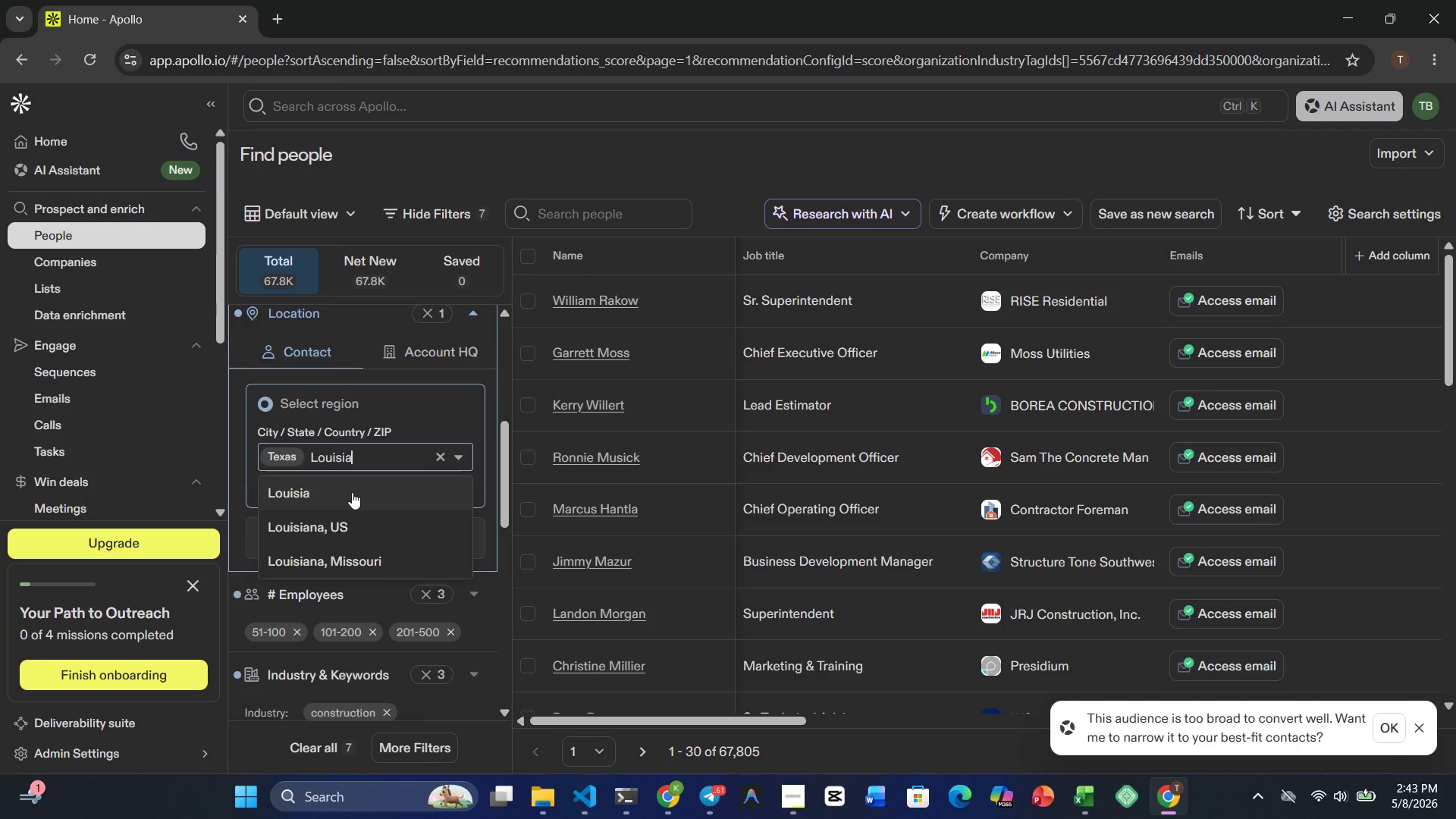 
type(na)
 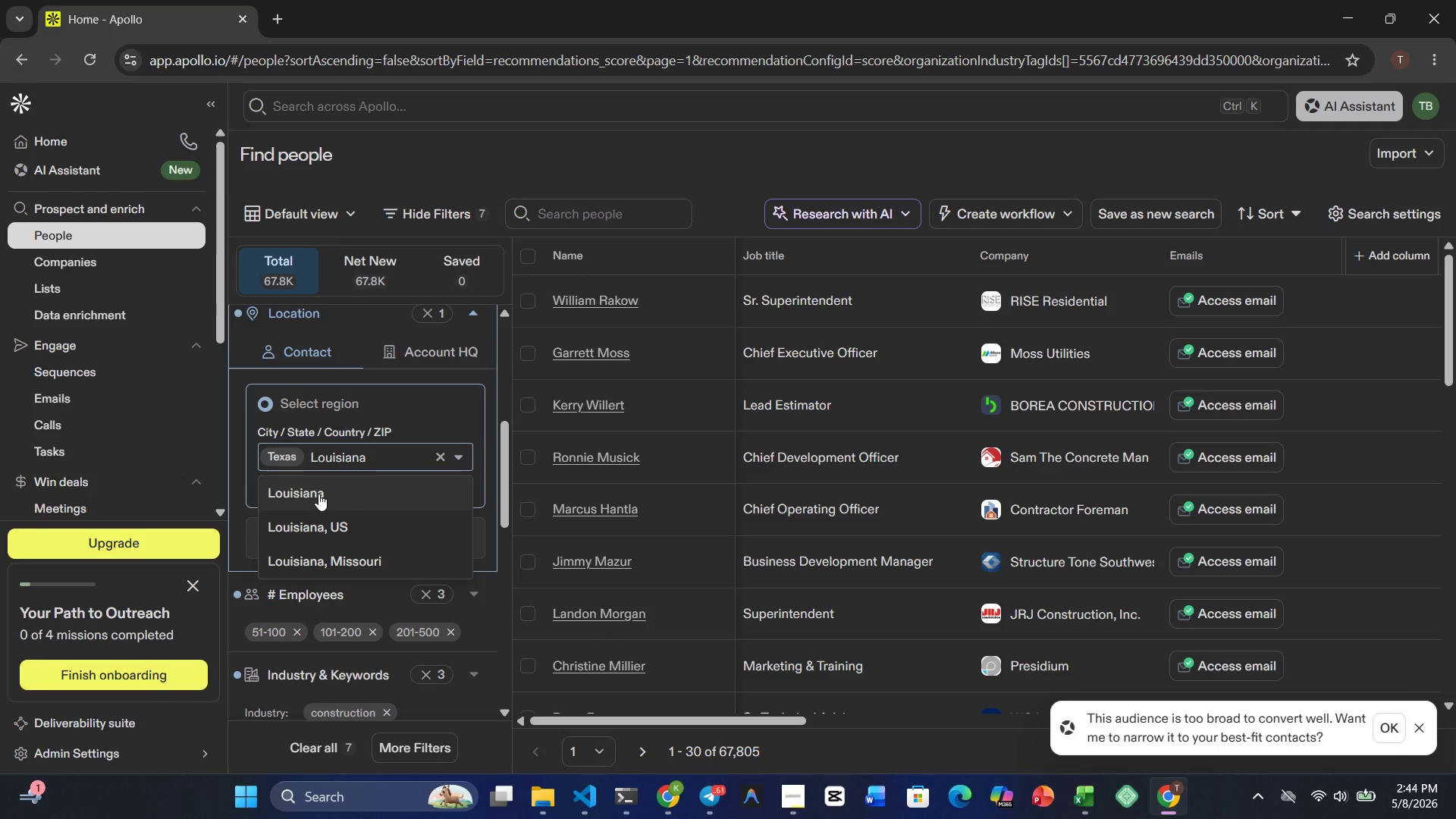 
wait(6.84)
 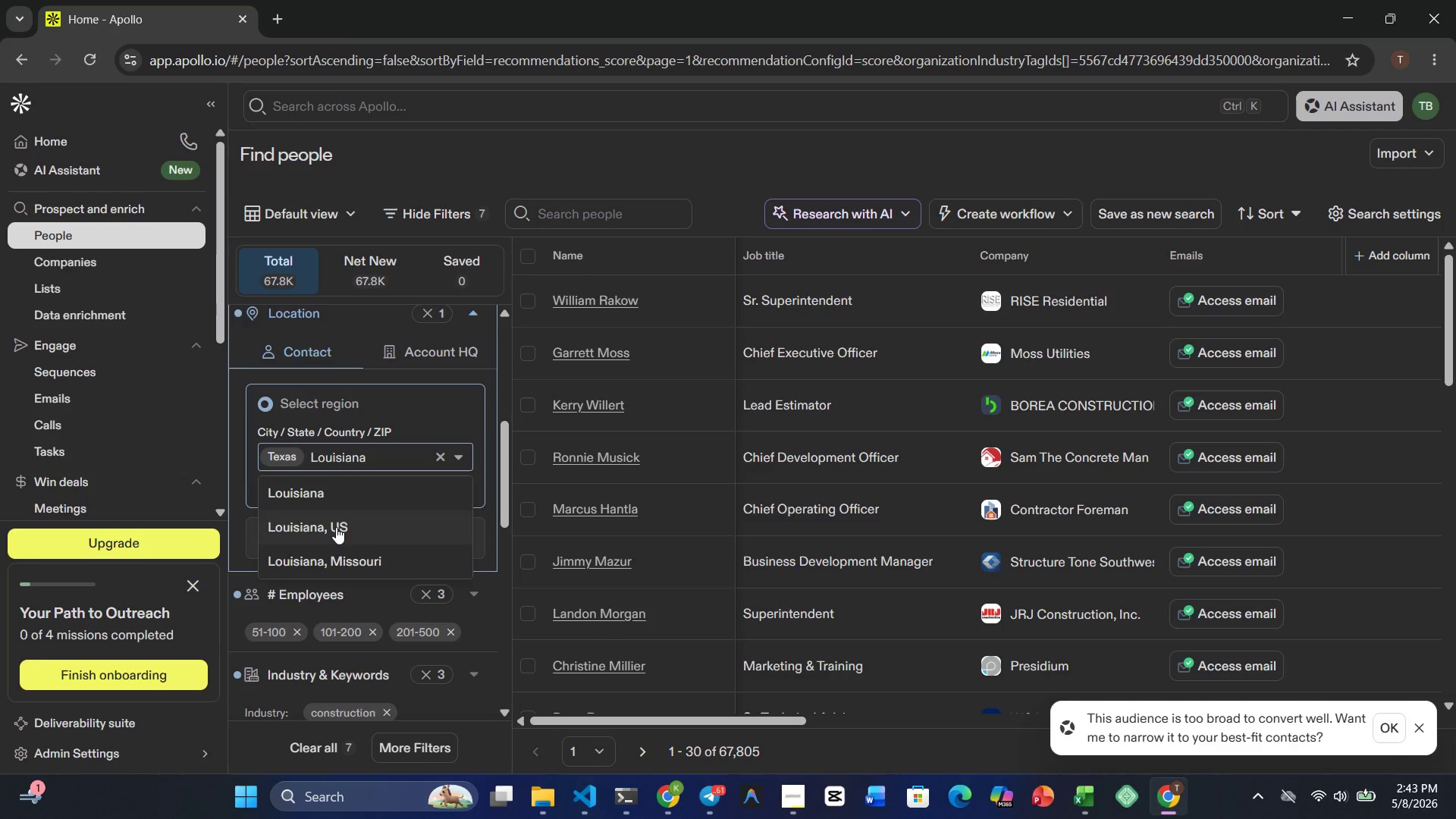 
left_click([316, 528])
 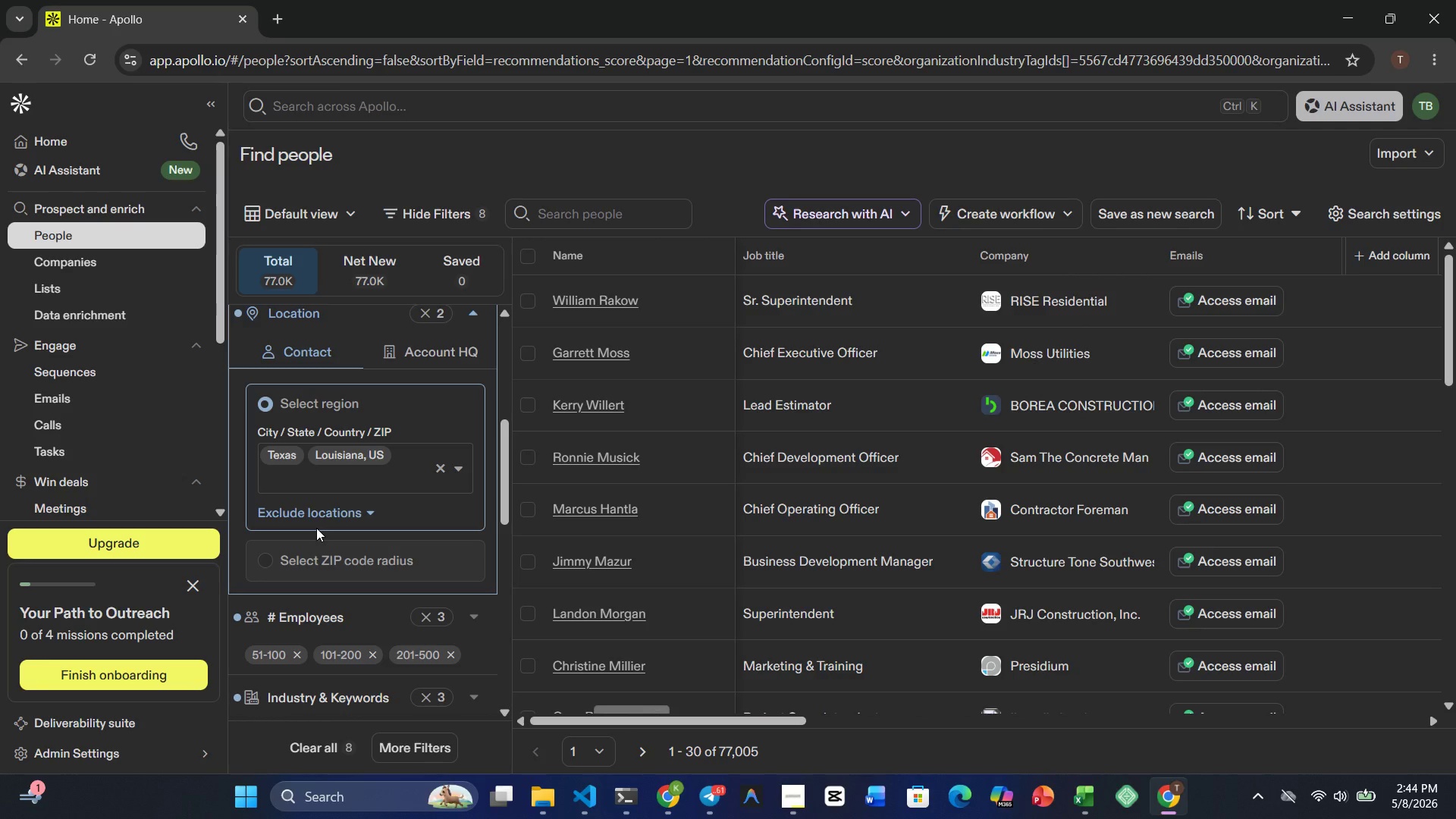 
wait(7.02)
 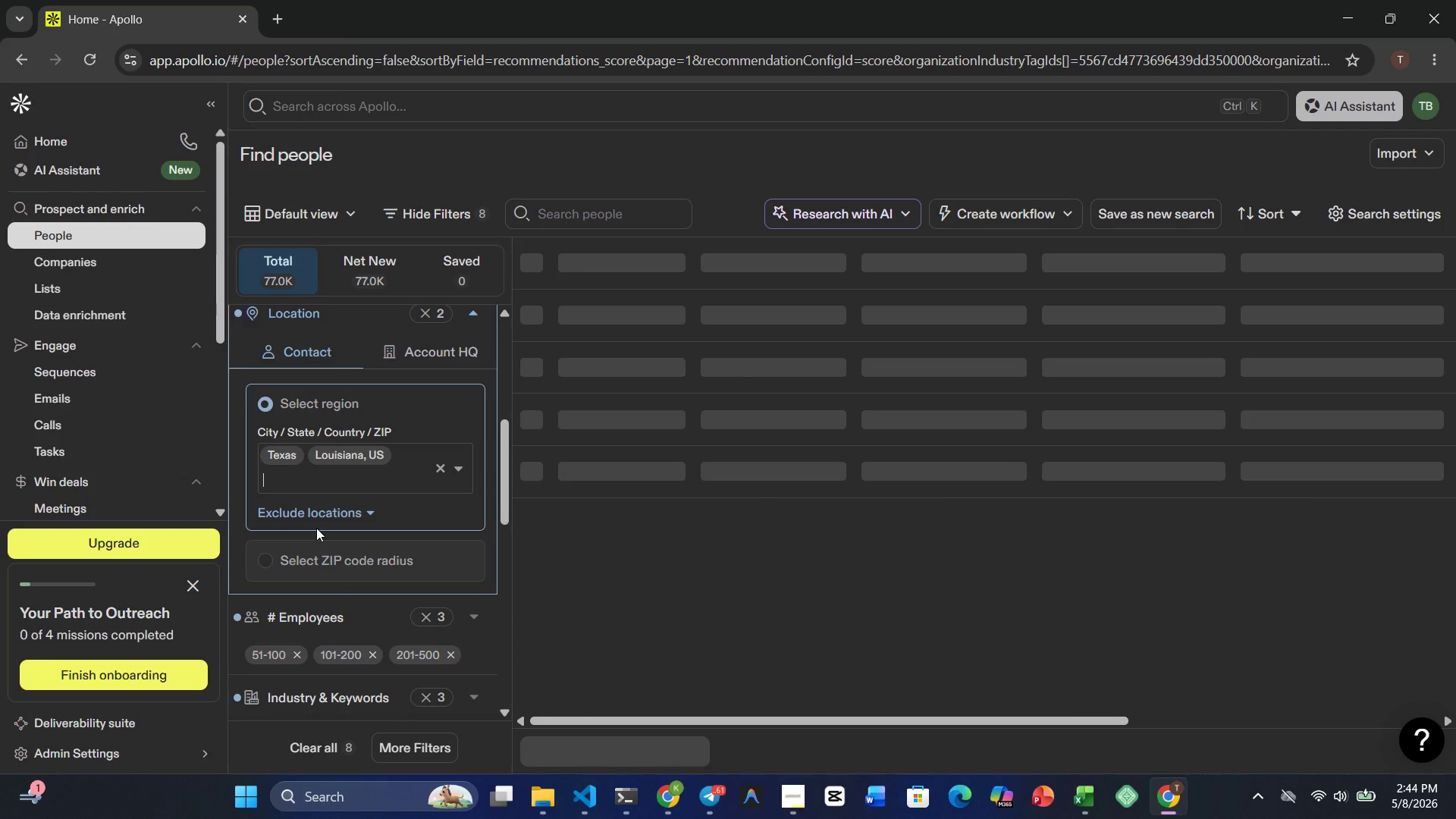 
type(Oklahoam)
key(Backspace)
key(Backspace)
type(ma)
 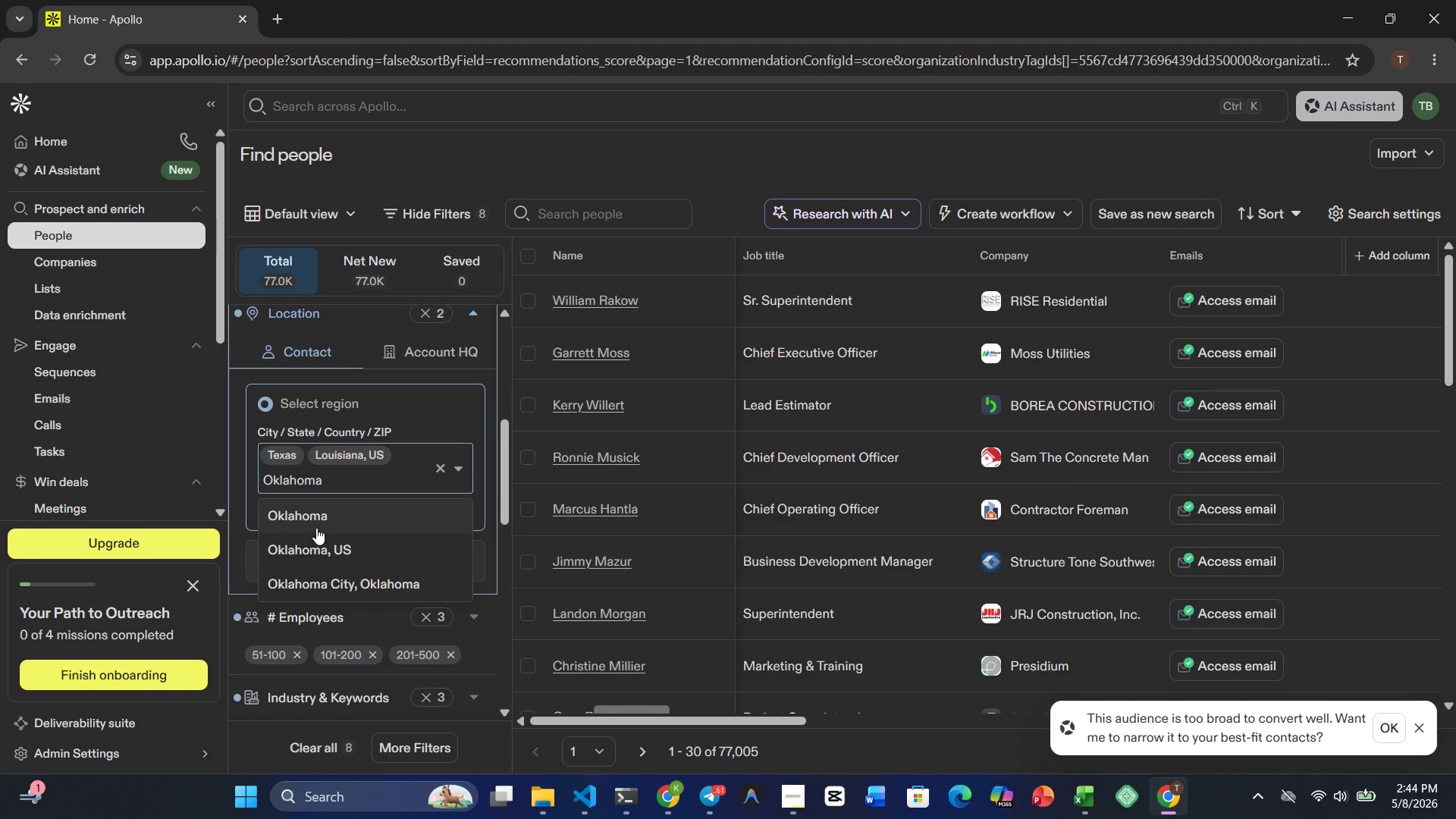 
left_click([313, 519])
 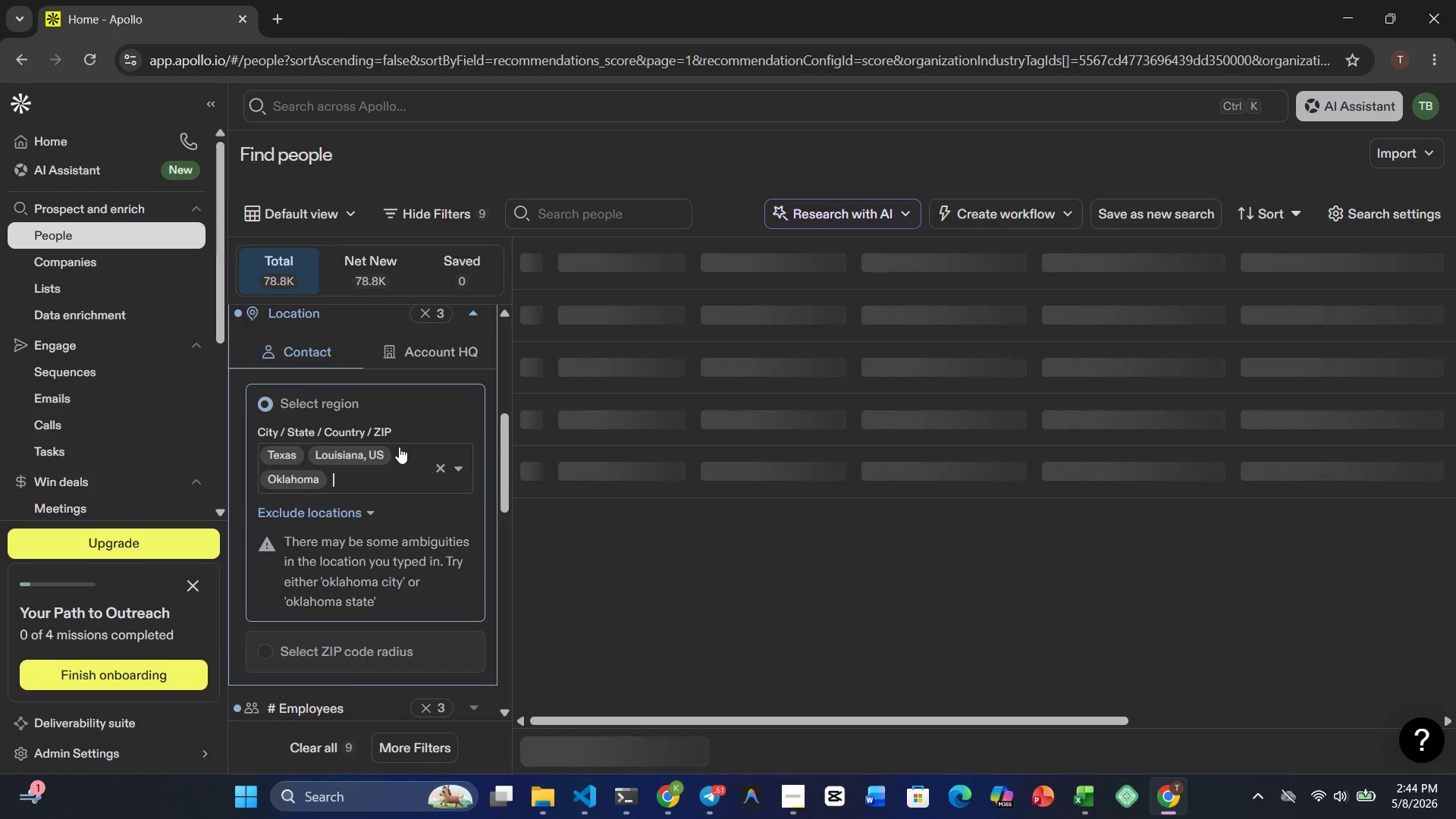 
left_click([372, 451])
 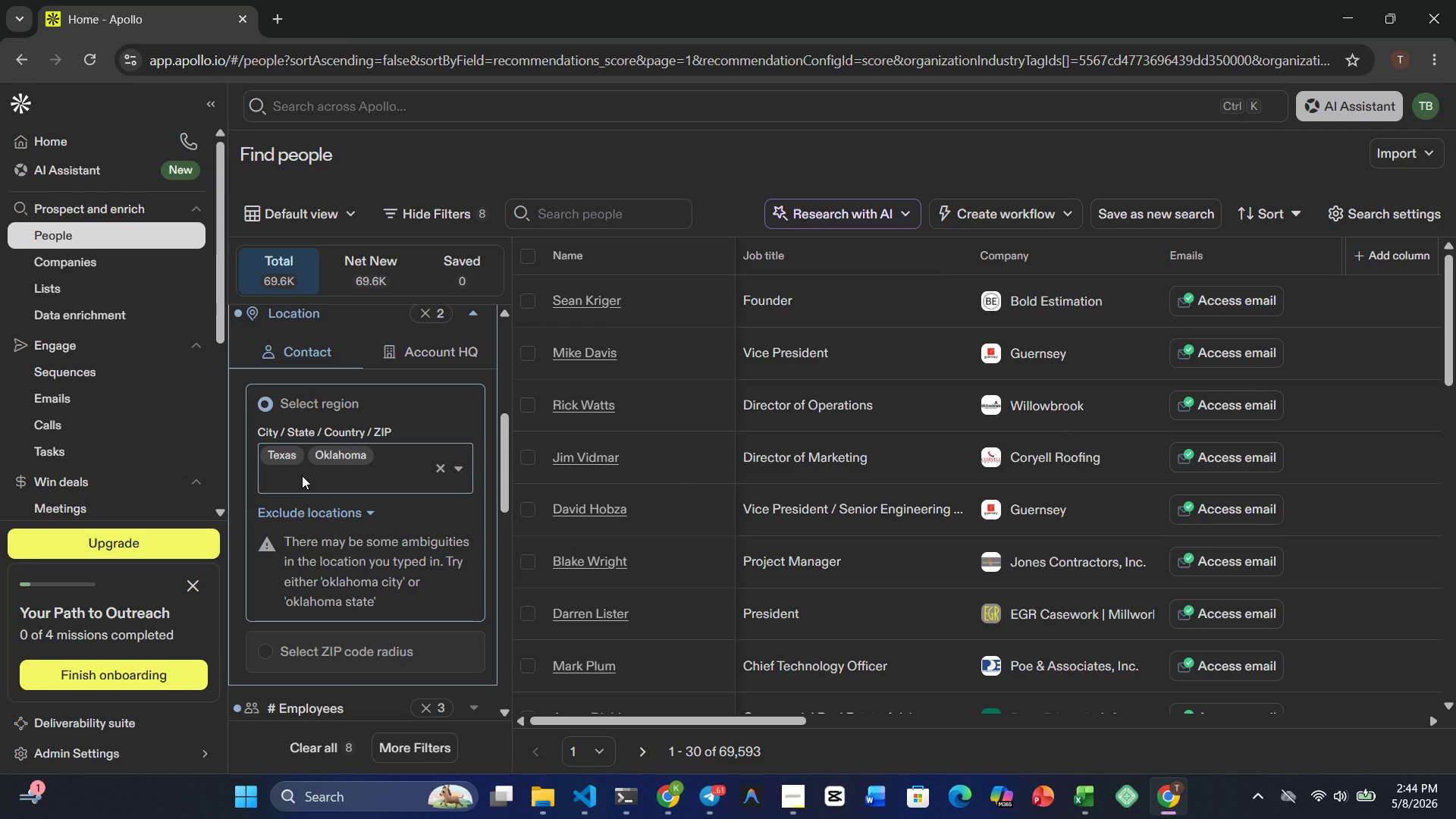 
wait(6.91)
 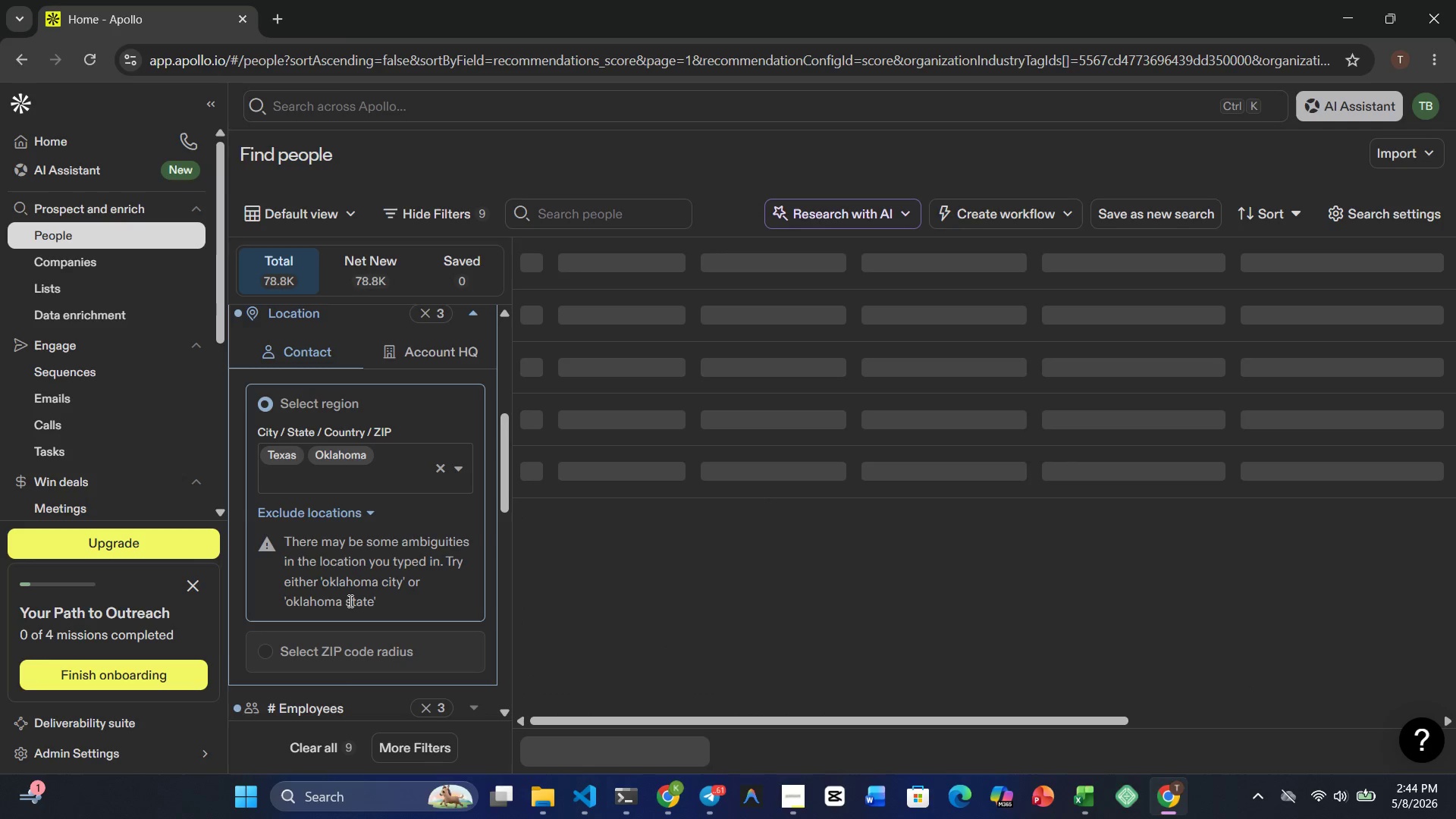 
type(lo)
key(Backspace)
key(Backspace)
type(Loi)
key(Backspace)
type(uis)
 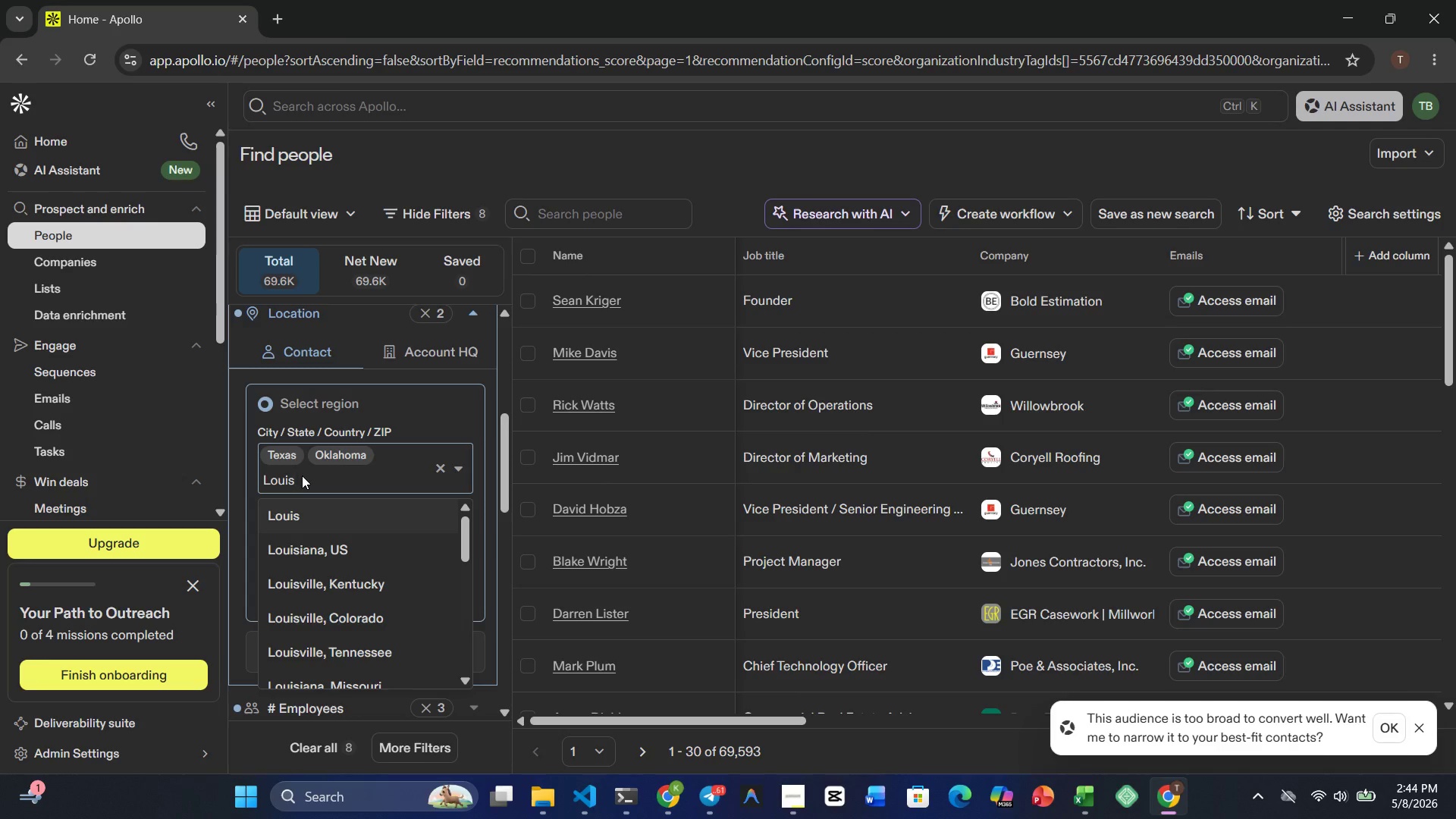 
type(iana)
 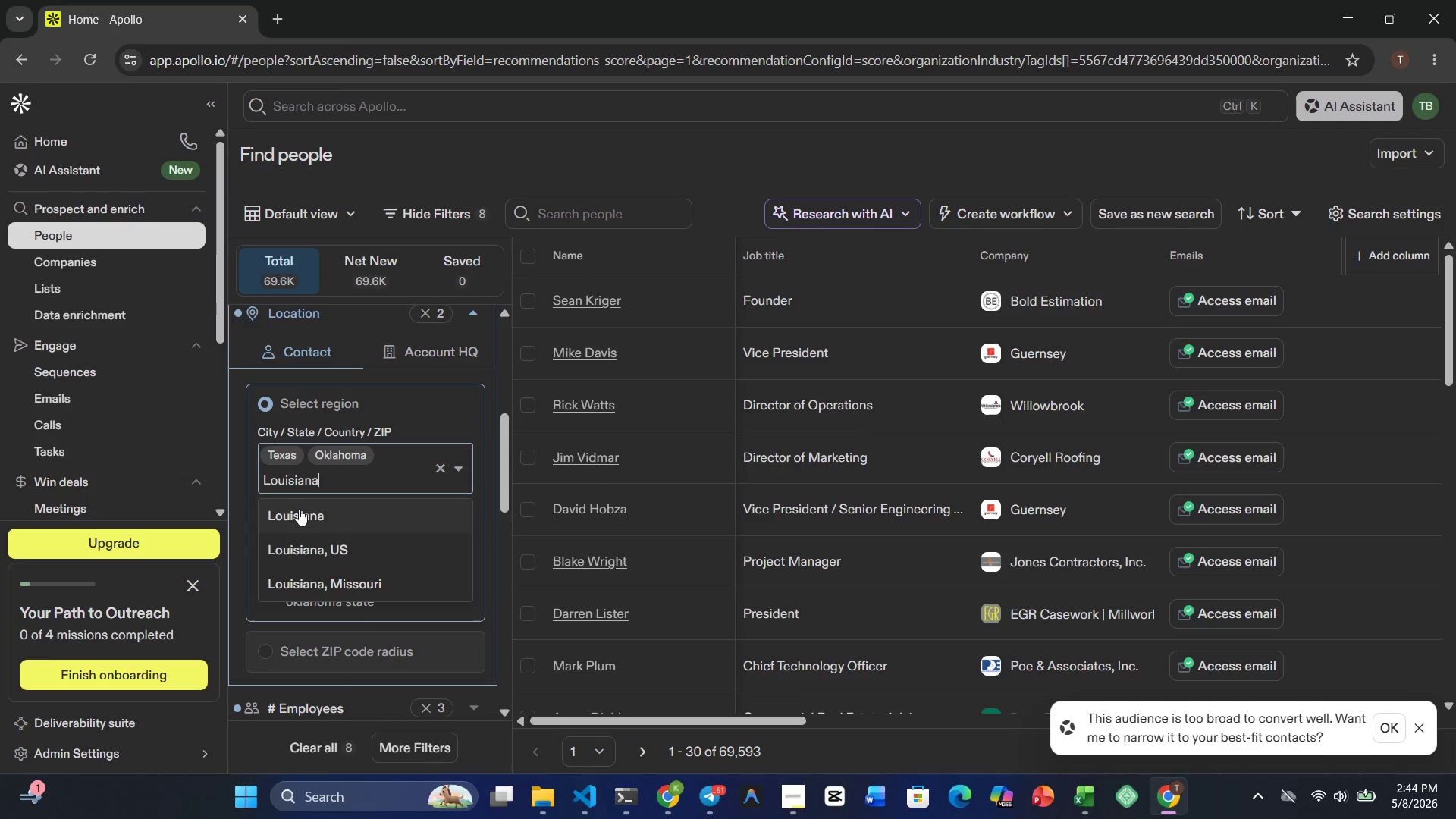 
left_click([299, 511])
 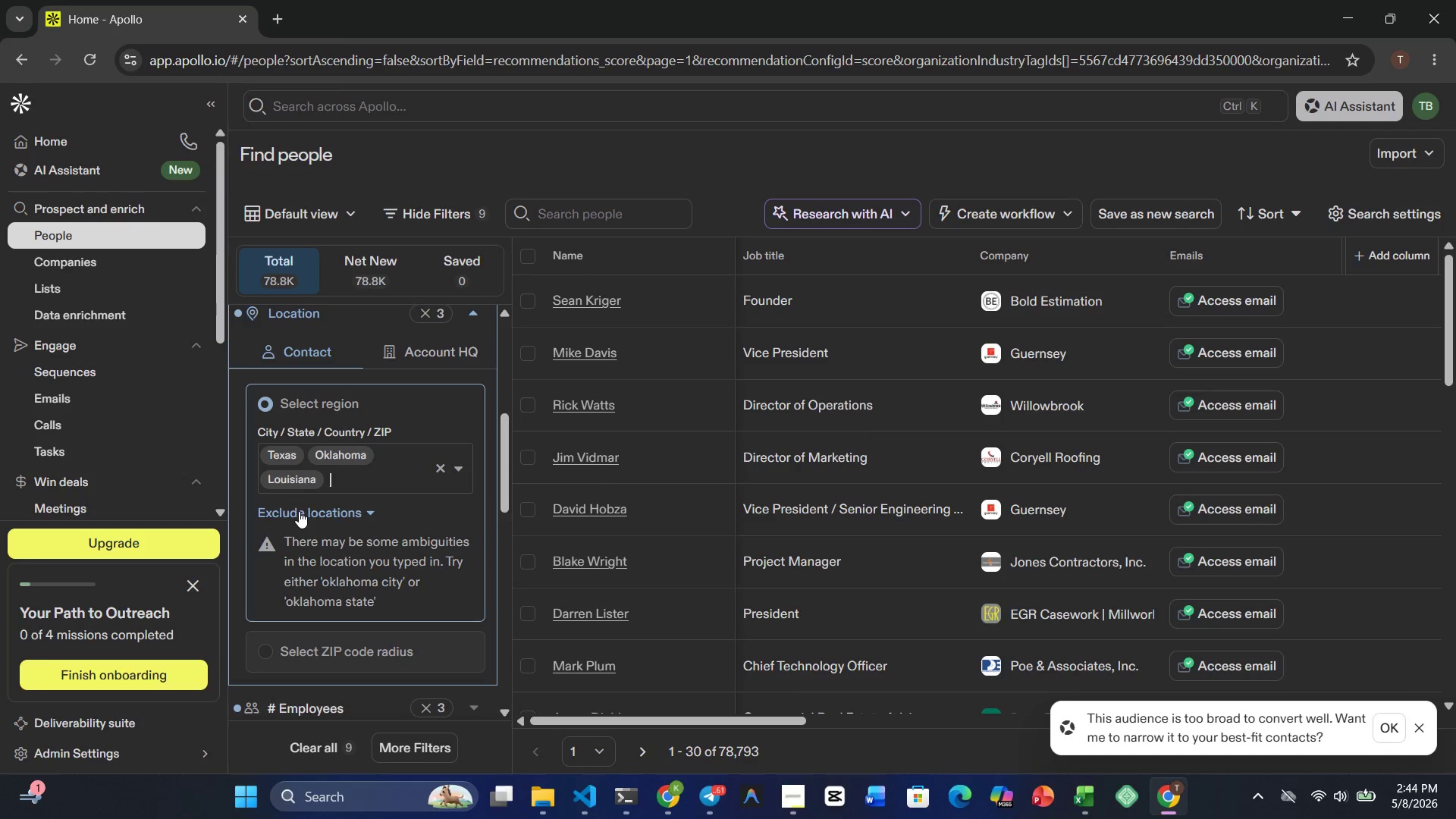 
wait(17.89)
 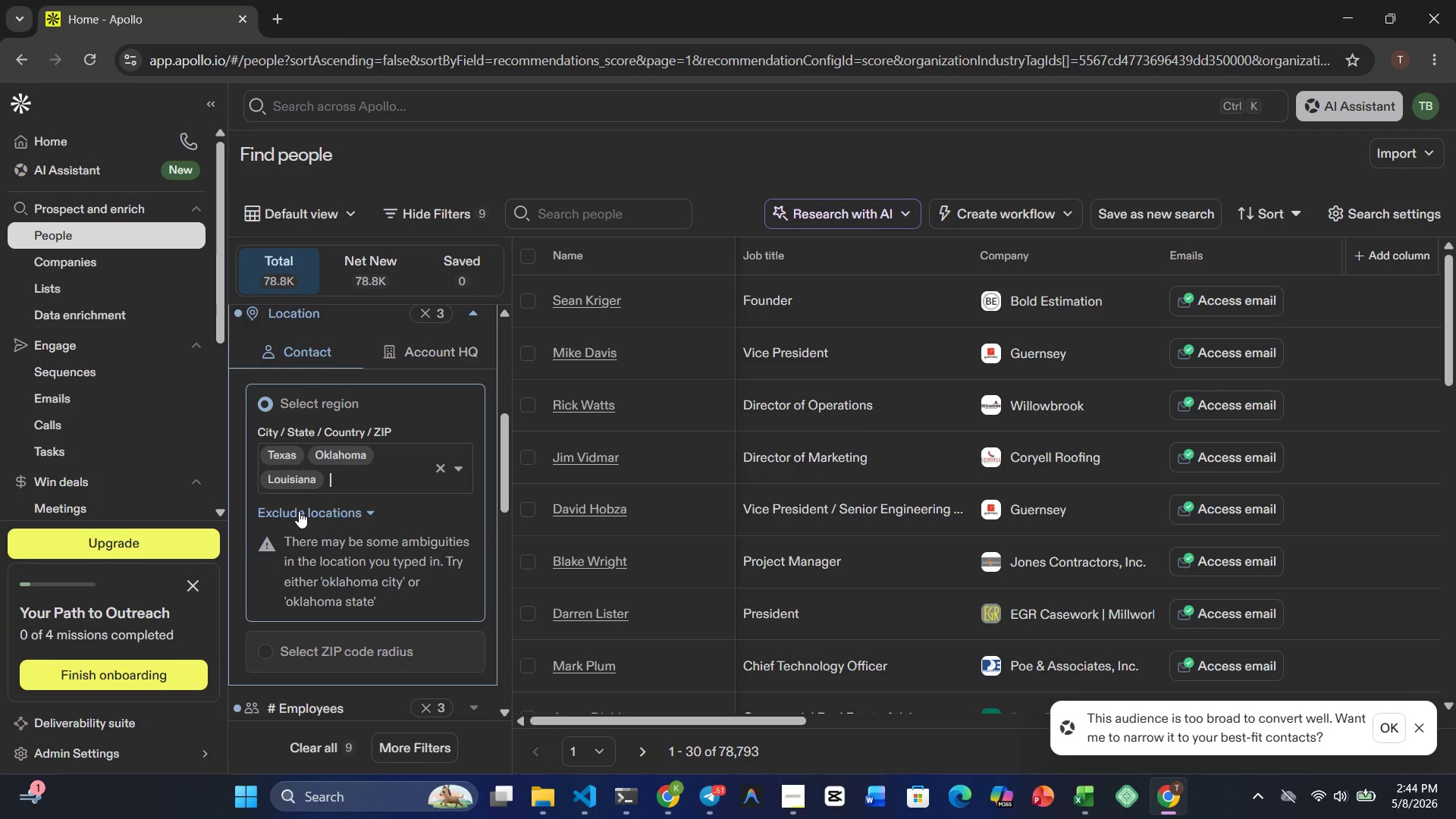 
left_click([1426, 731])
 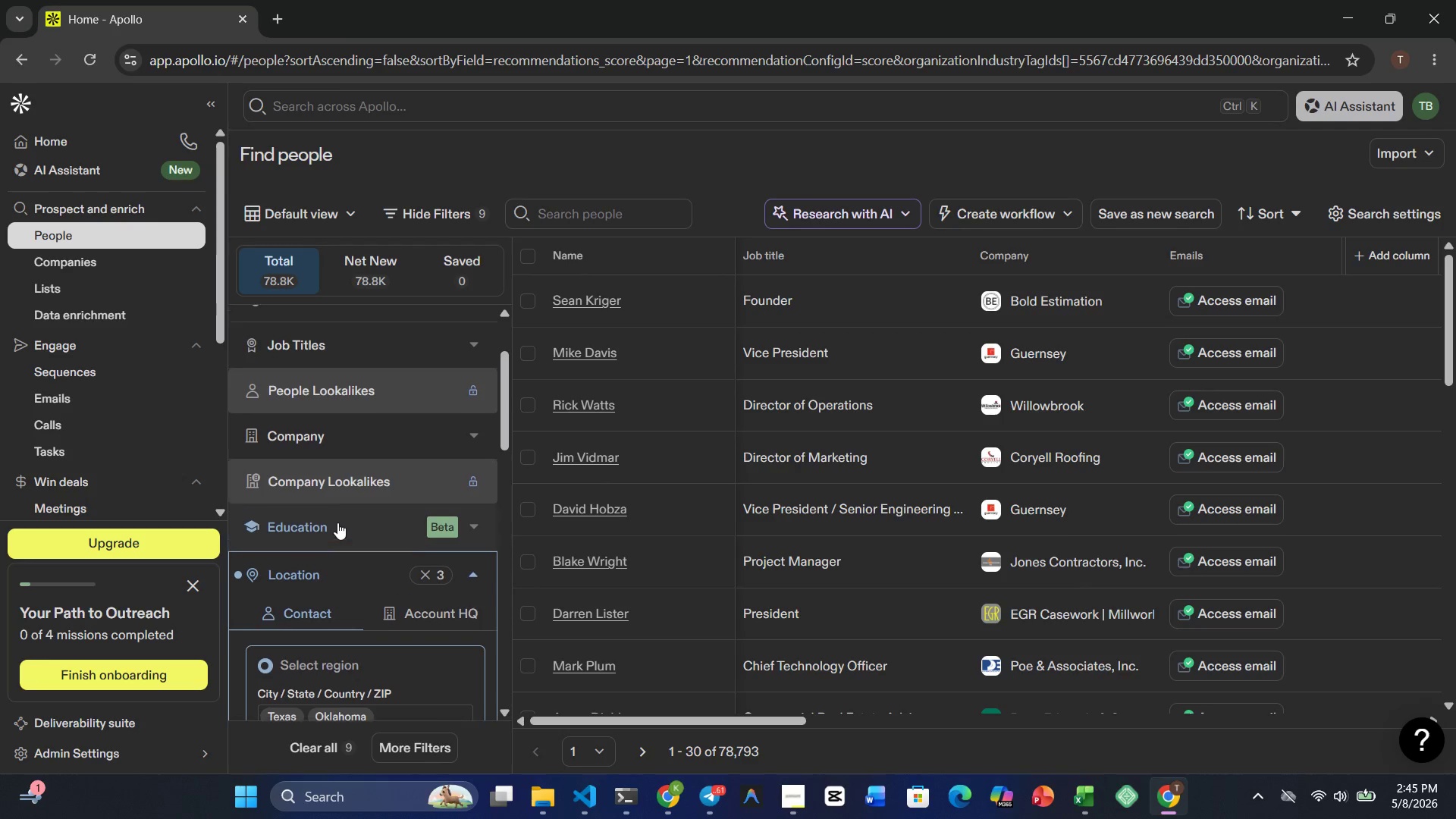 
left_click([336, 467])
 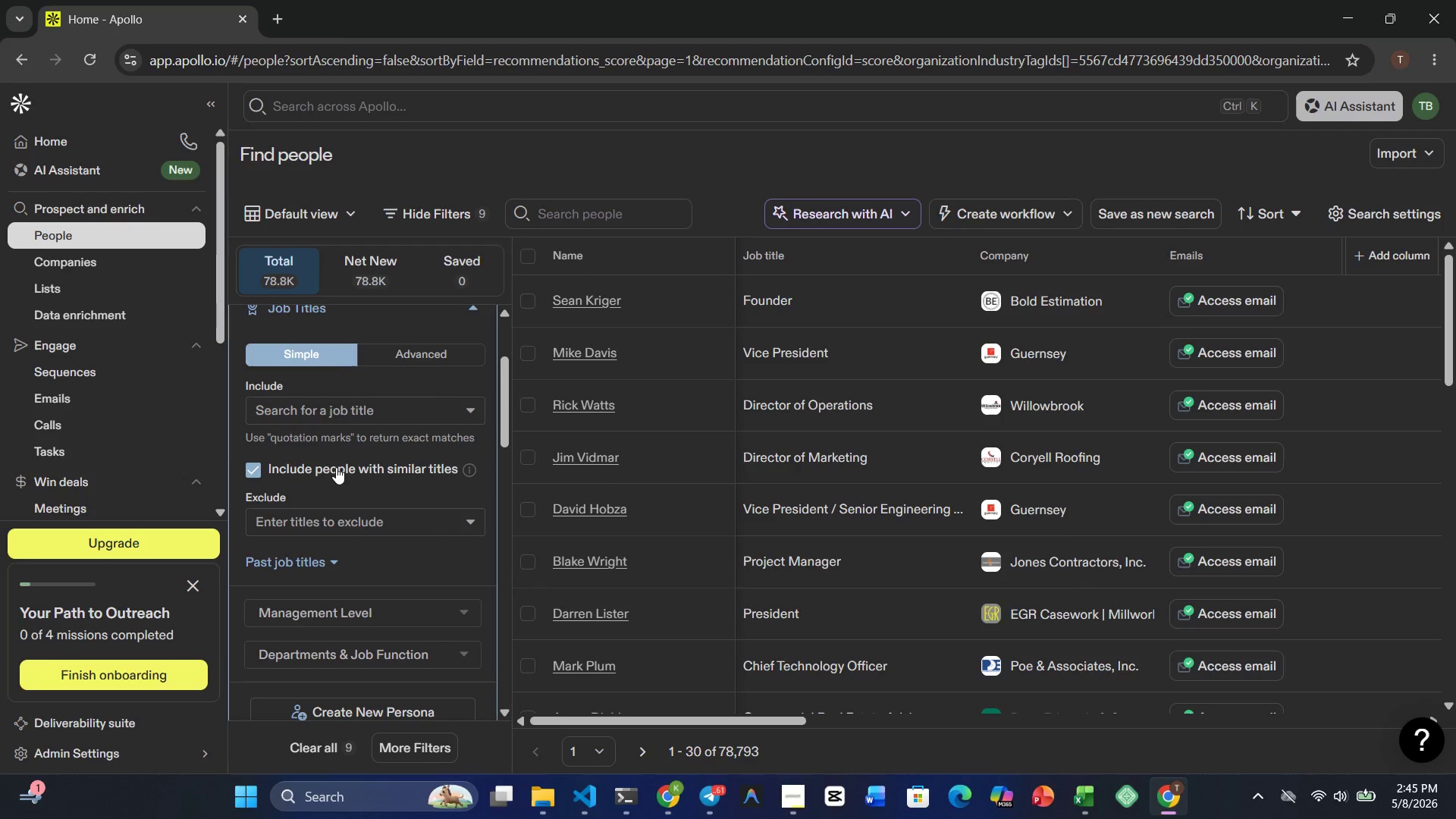 
left_click([336, 426])
 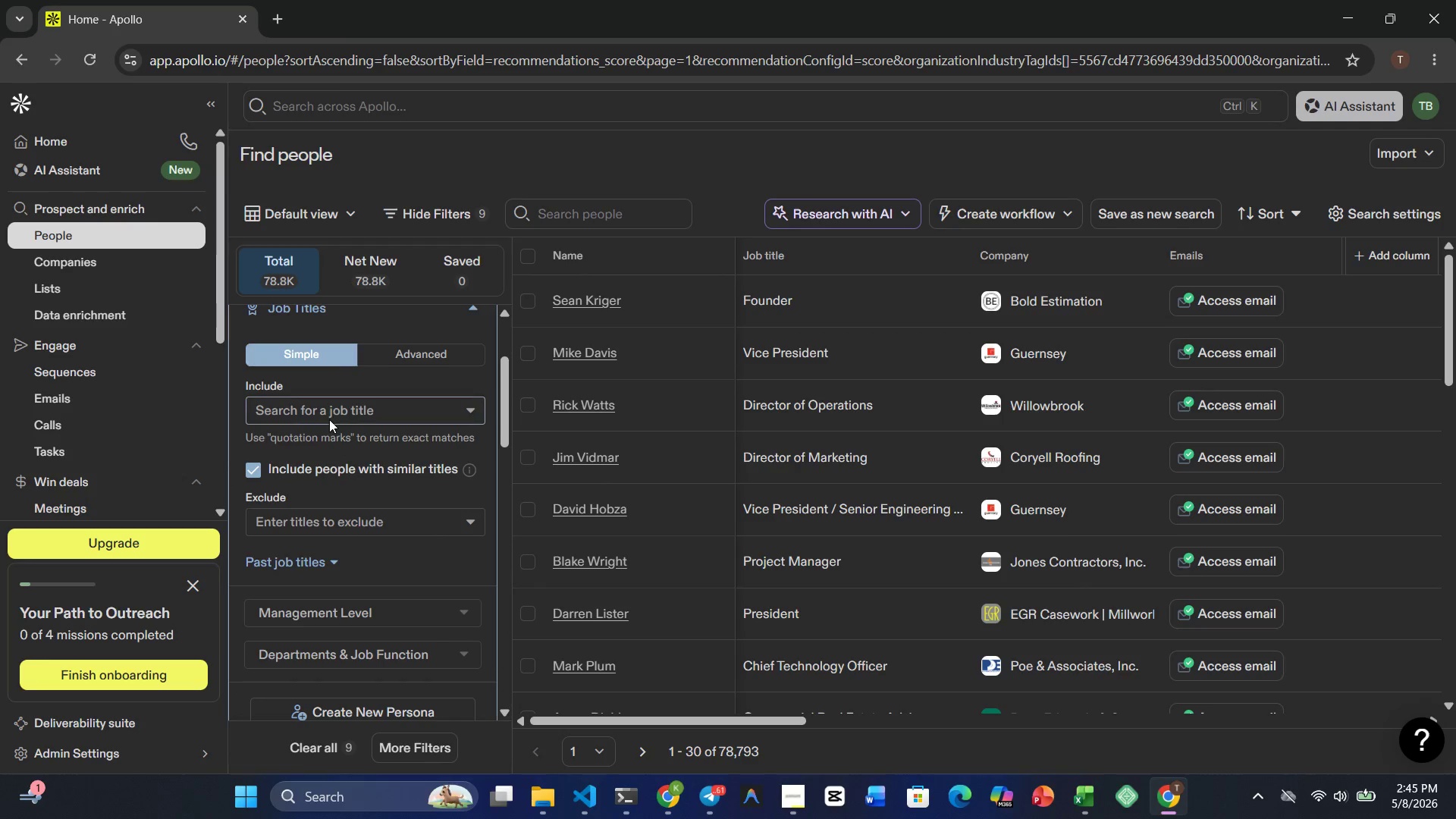 
left_click([329, 419])
 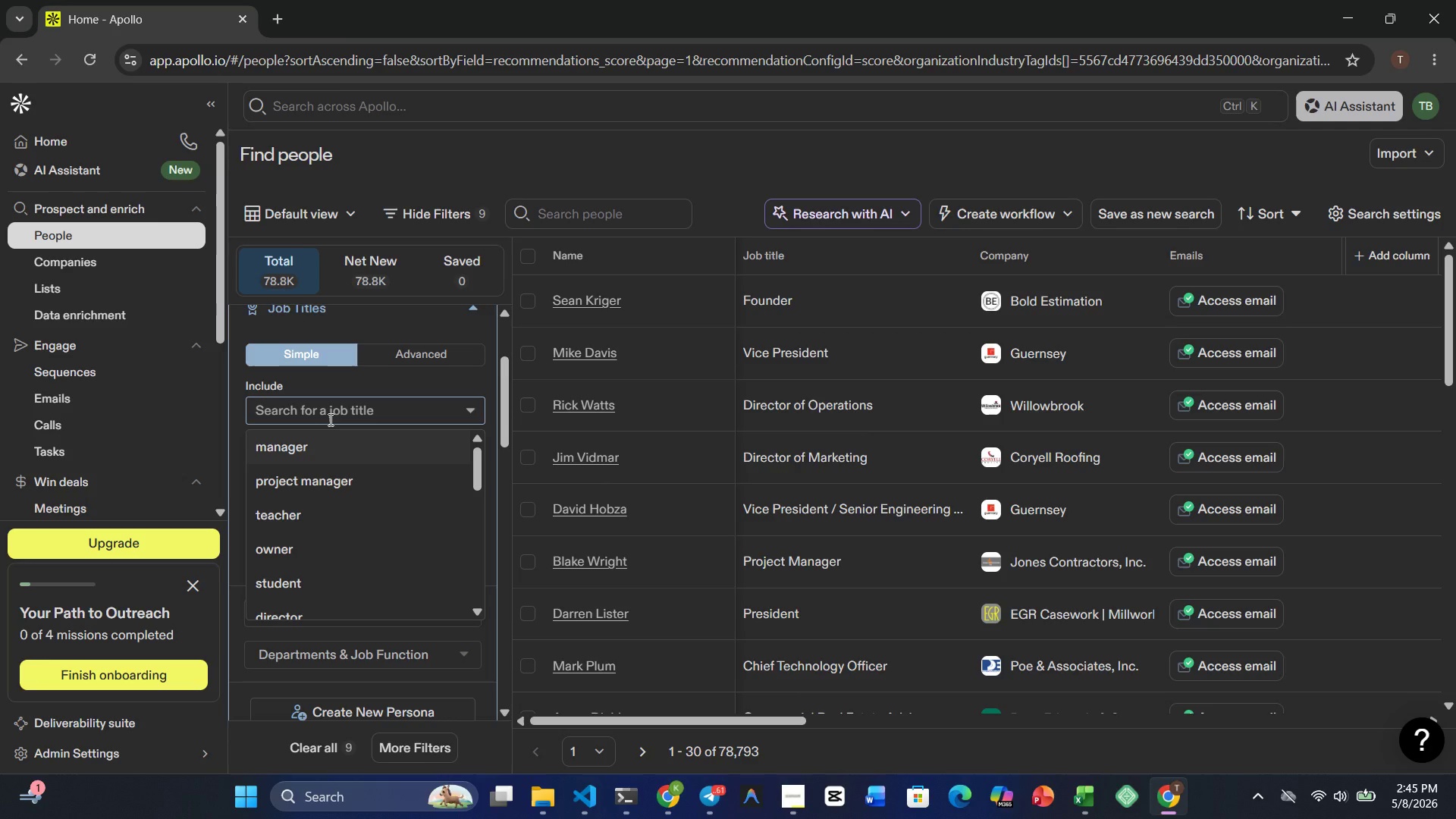 
type(Director of operaion)
 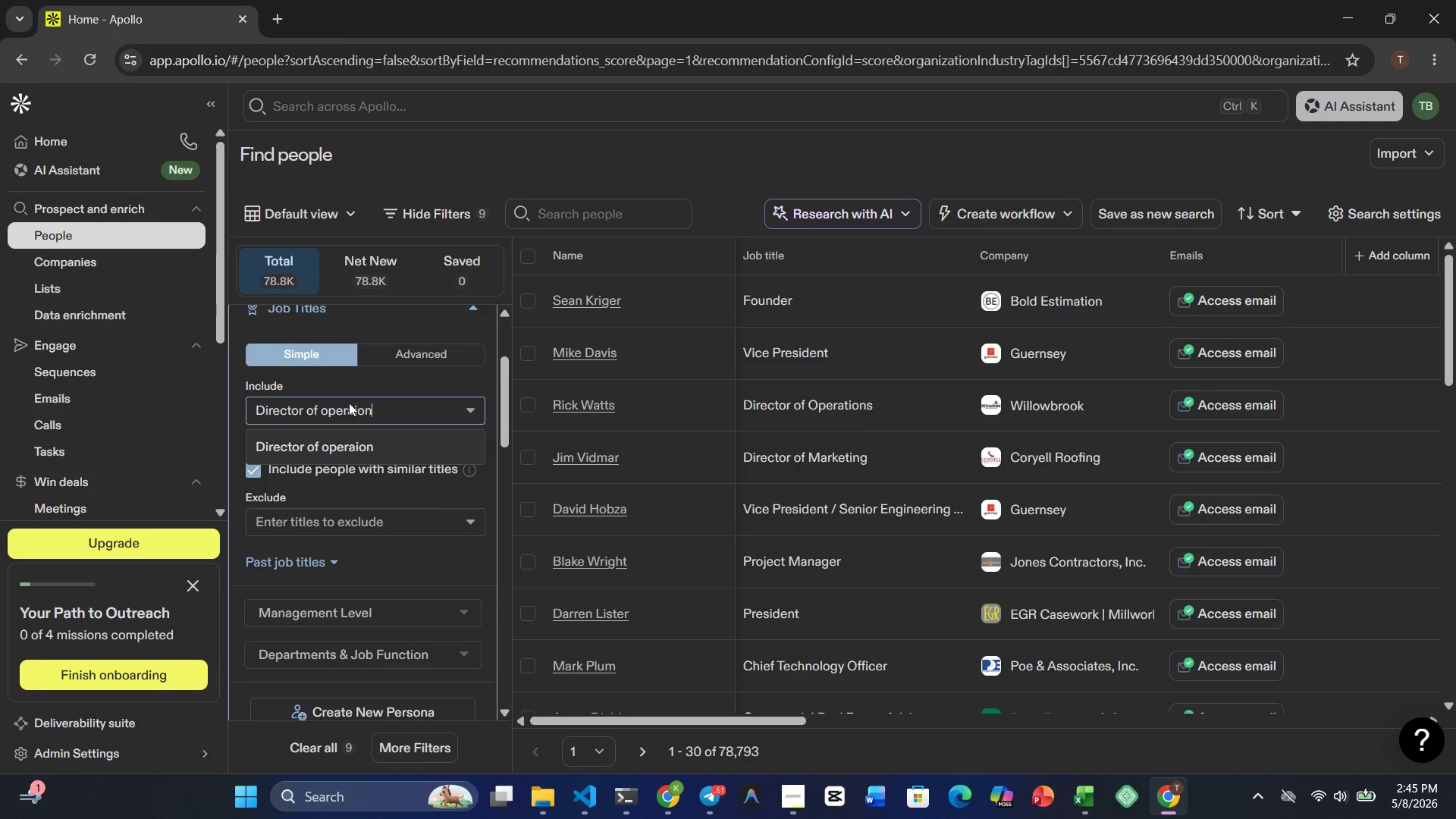 
key(S)
 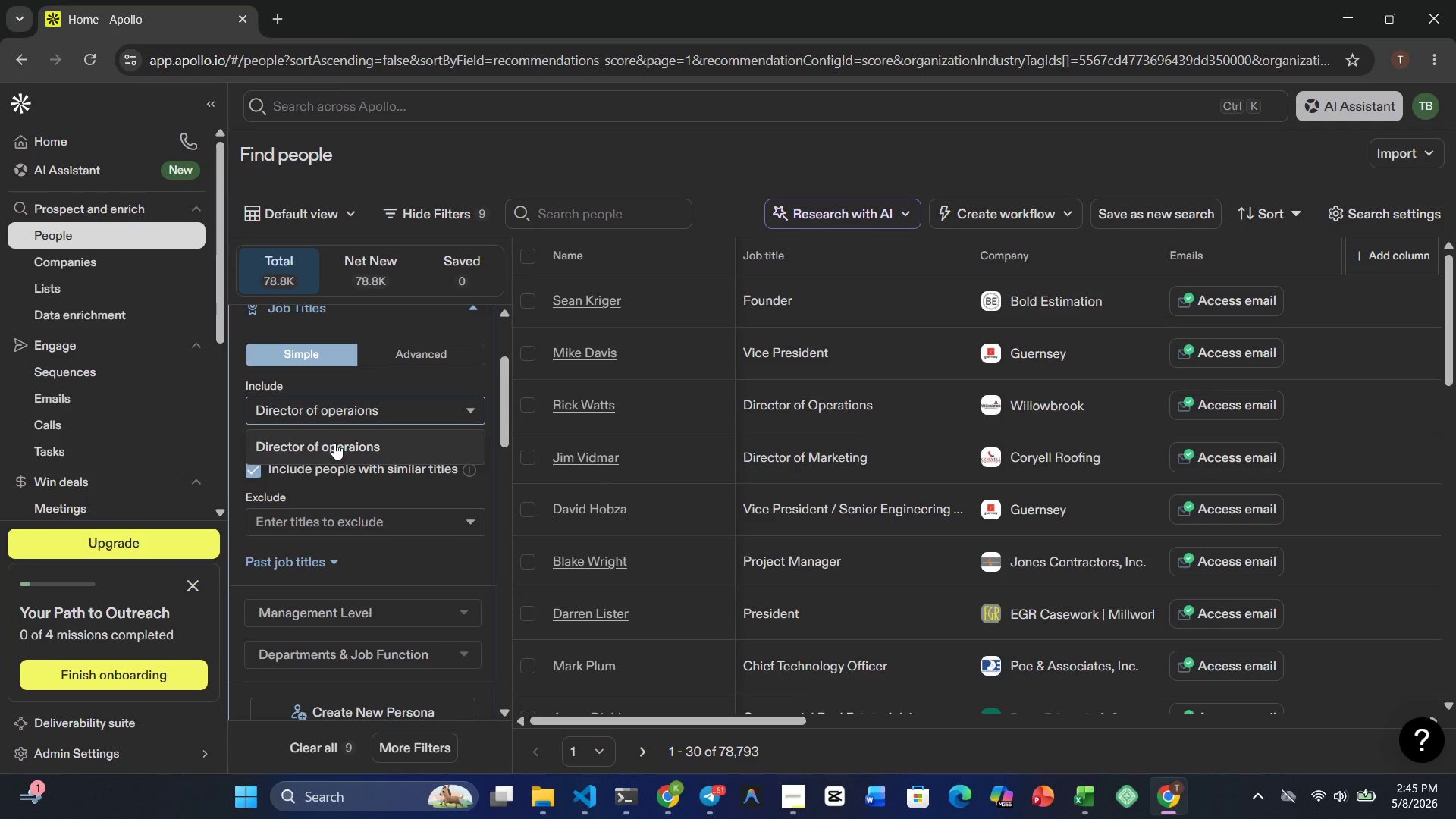 
wait(5.47)
 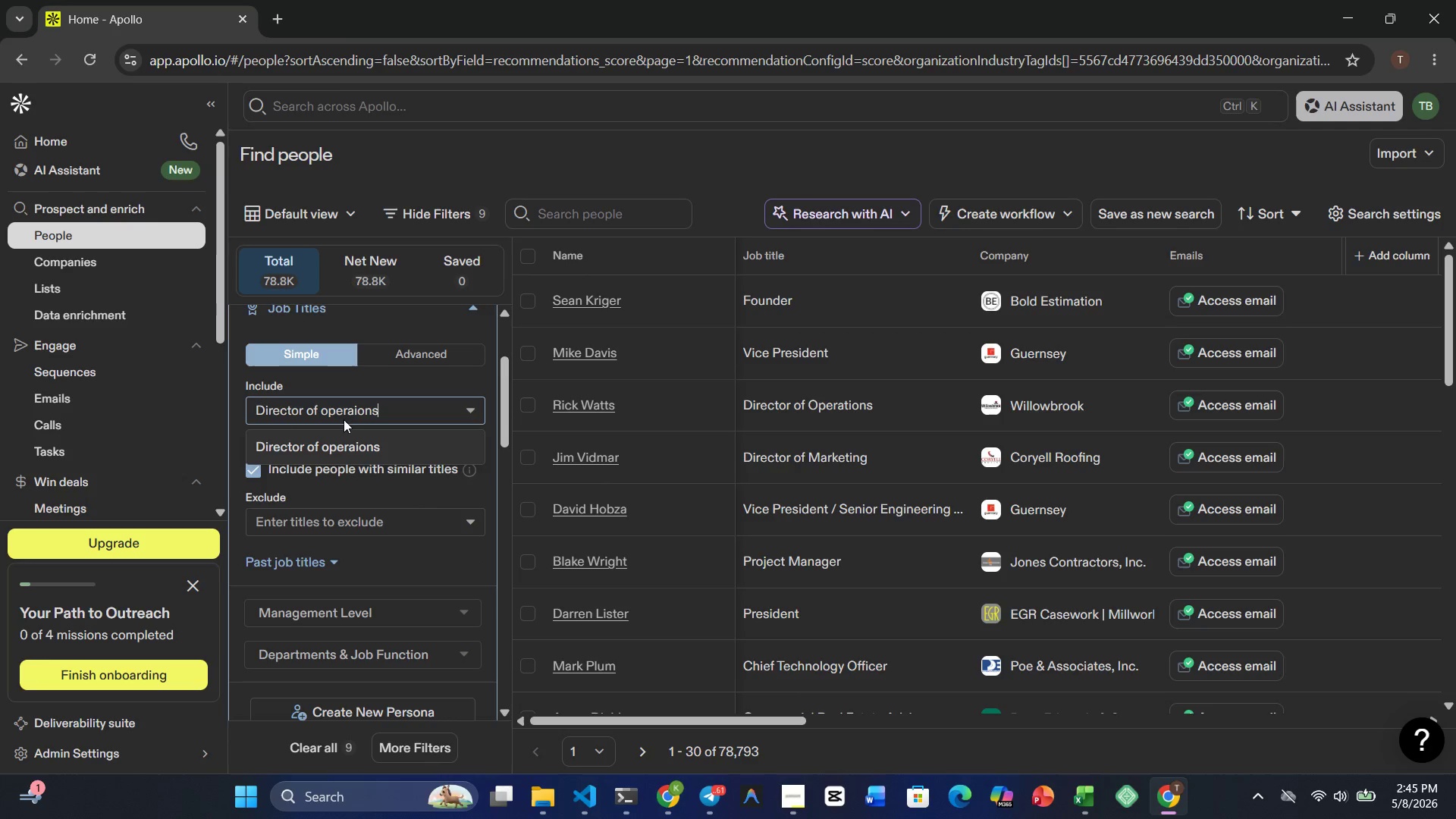 
left_click([334, 443])
 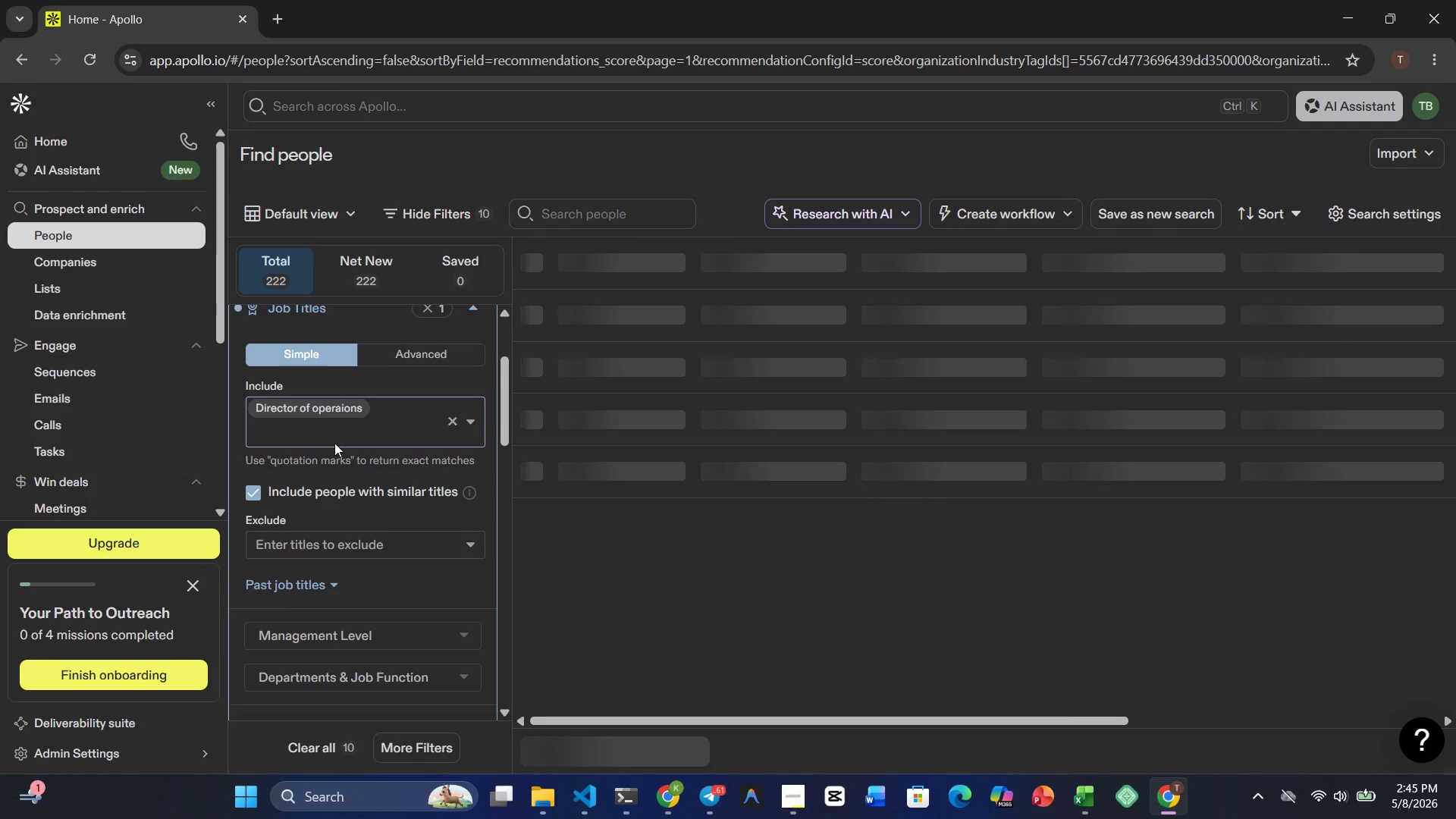 
type(Project manager)
 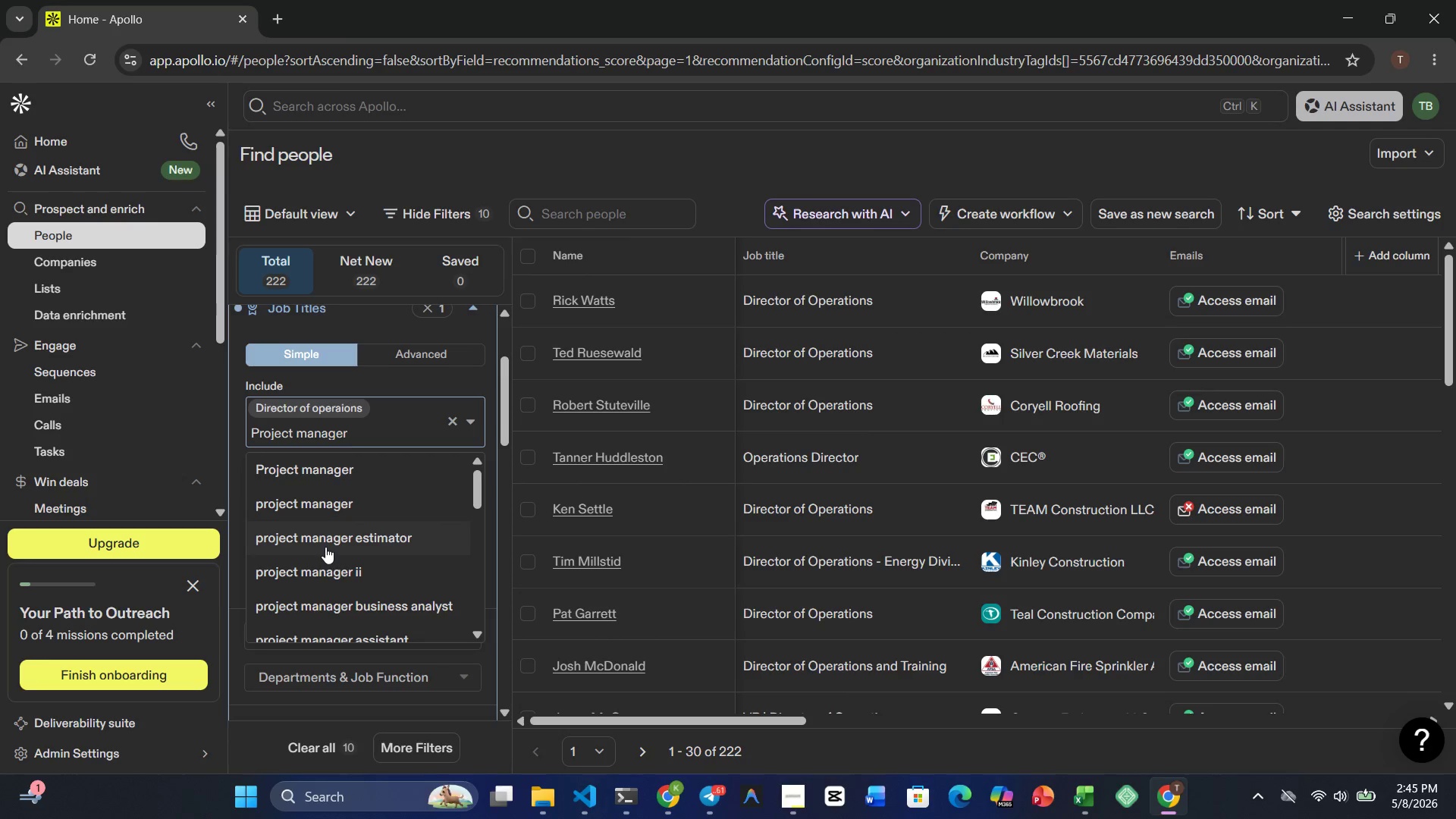 
wait(5.78)
 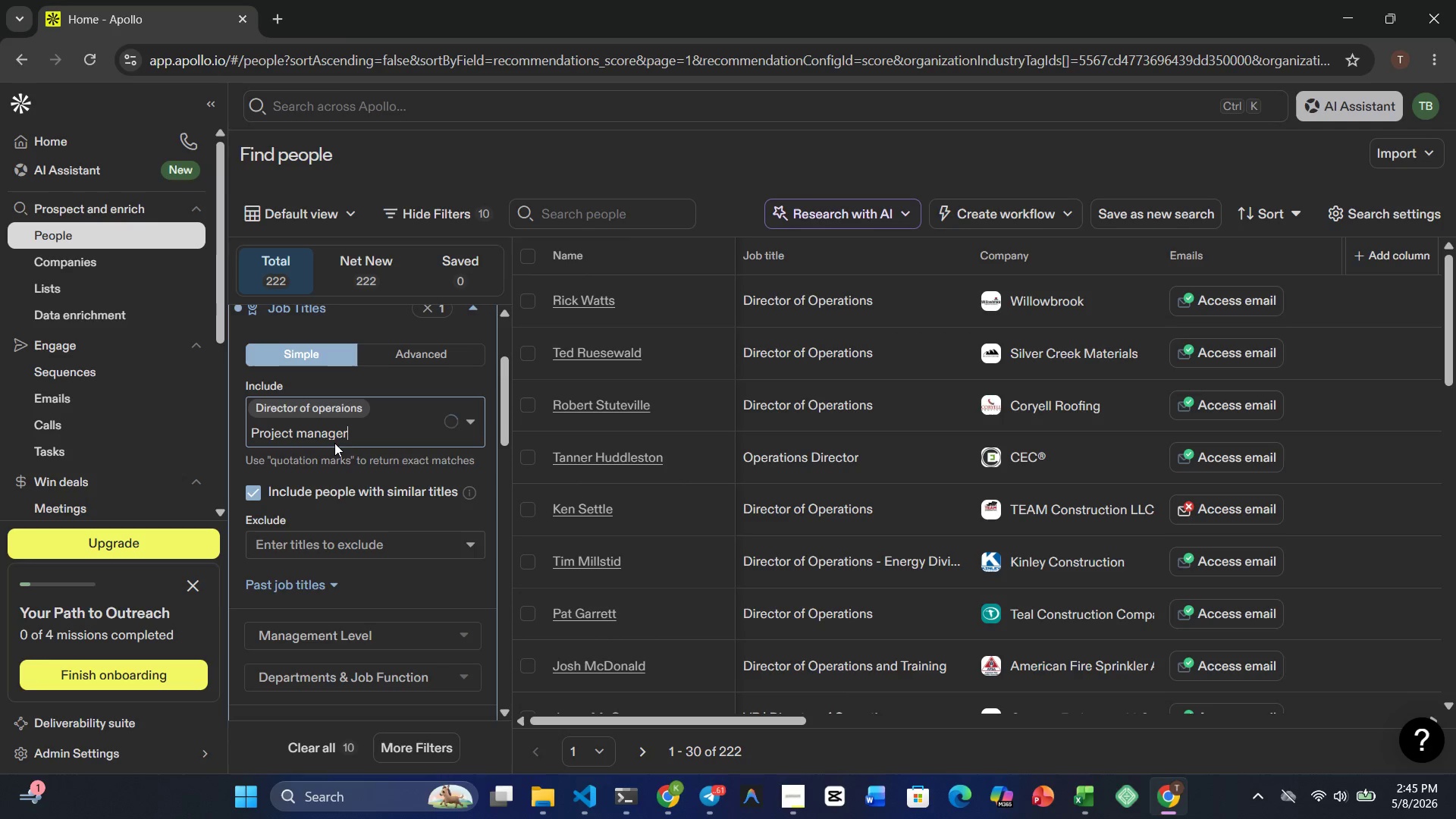 
left_click([316, 466])
 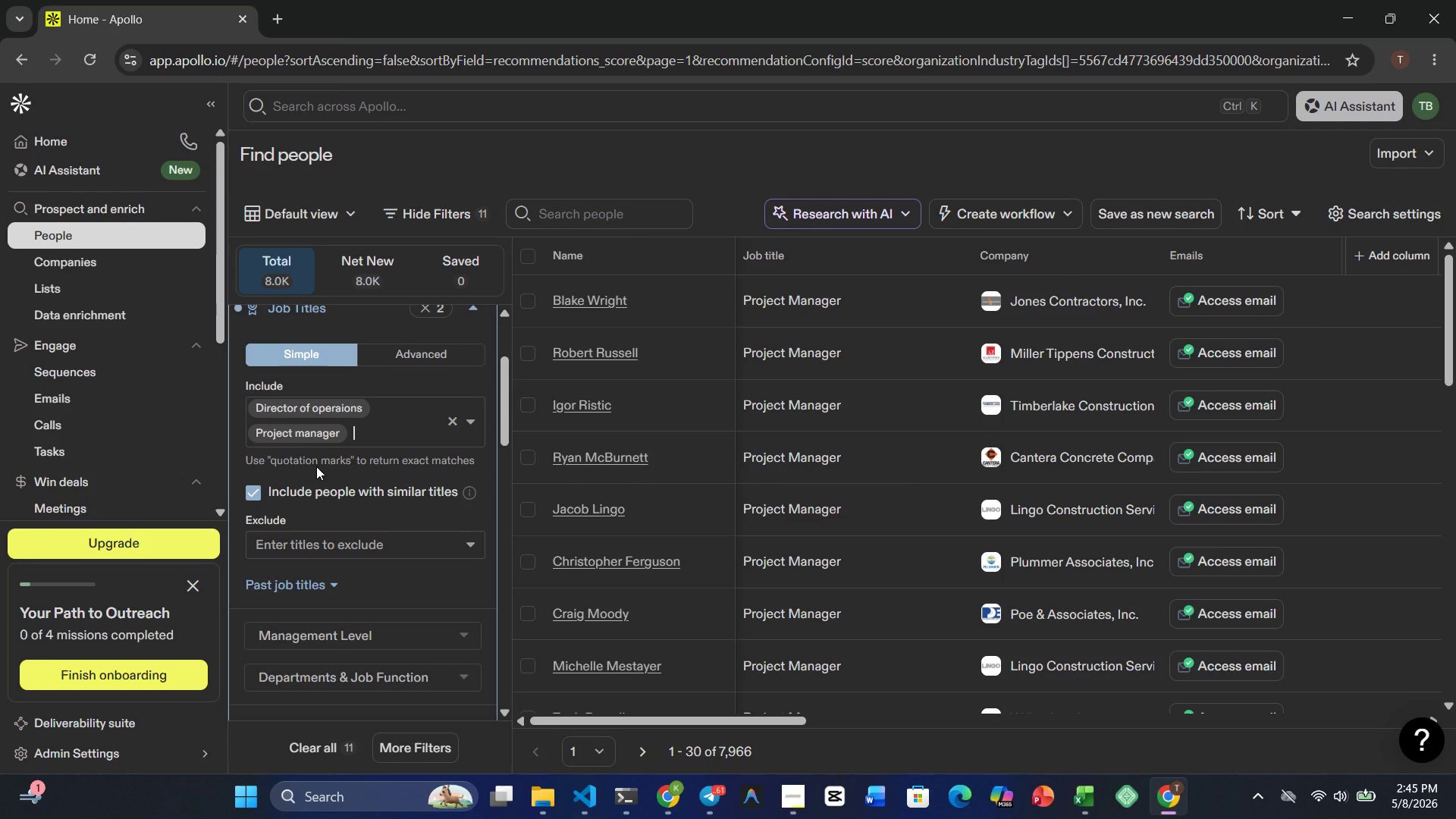 
wait(10.11)
 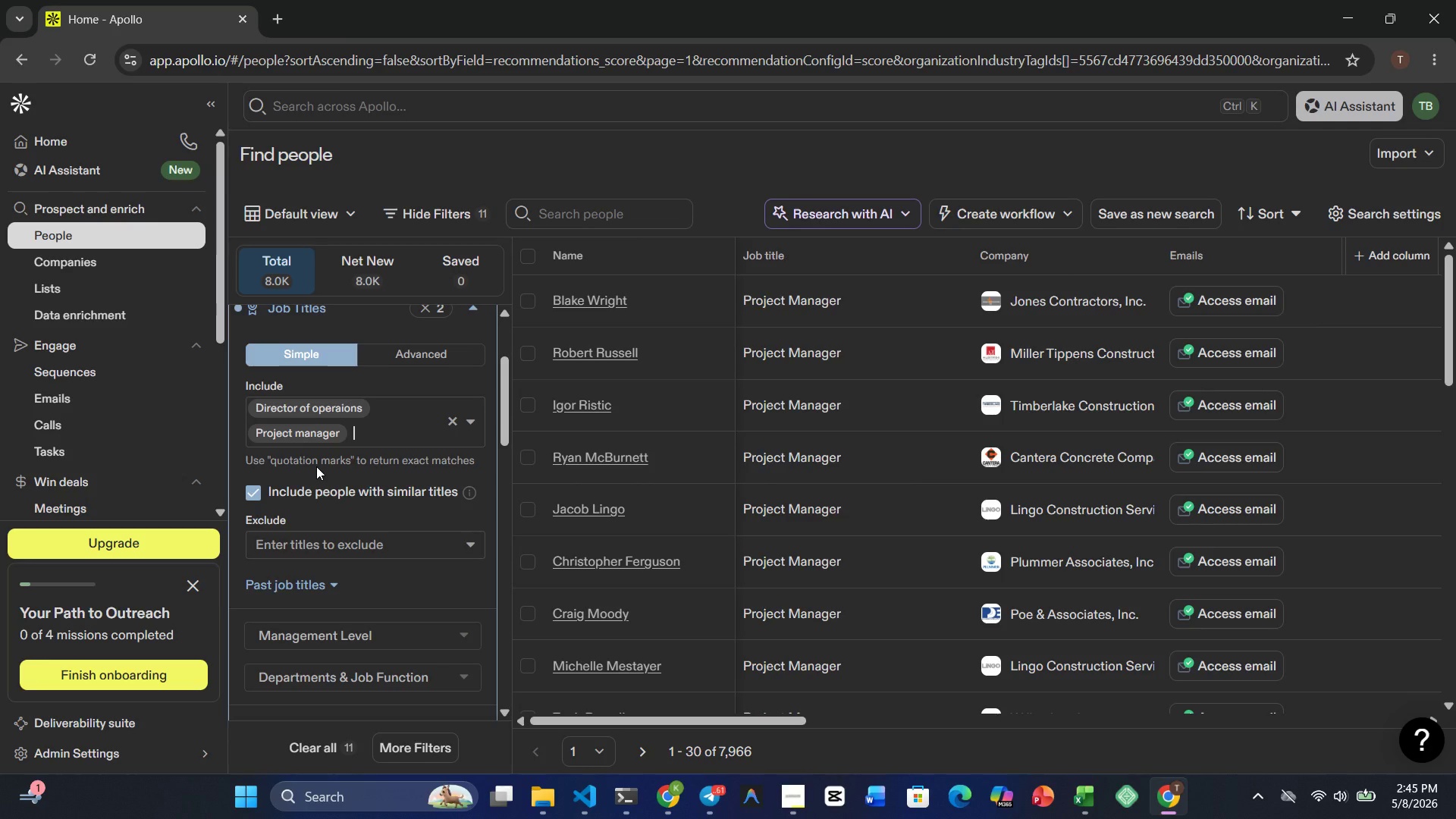 
type(Logistics )
 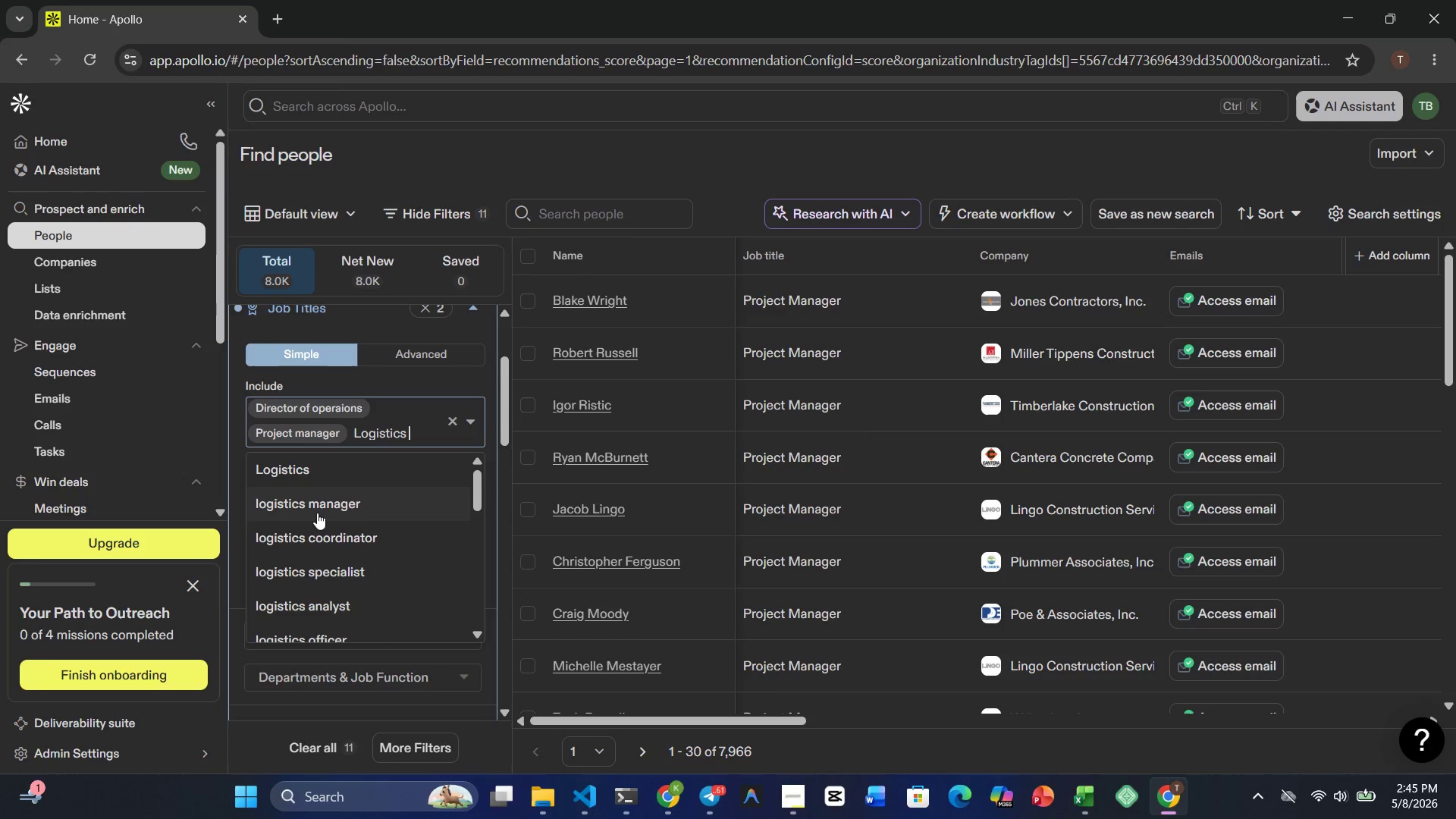 
left_click([317, 538])
 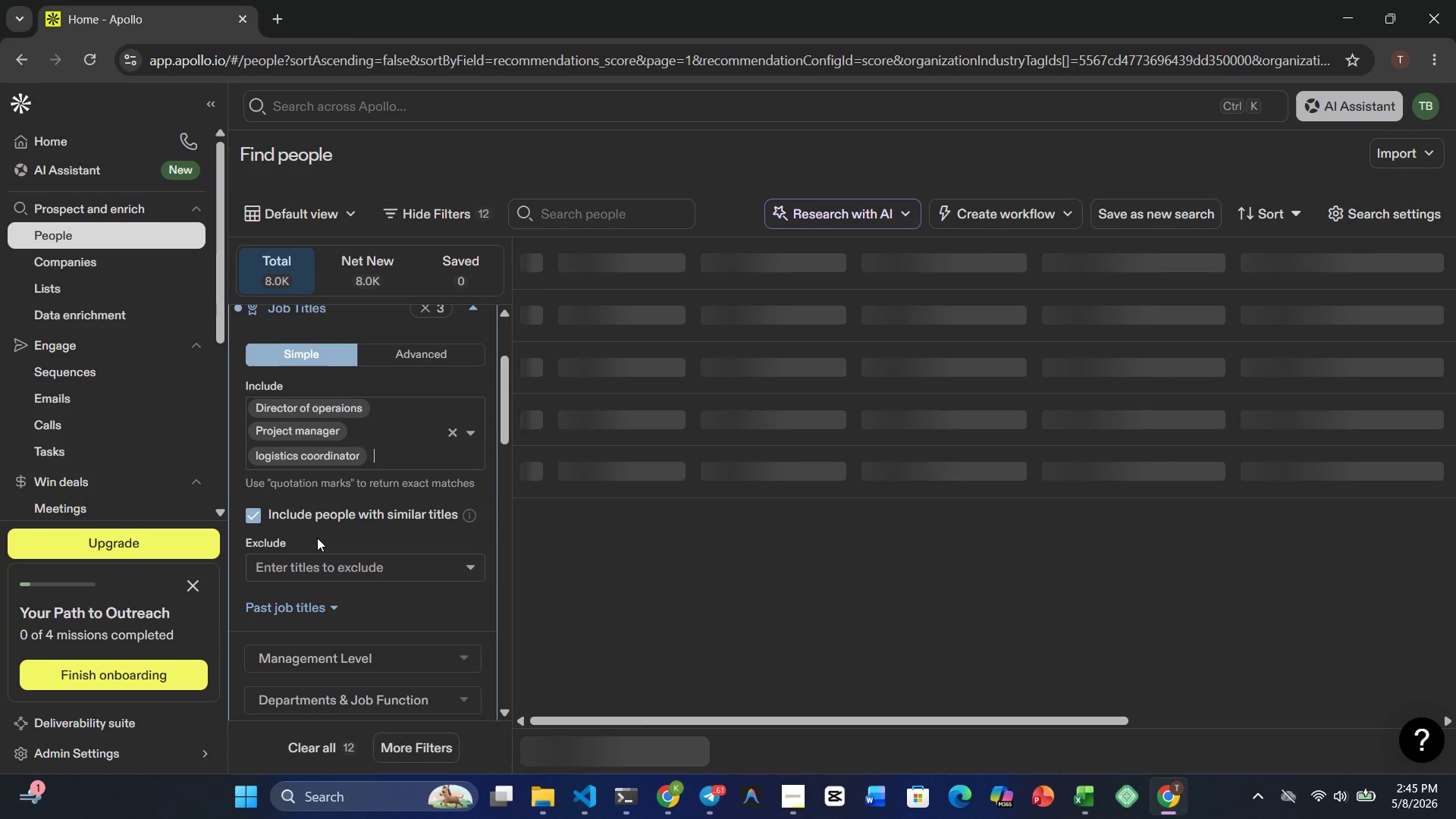 
type(Equipment manager)
 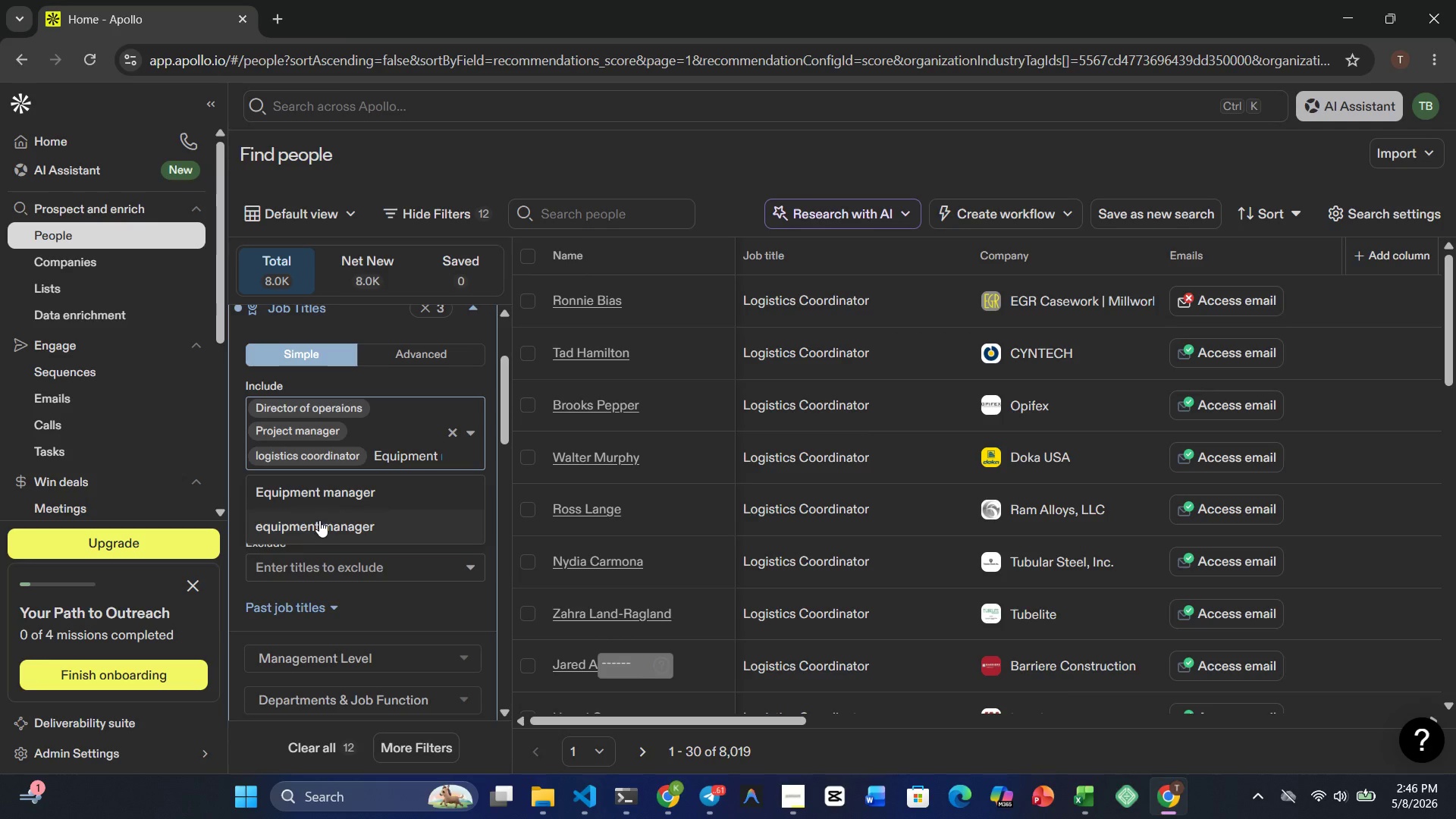 
wait(5.31)
 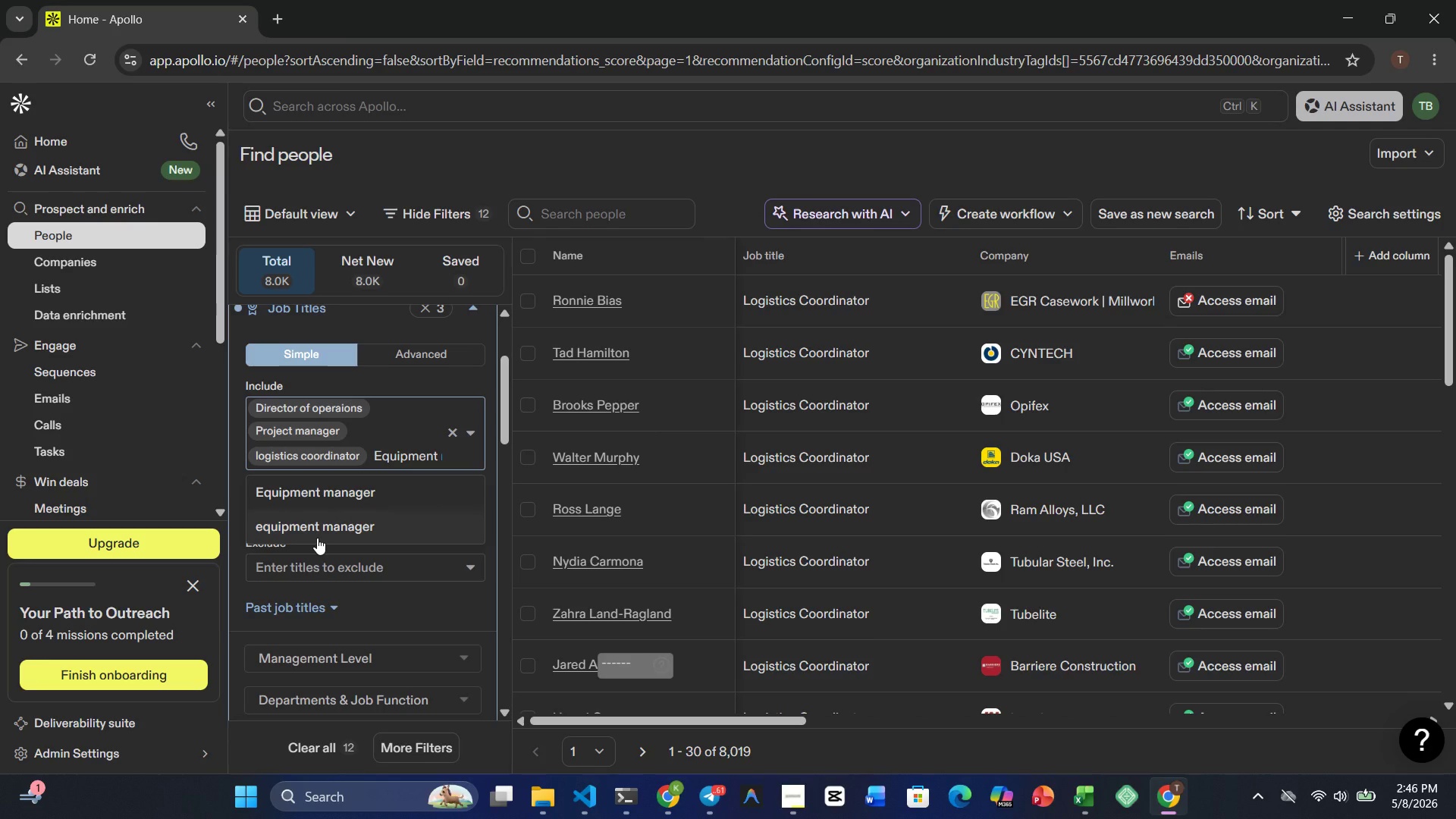 
left_click([319, 520])
 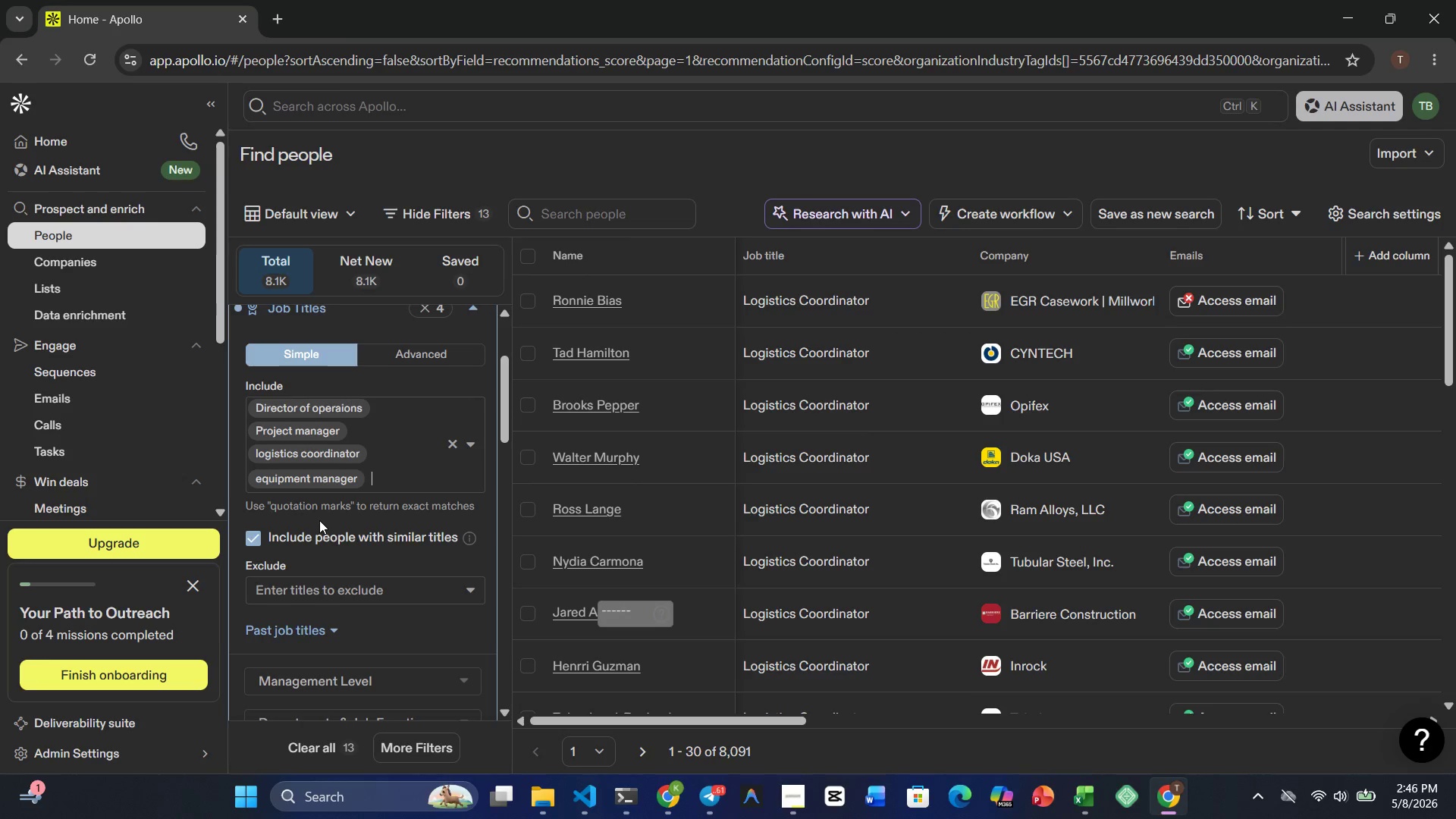 
wait(30.53)
 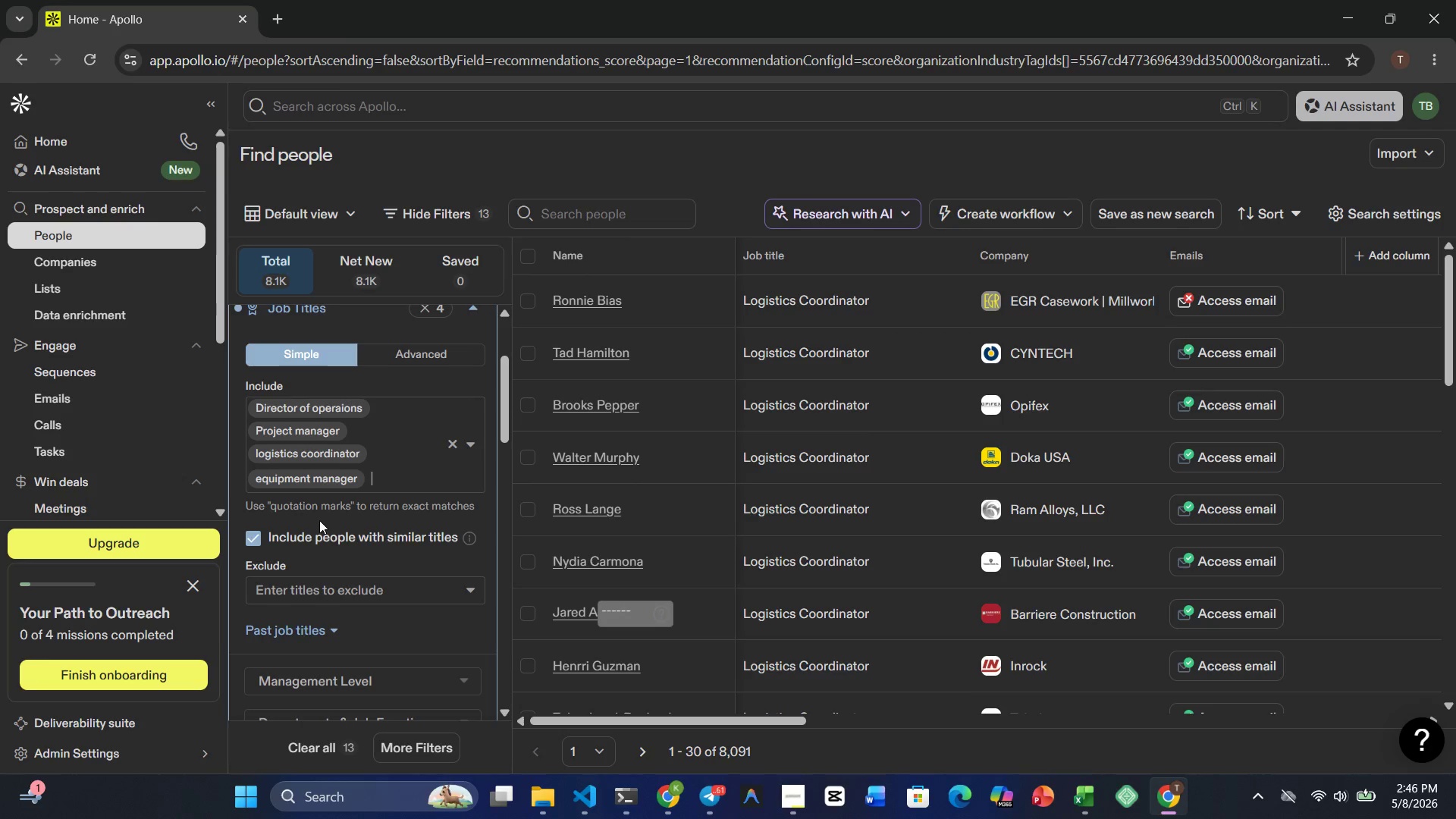 
left_click([450, 415])
 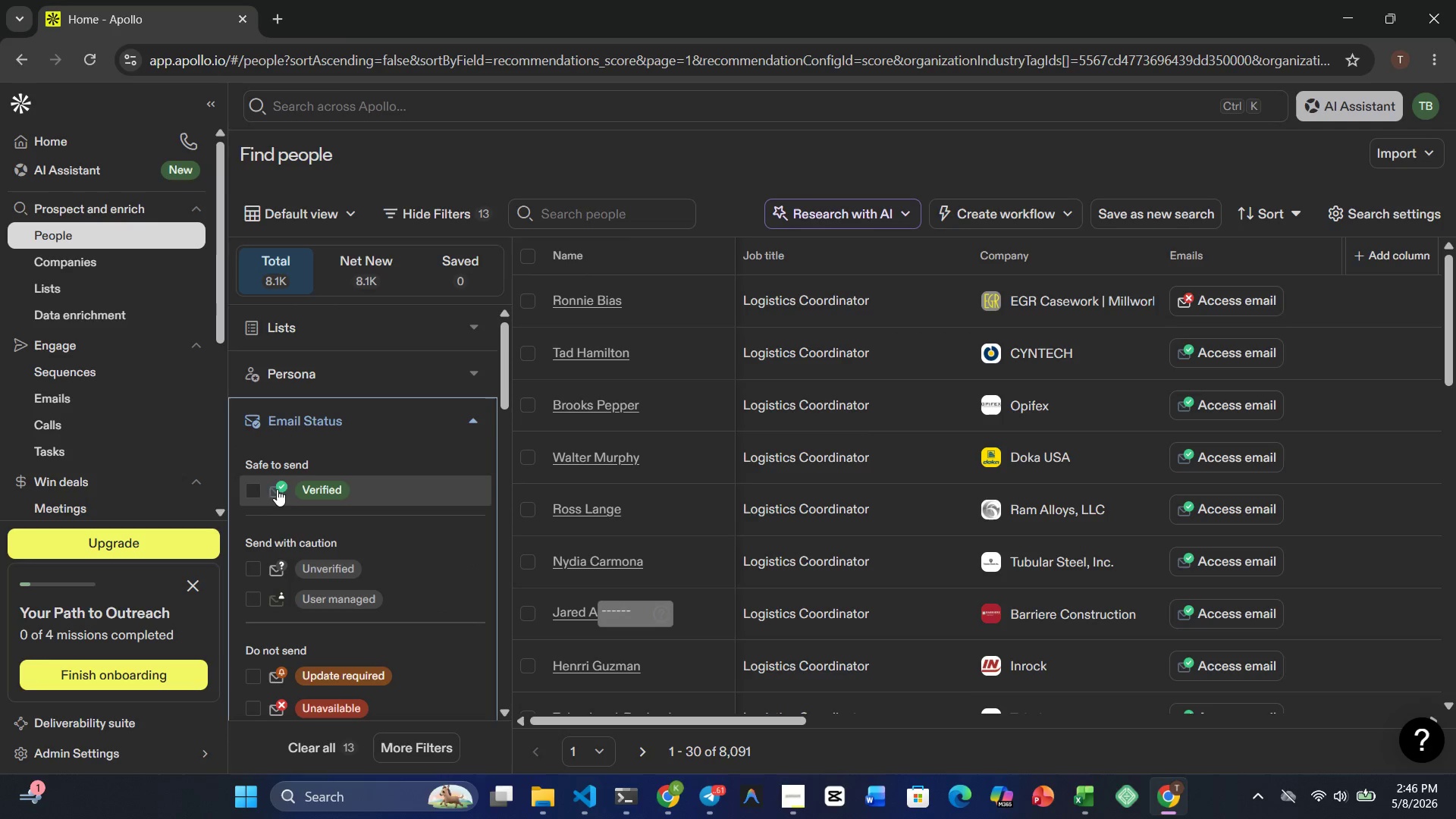 
left_click([249, 485])
 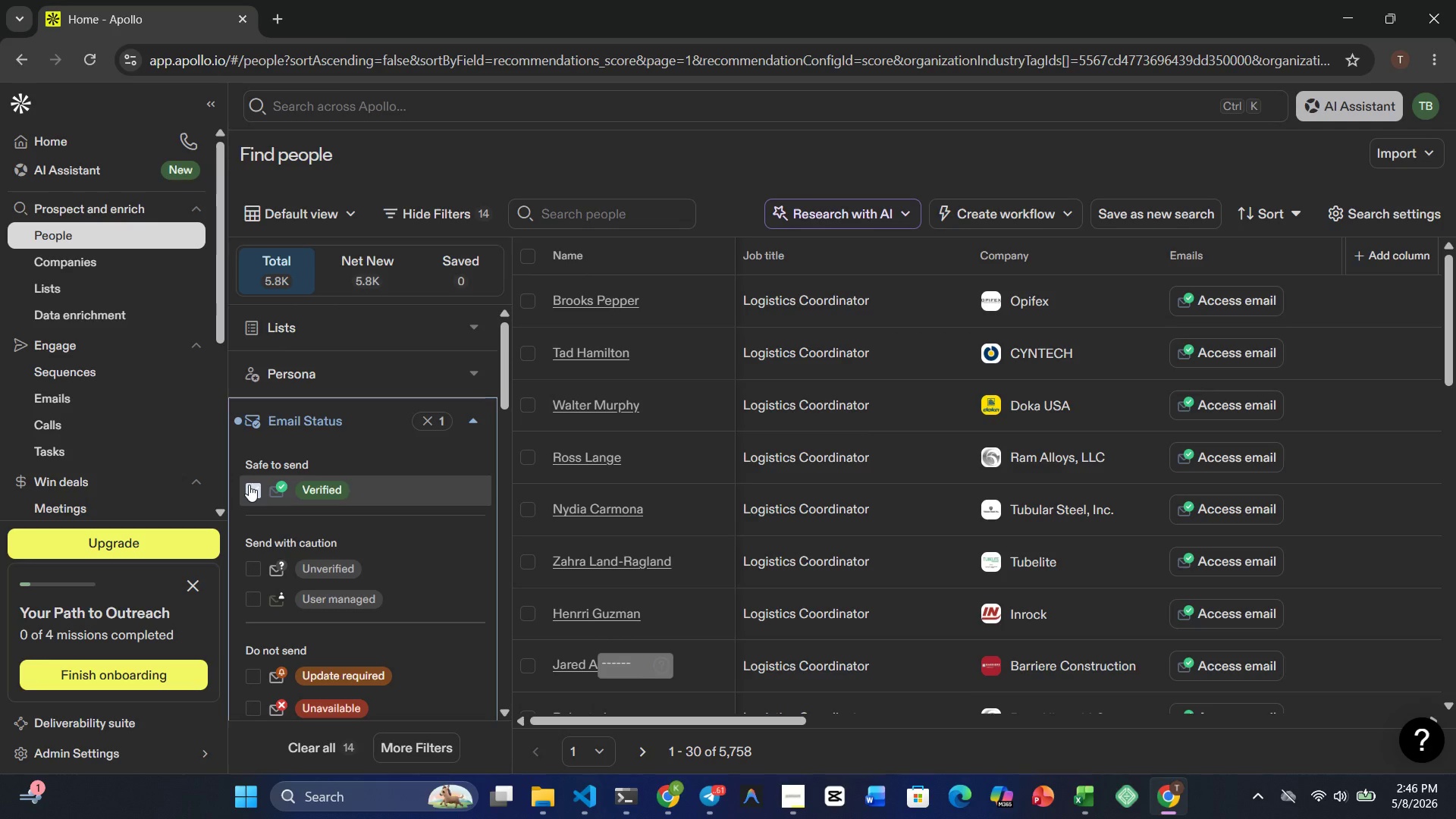 
wait(14.59)
 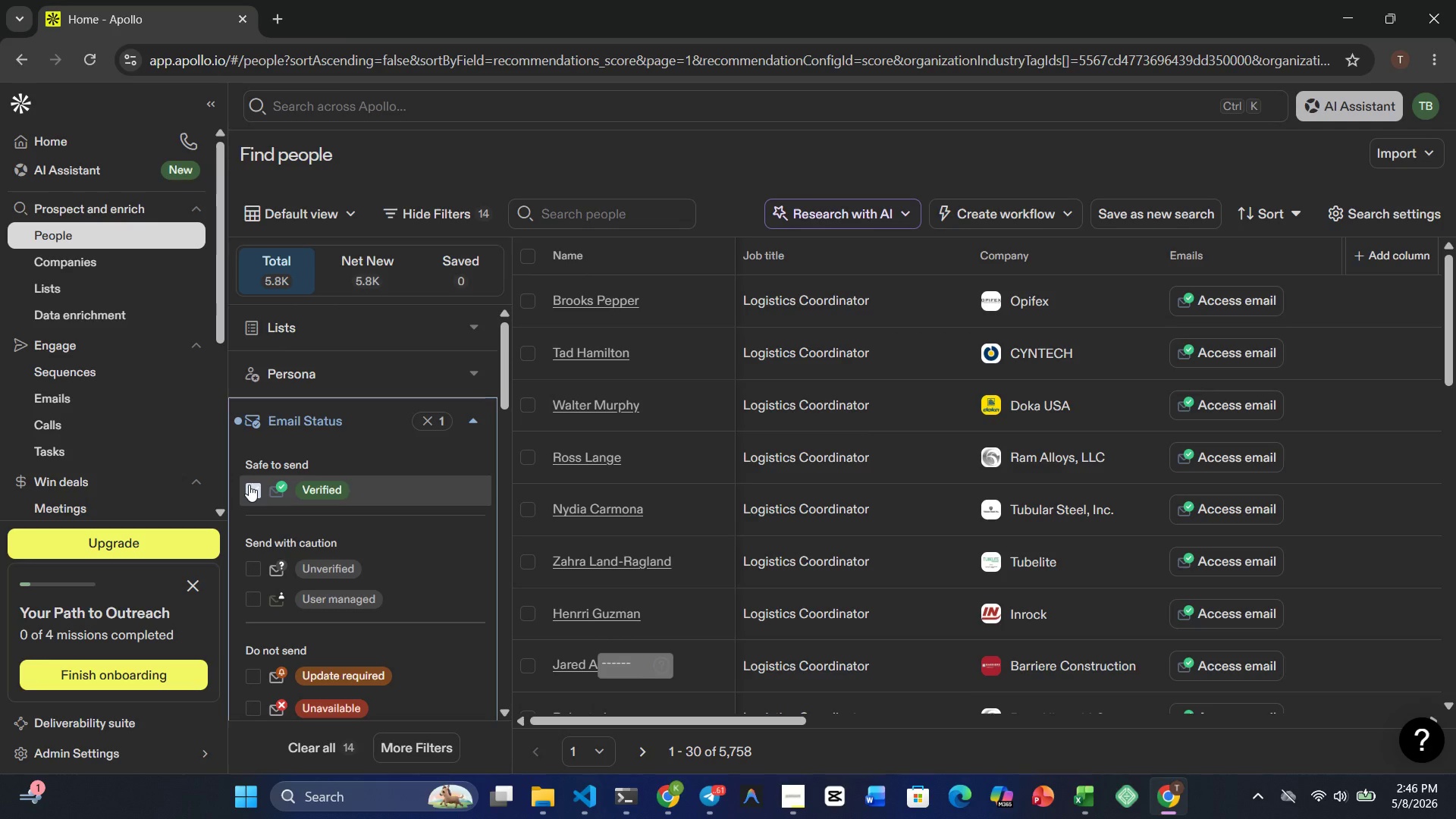 
left_click([480, 419])
 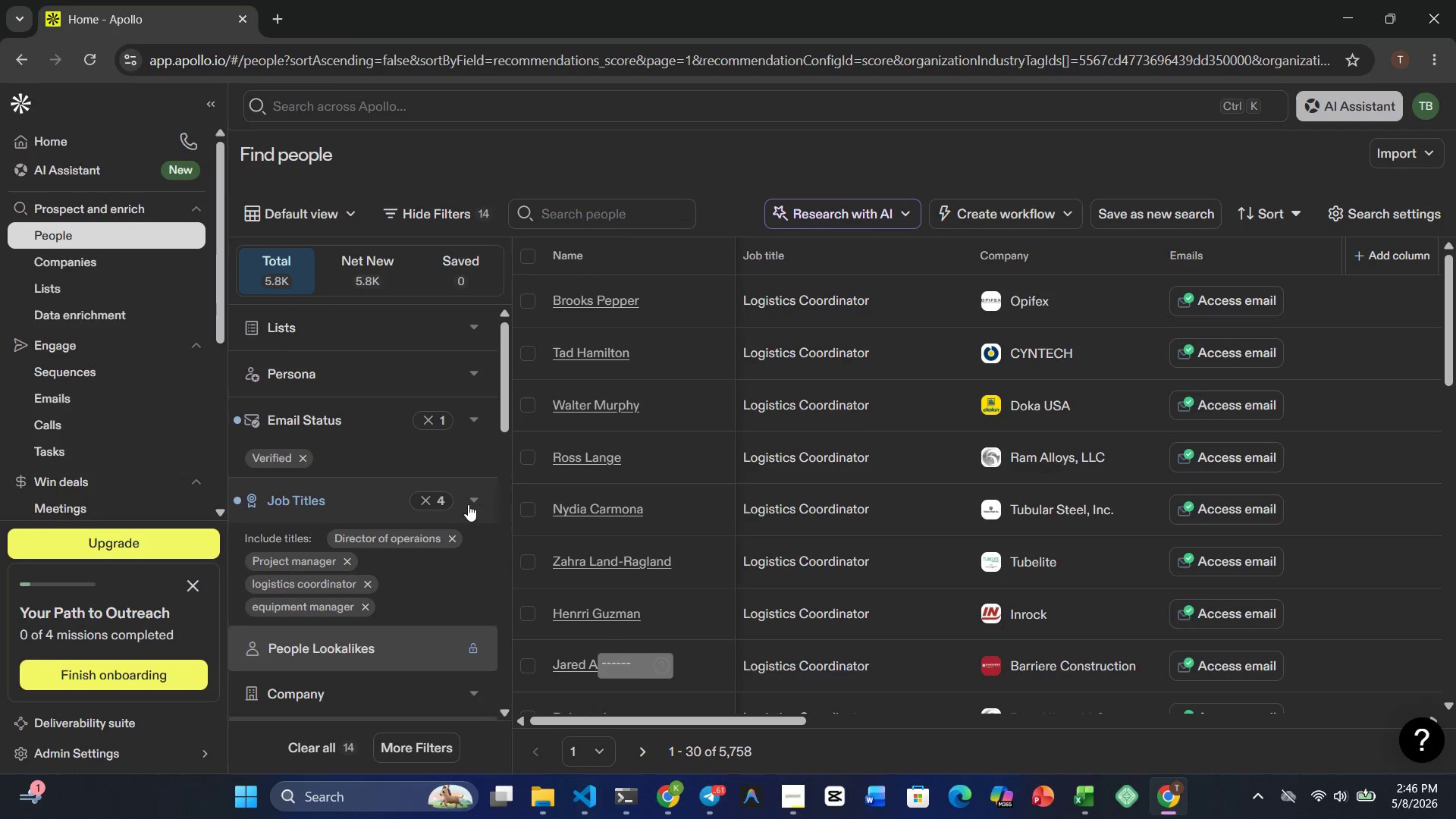 
left_click([471, 497])
 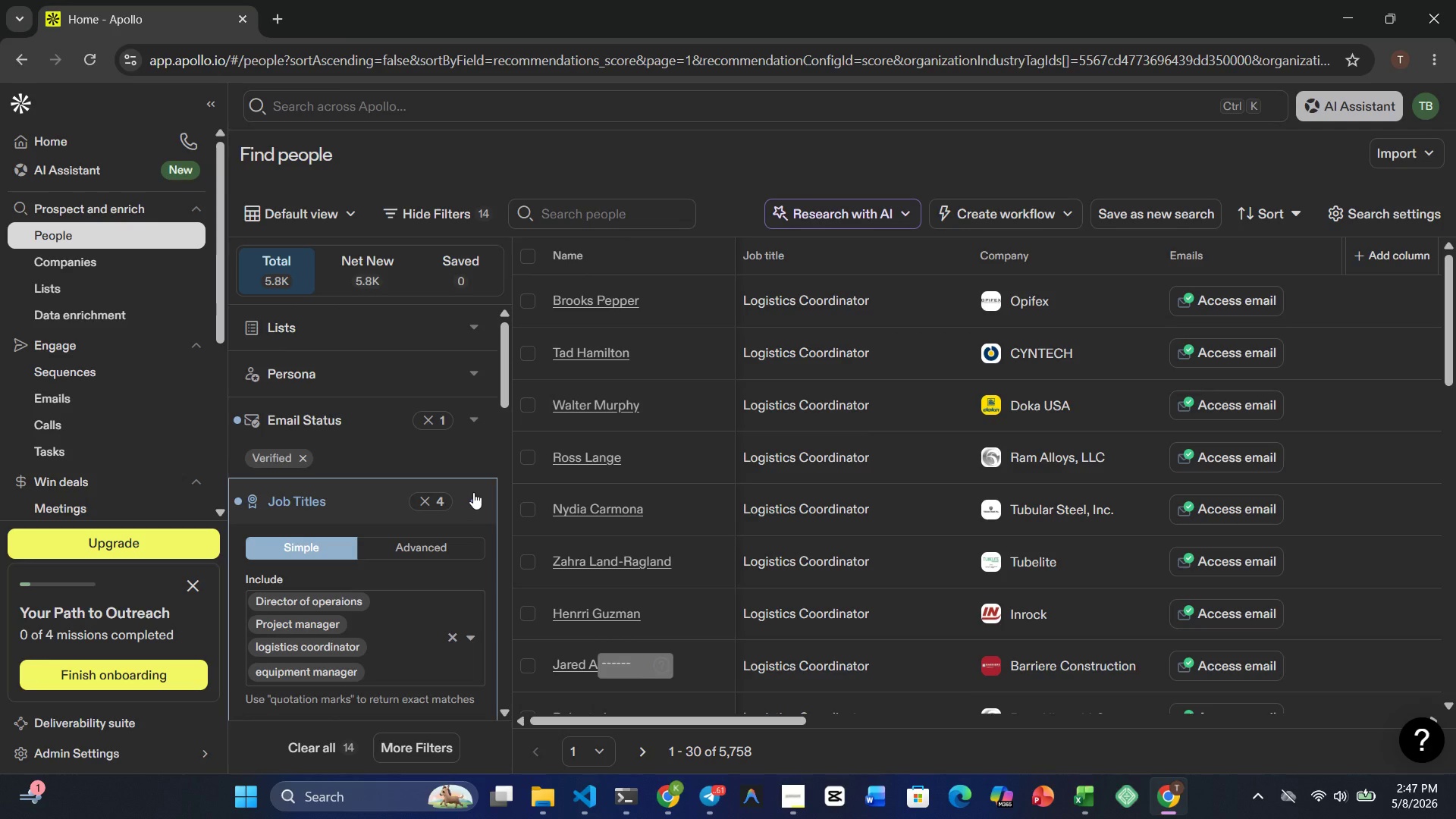 
left_click([473, 492])
 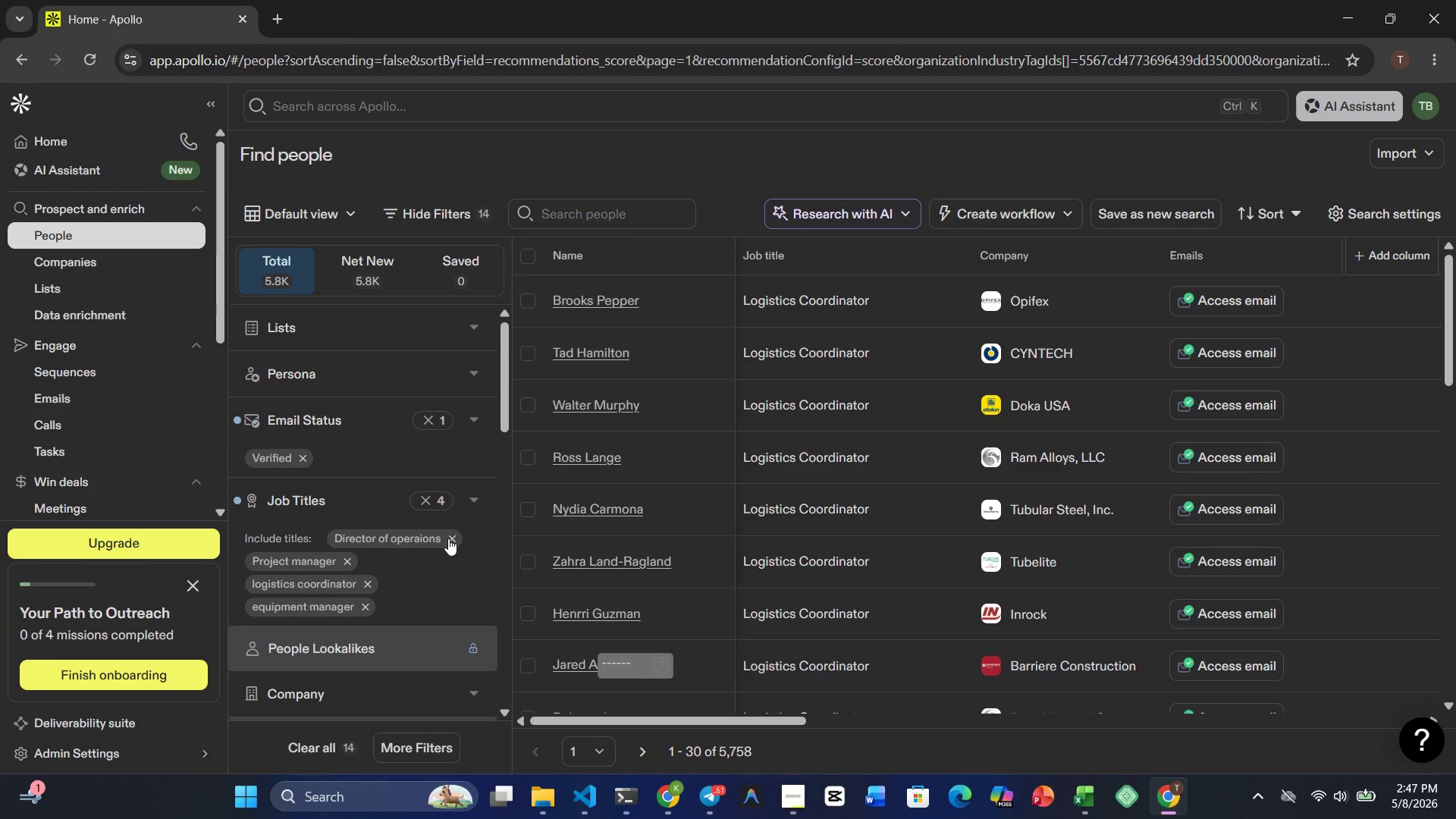 
mouse_move([417, 592])
 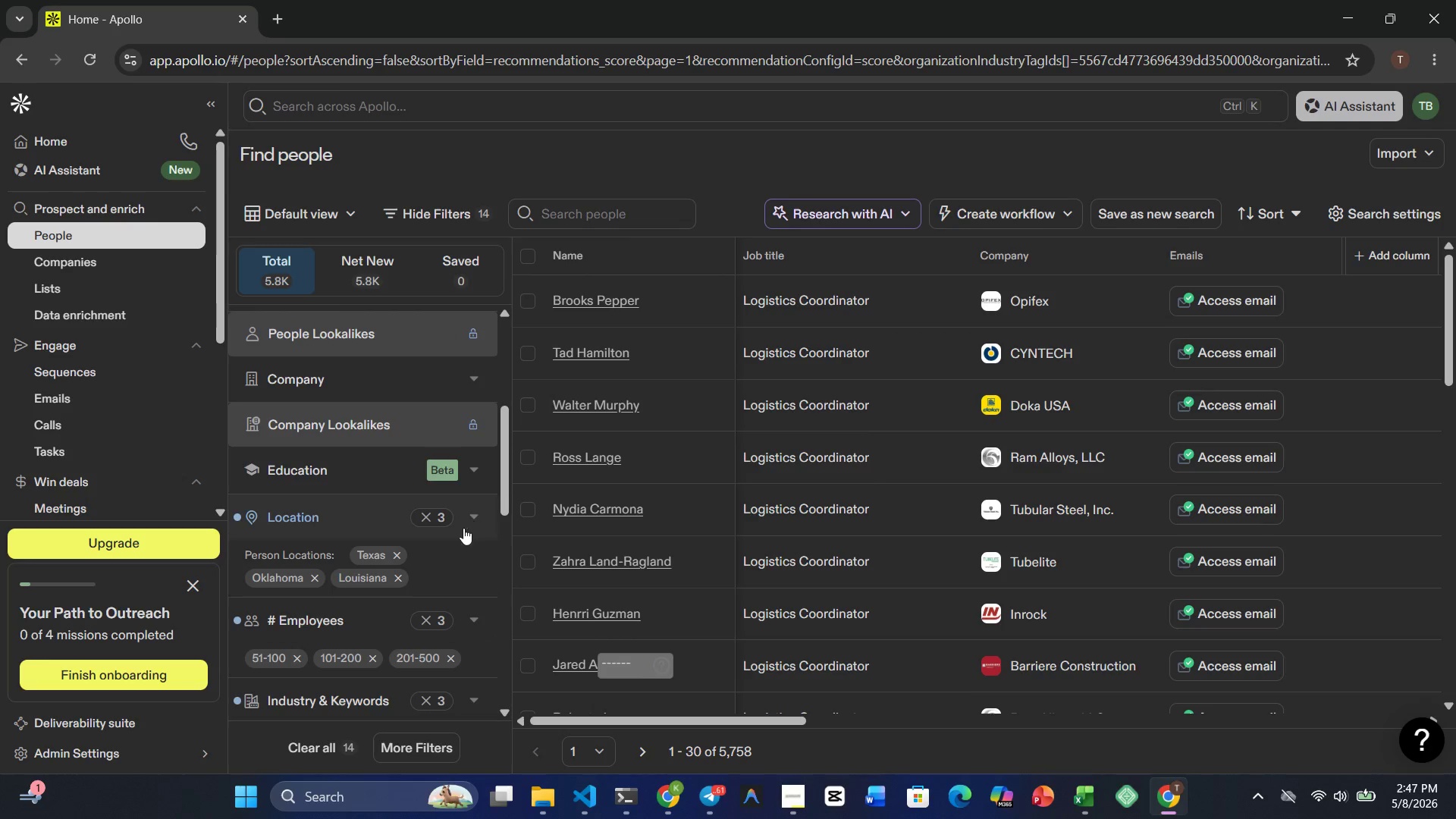 
mouse_move([441, 604])
 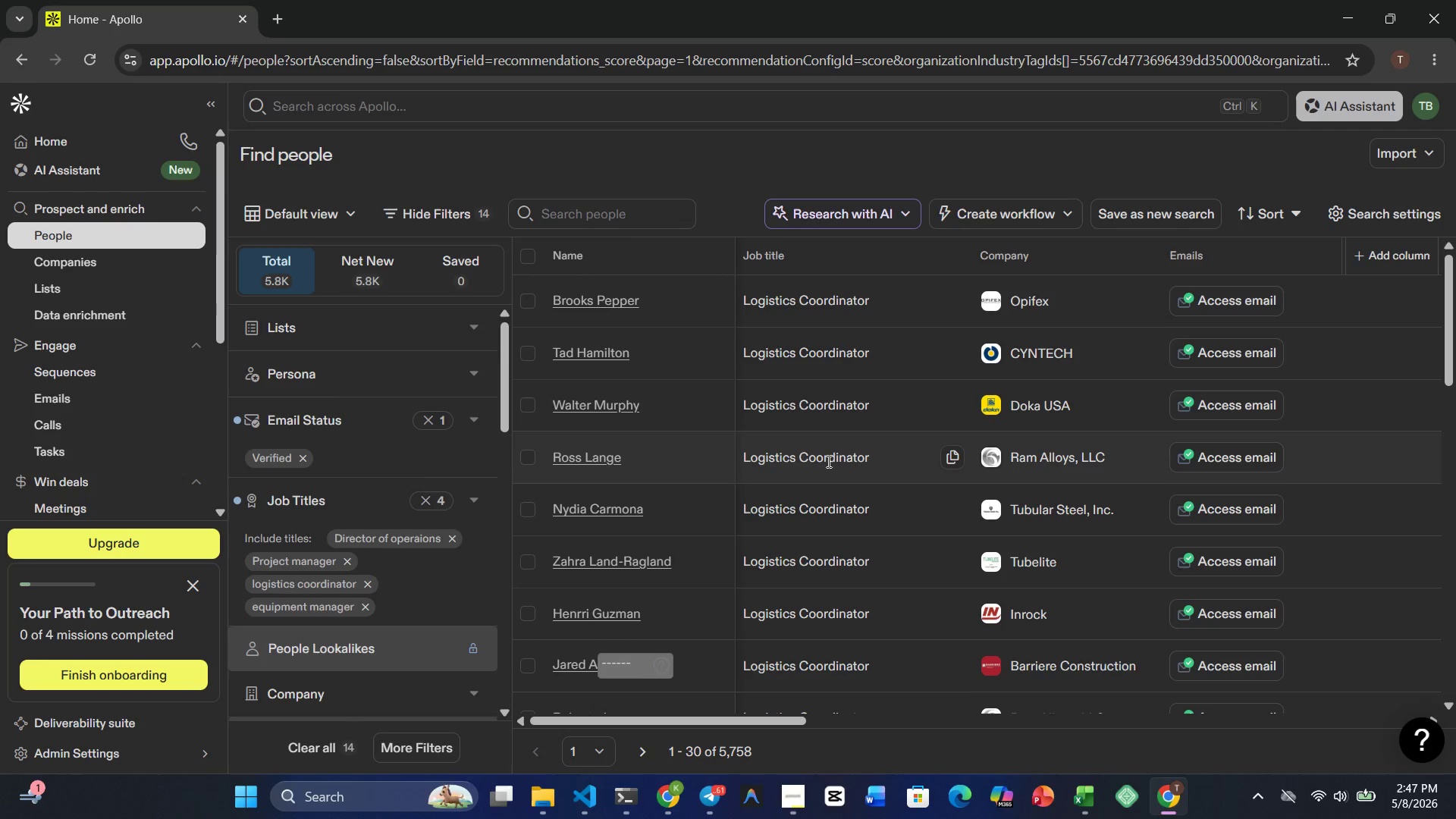 
mouse_move([835, 486])
 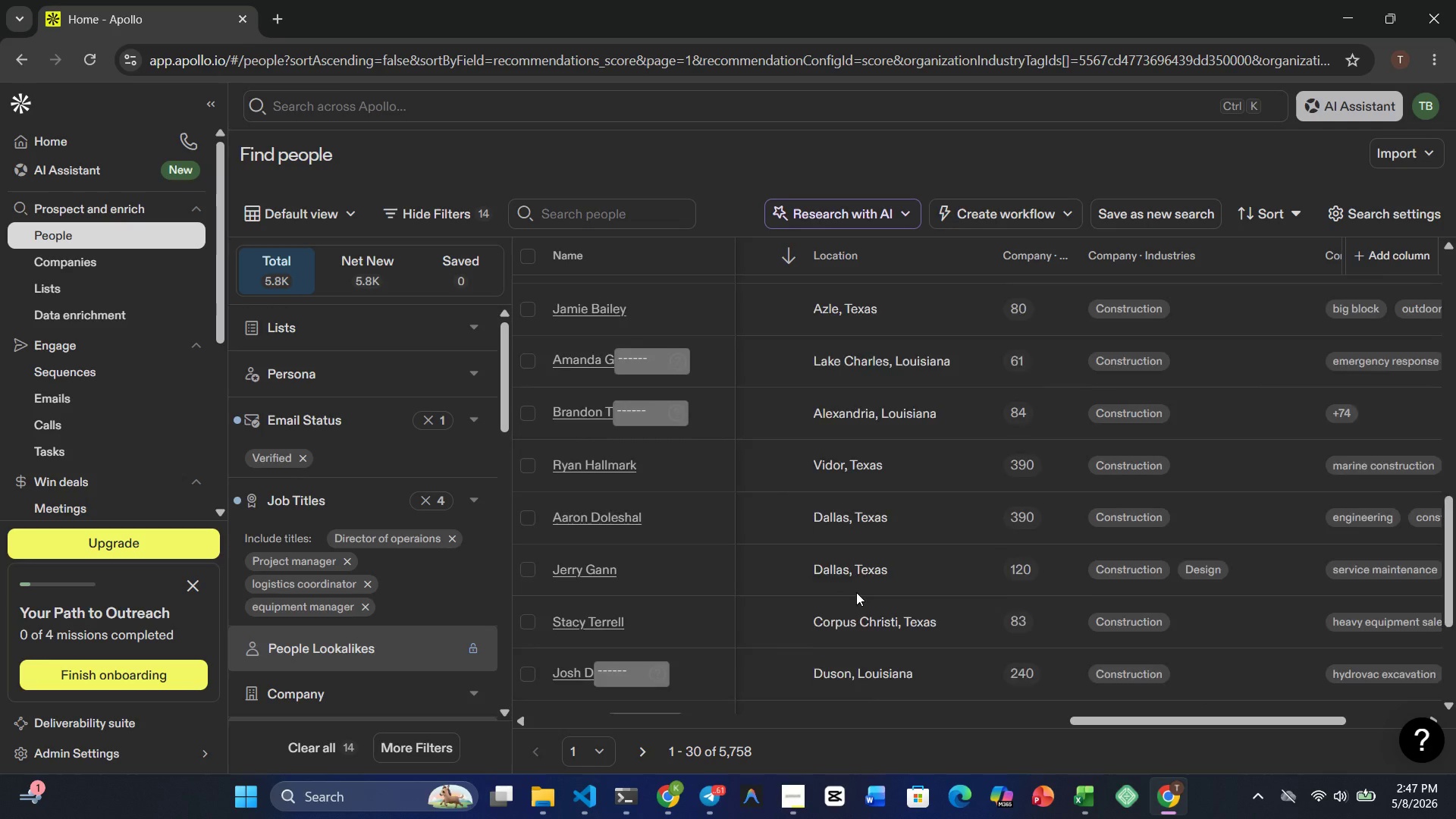 
wait(6.67)
 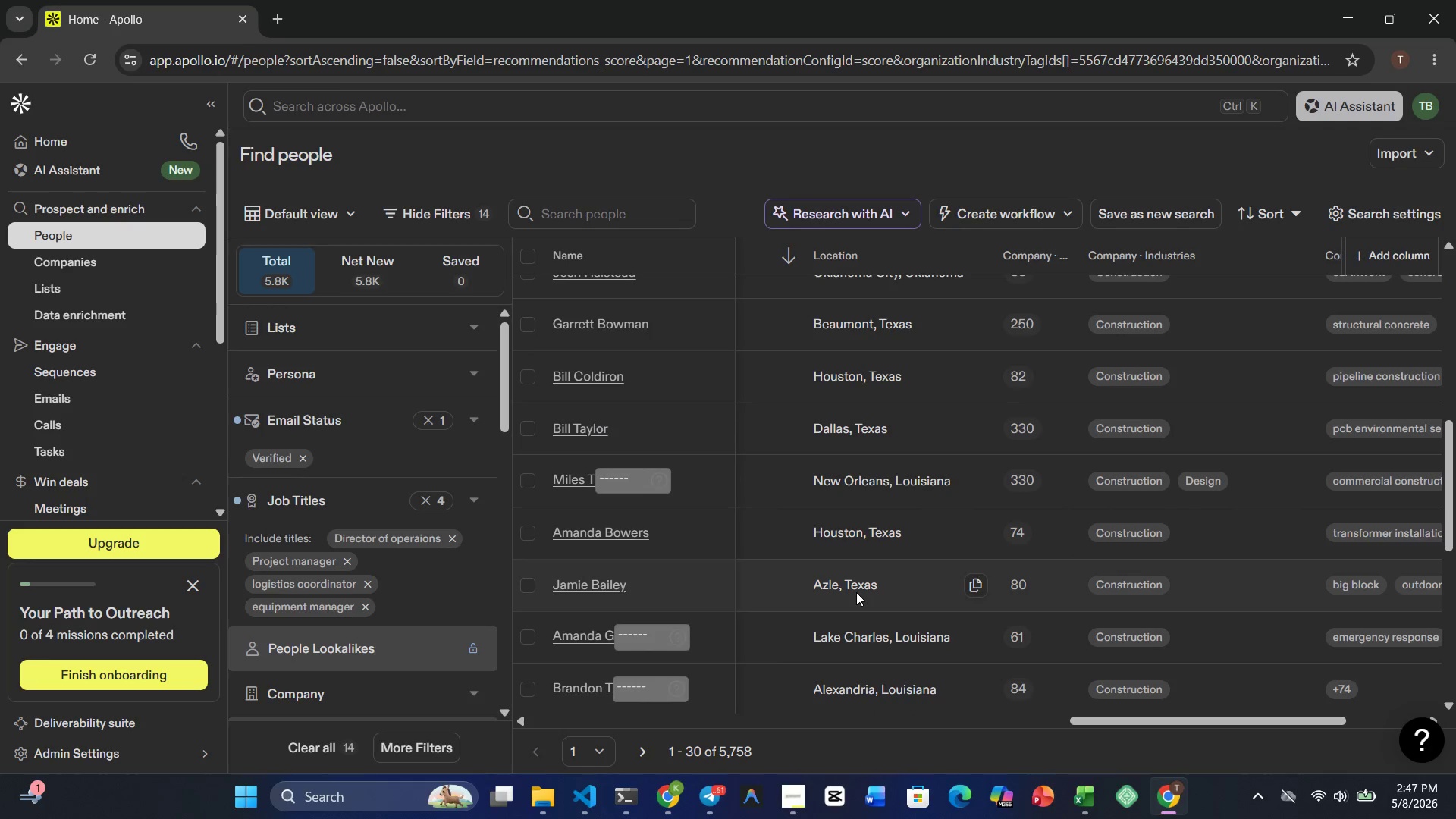 
mouse_move([1149, 505])
 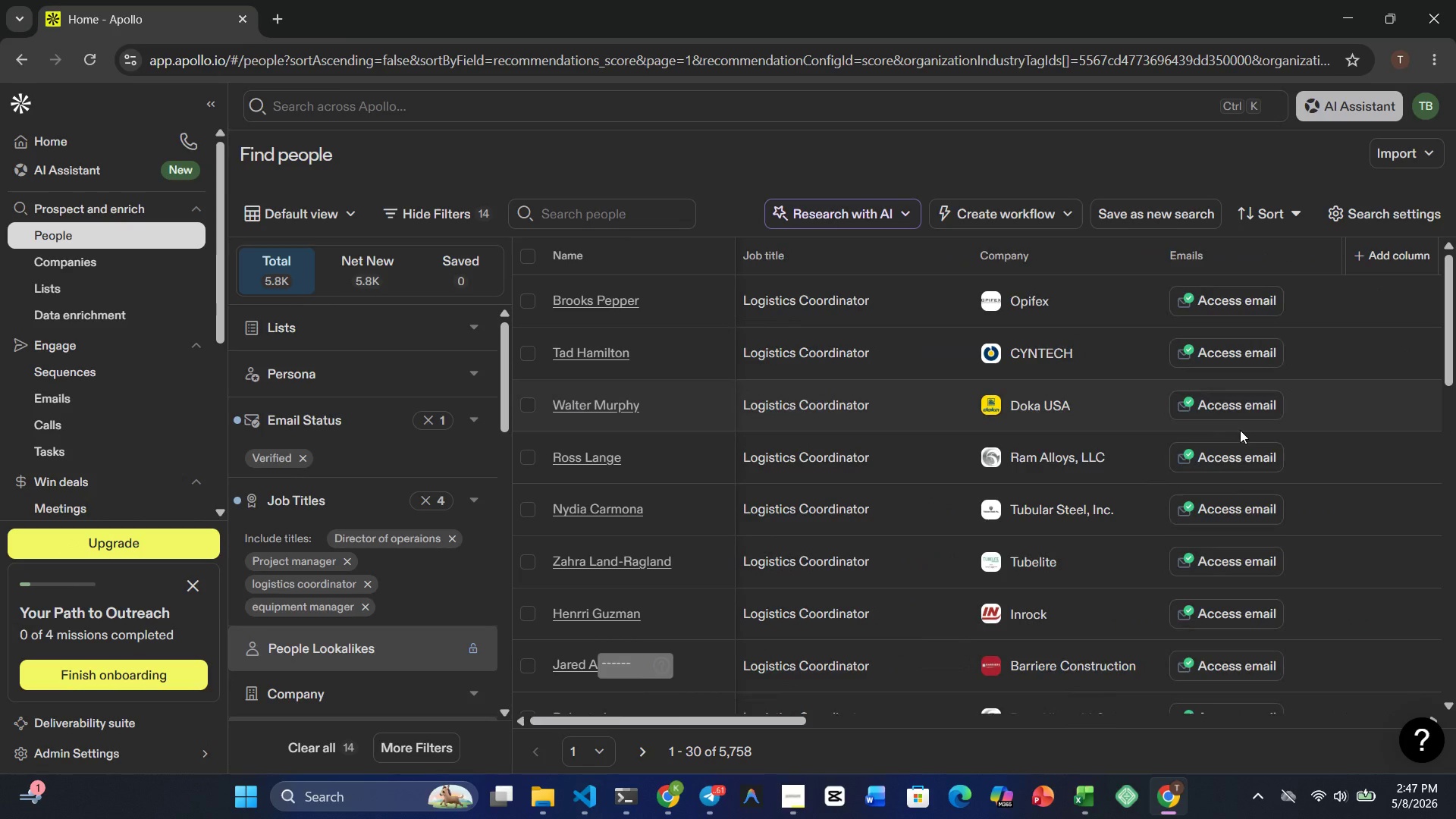 
wait(6.71)
 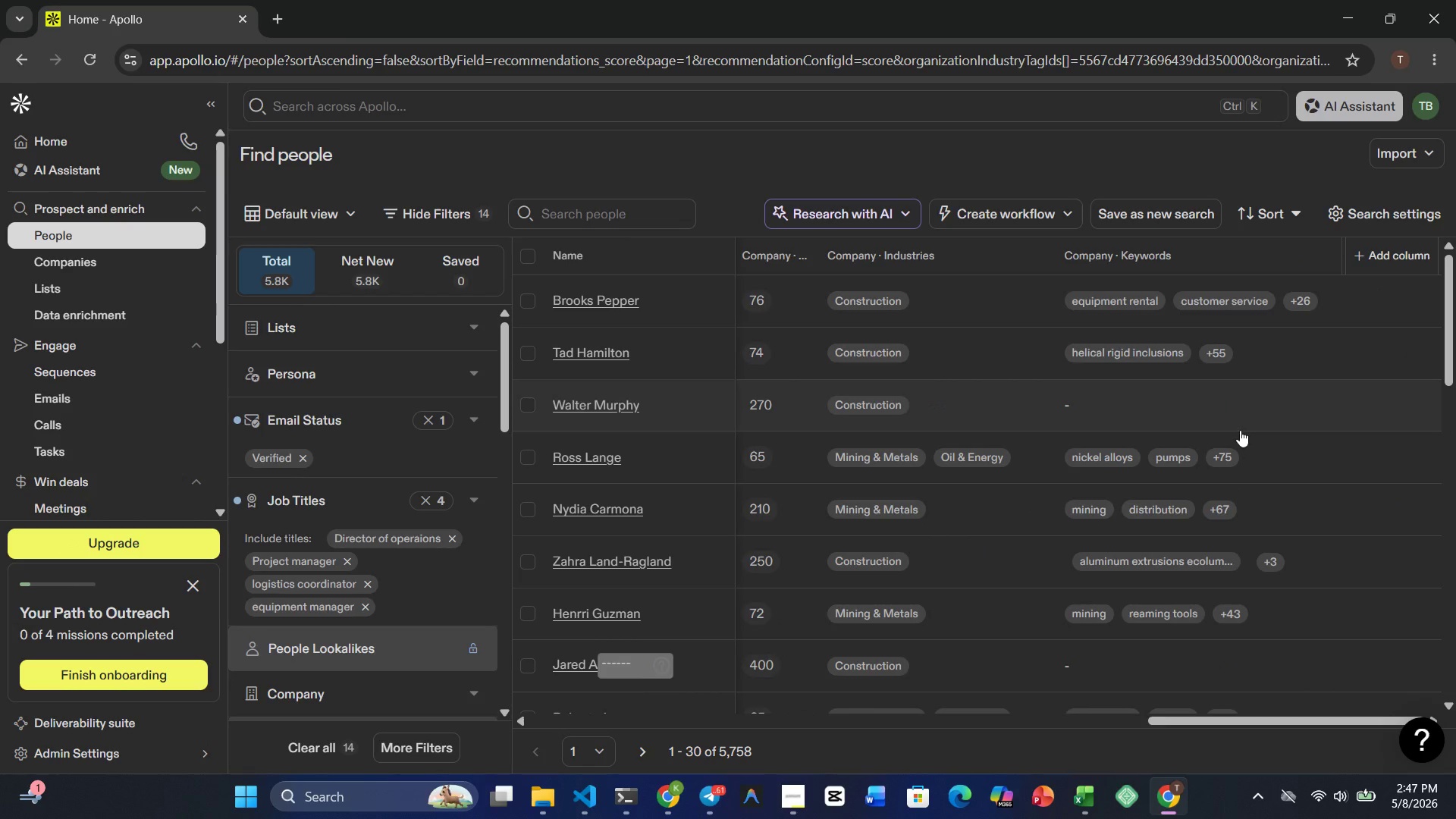 
scroll: coordinate [1240, 430], scroll_direction: up, amount: 1.0
 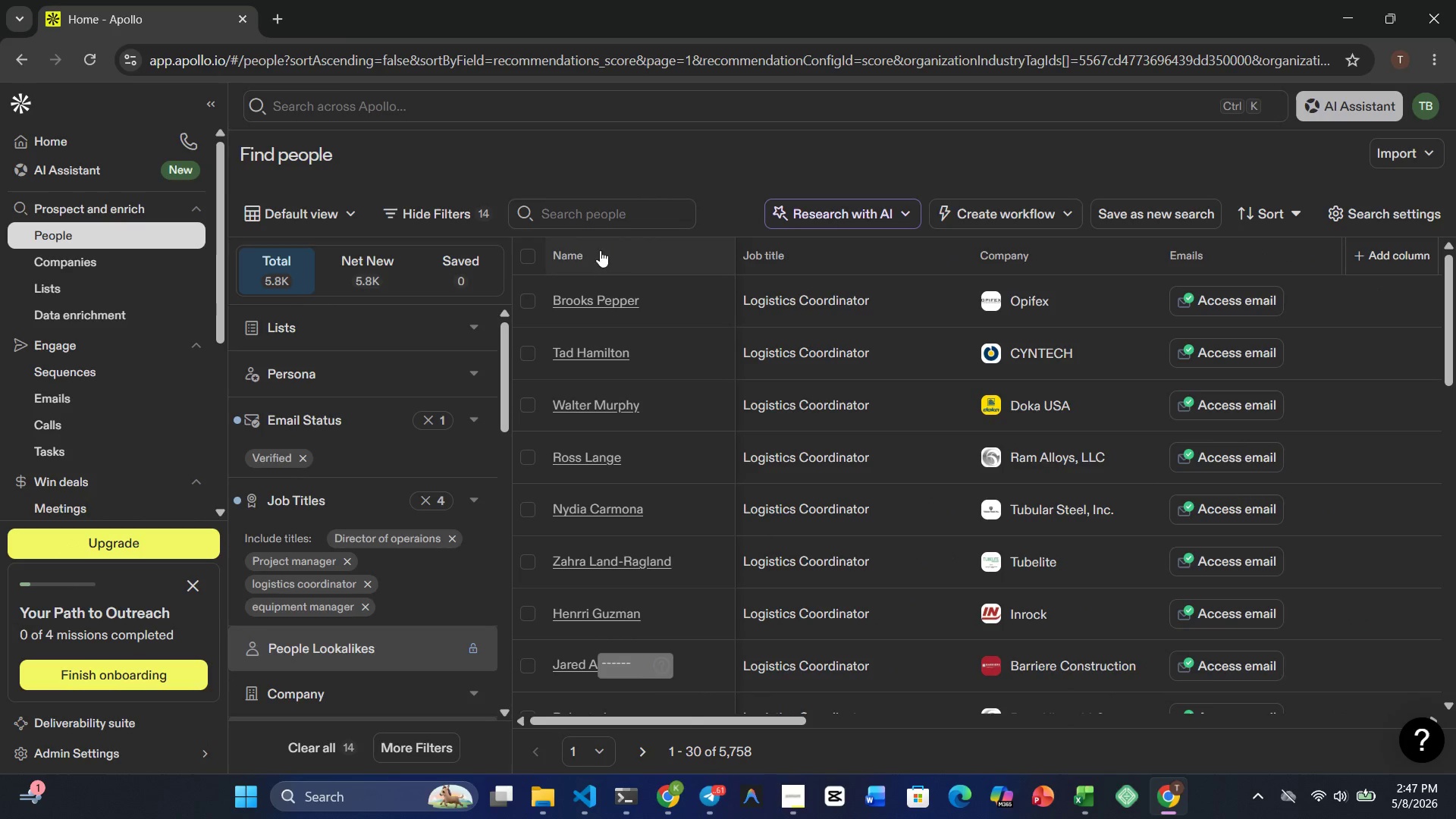 
mouse_move([536, 239])
 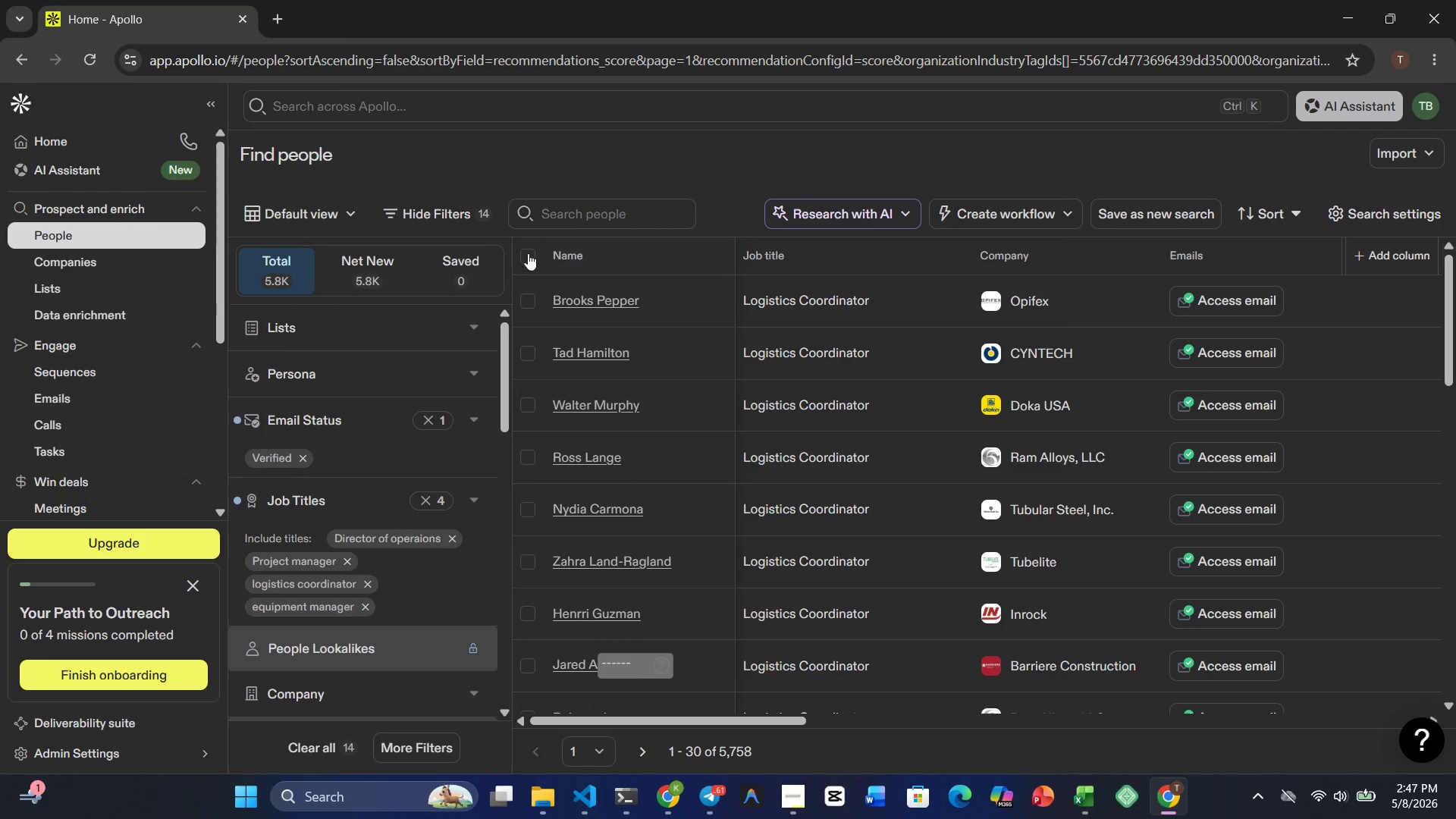 
left_click([526, 251])
 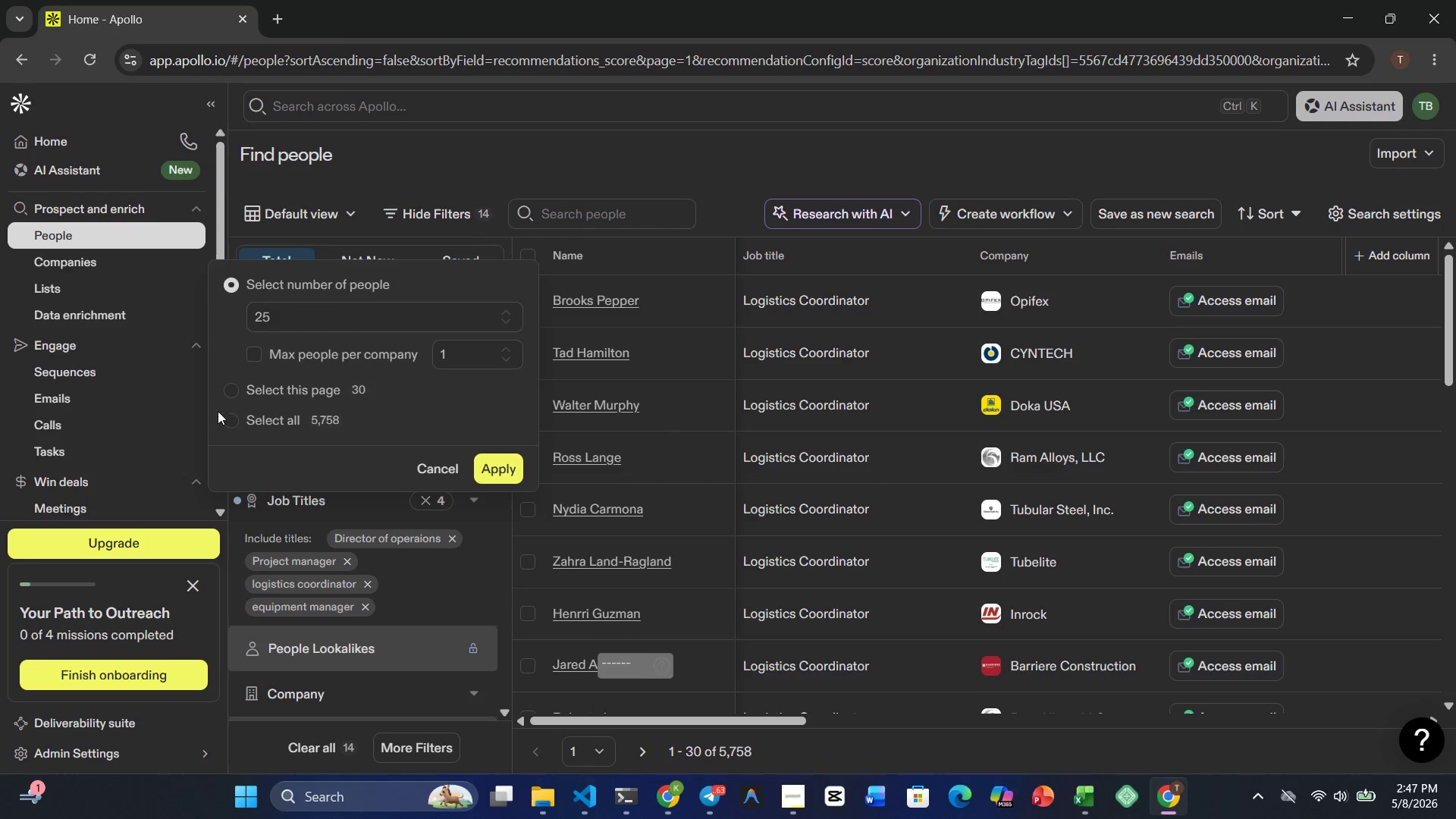 
wait(5.41)
 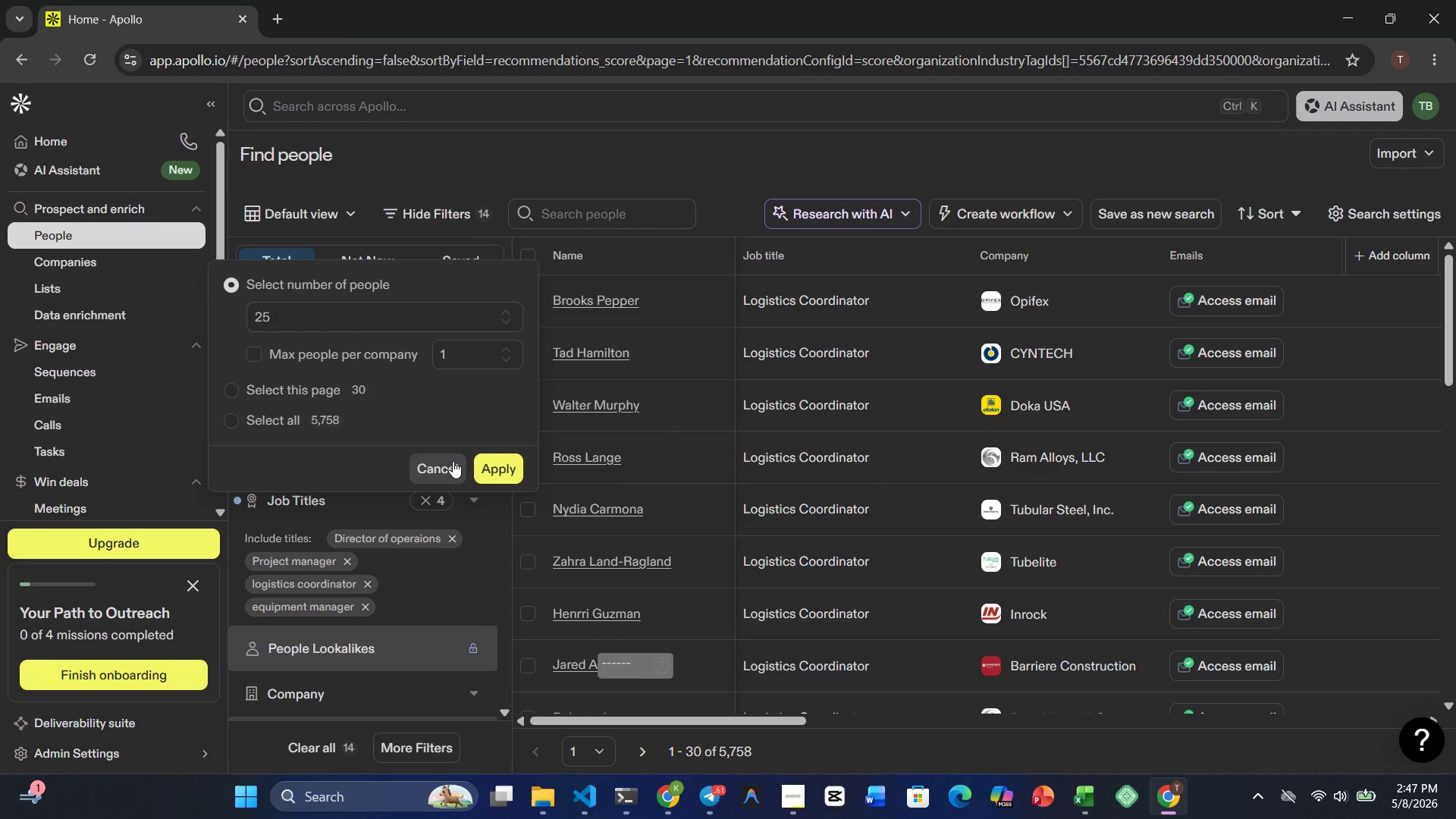 
left_click([293, 315])
 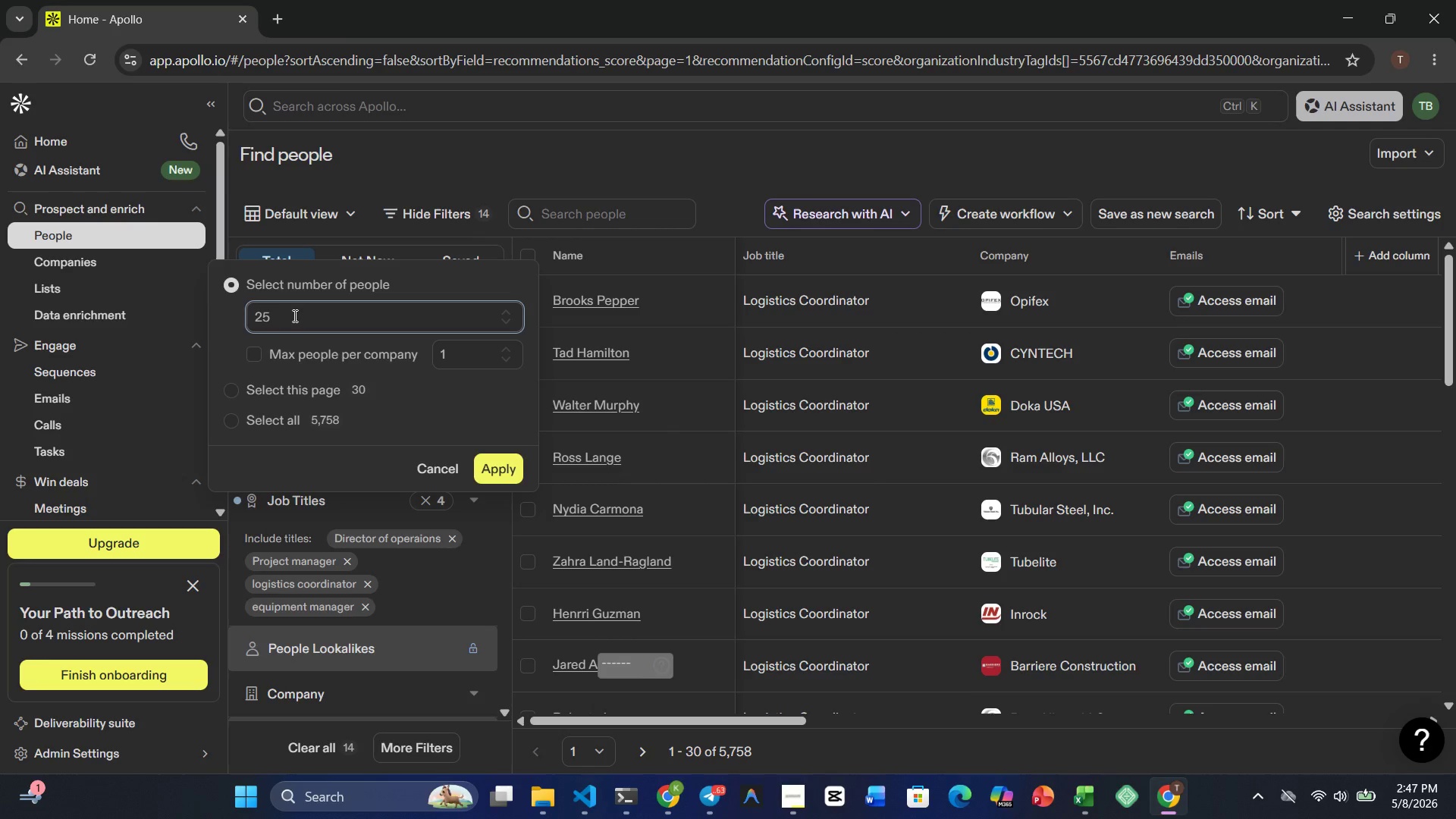 
key(Backspace)
 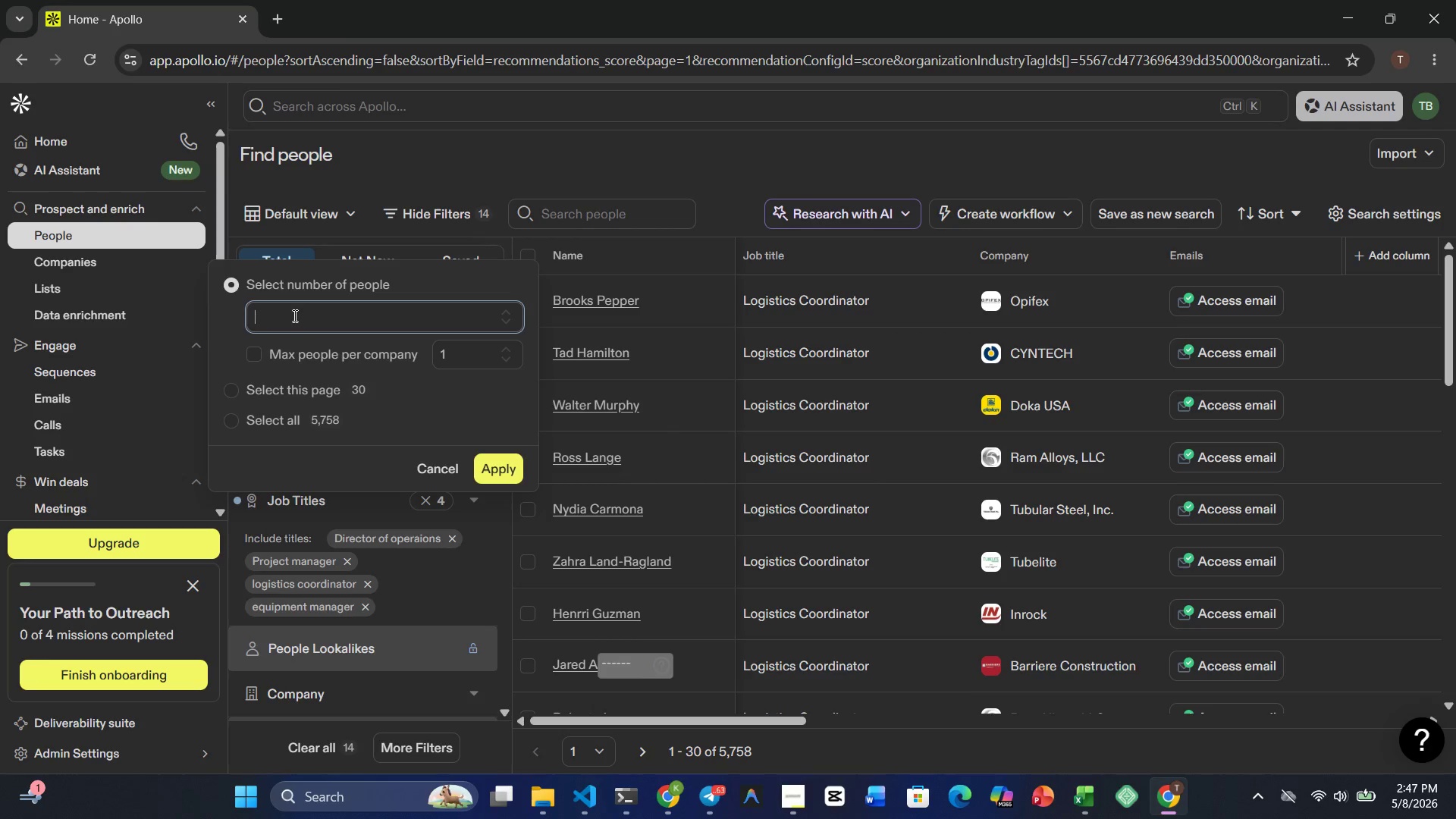 
key(Backspace)
 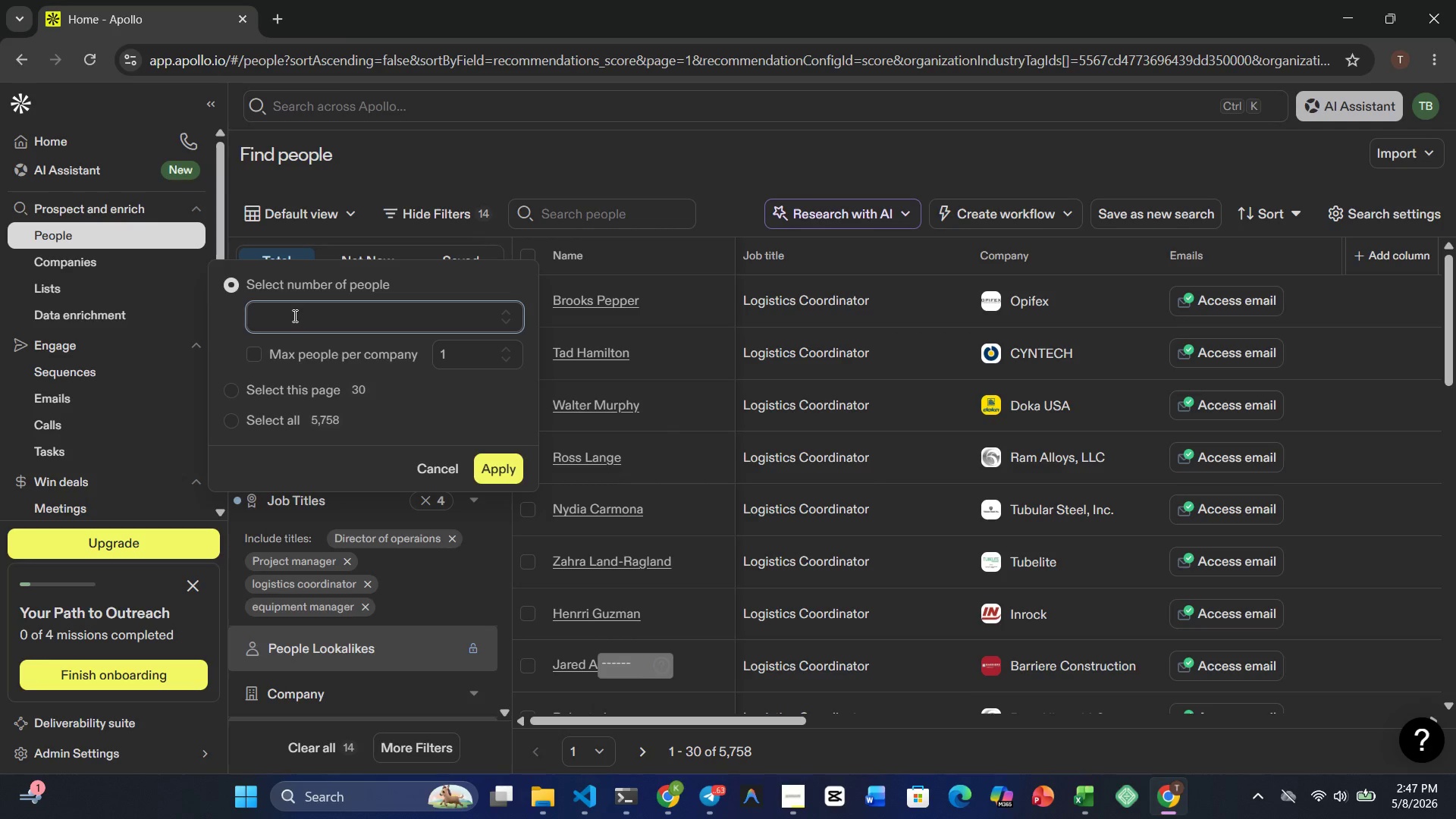 
key(Numpad1)
 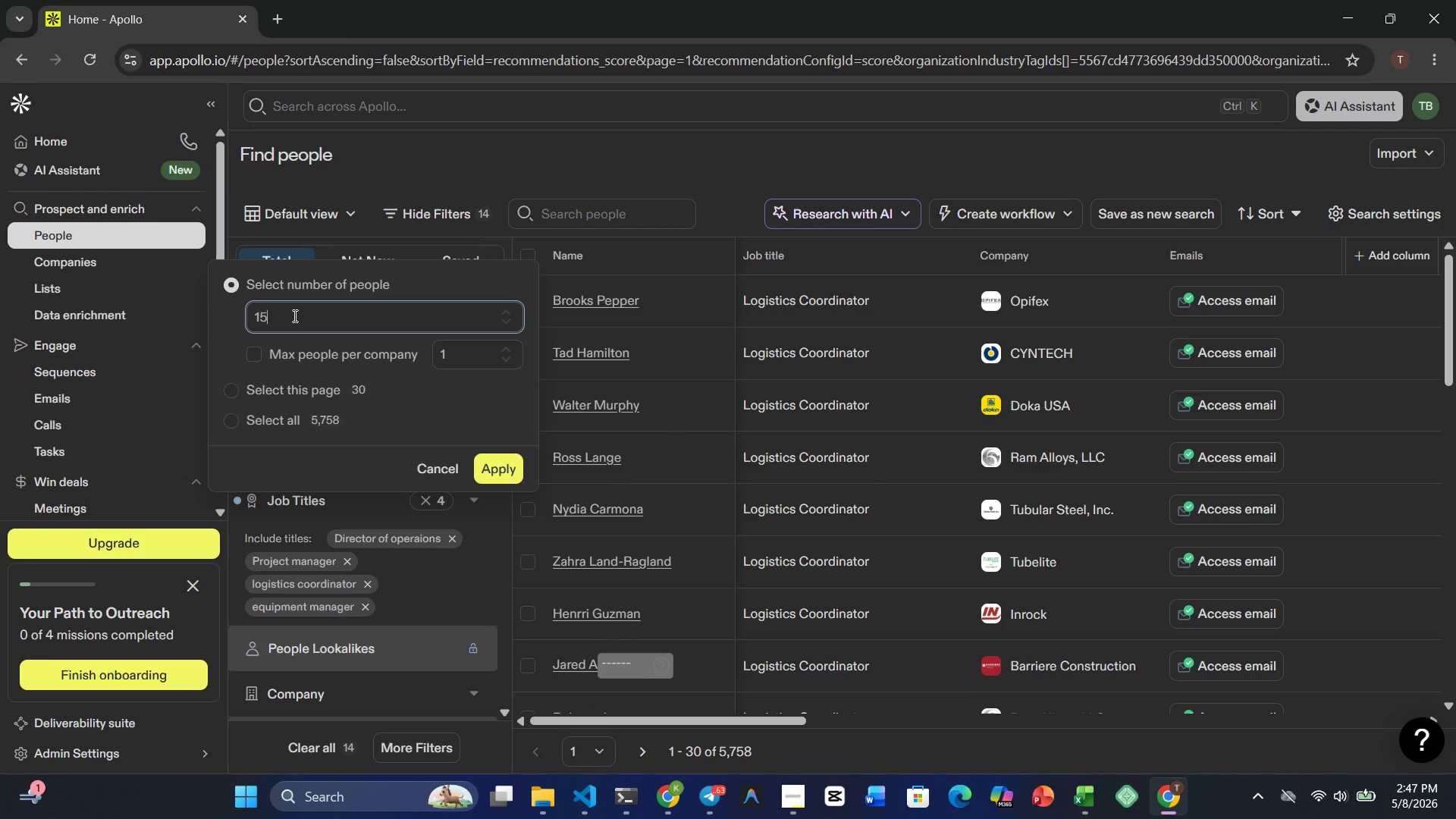 
key(Numpad5)
 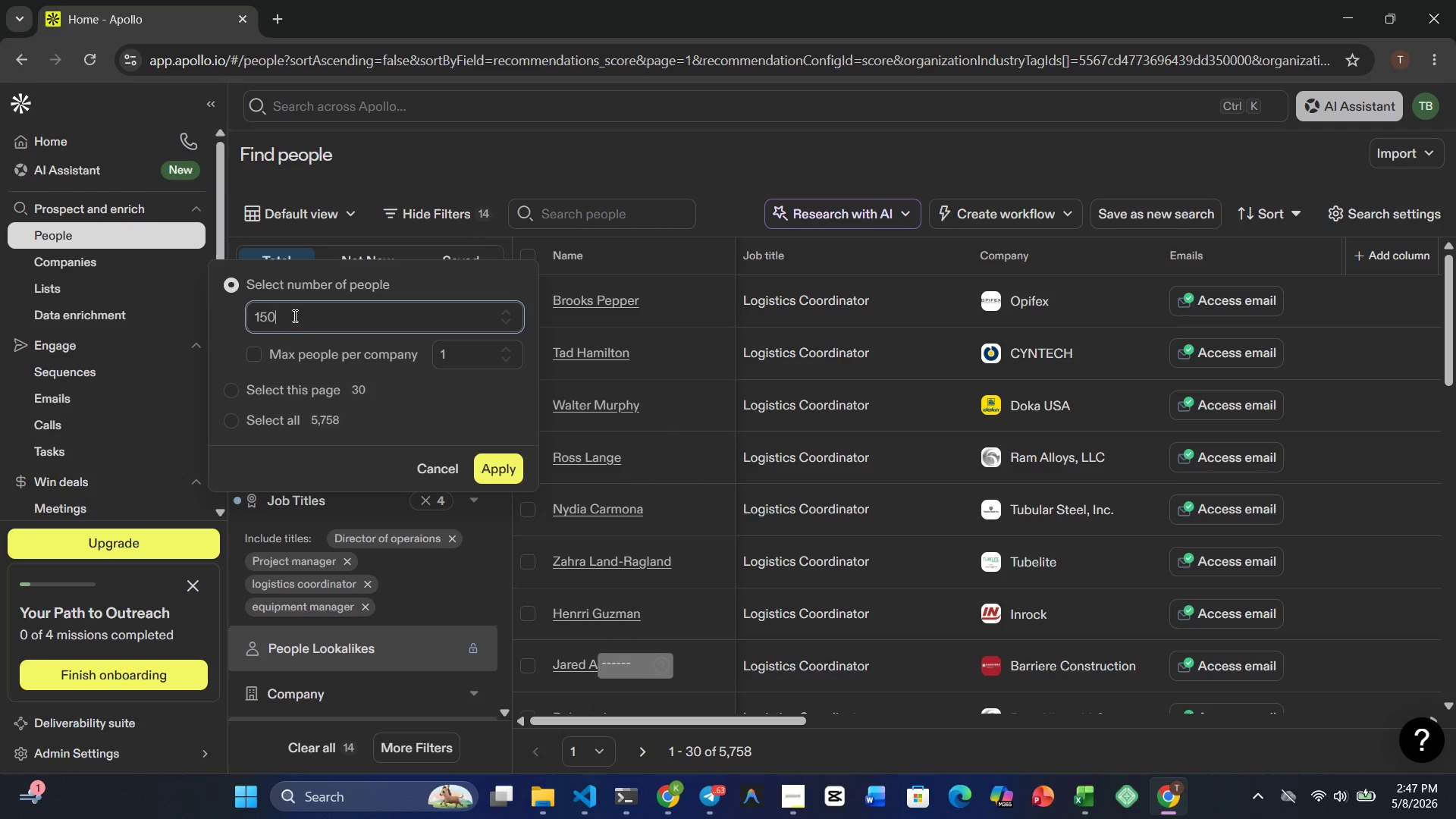 
key(Numpad0)
 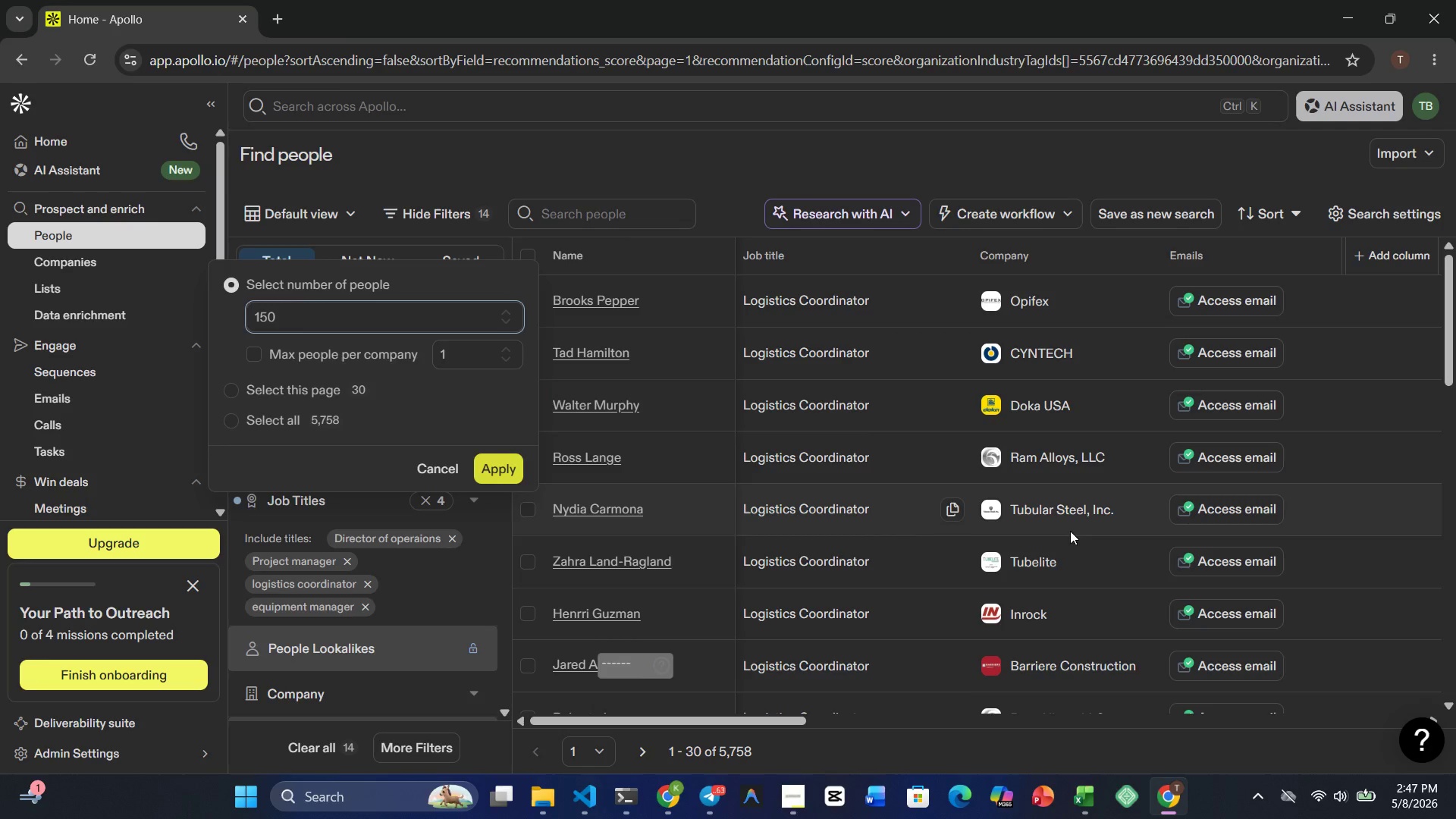 
scroll: coordinate [1265, 567], scroll_direction: up, amount: 3.0
 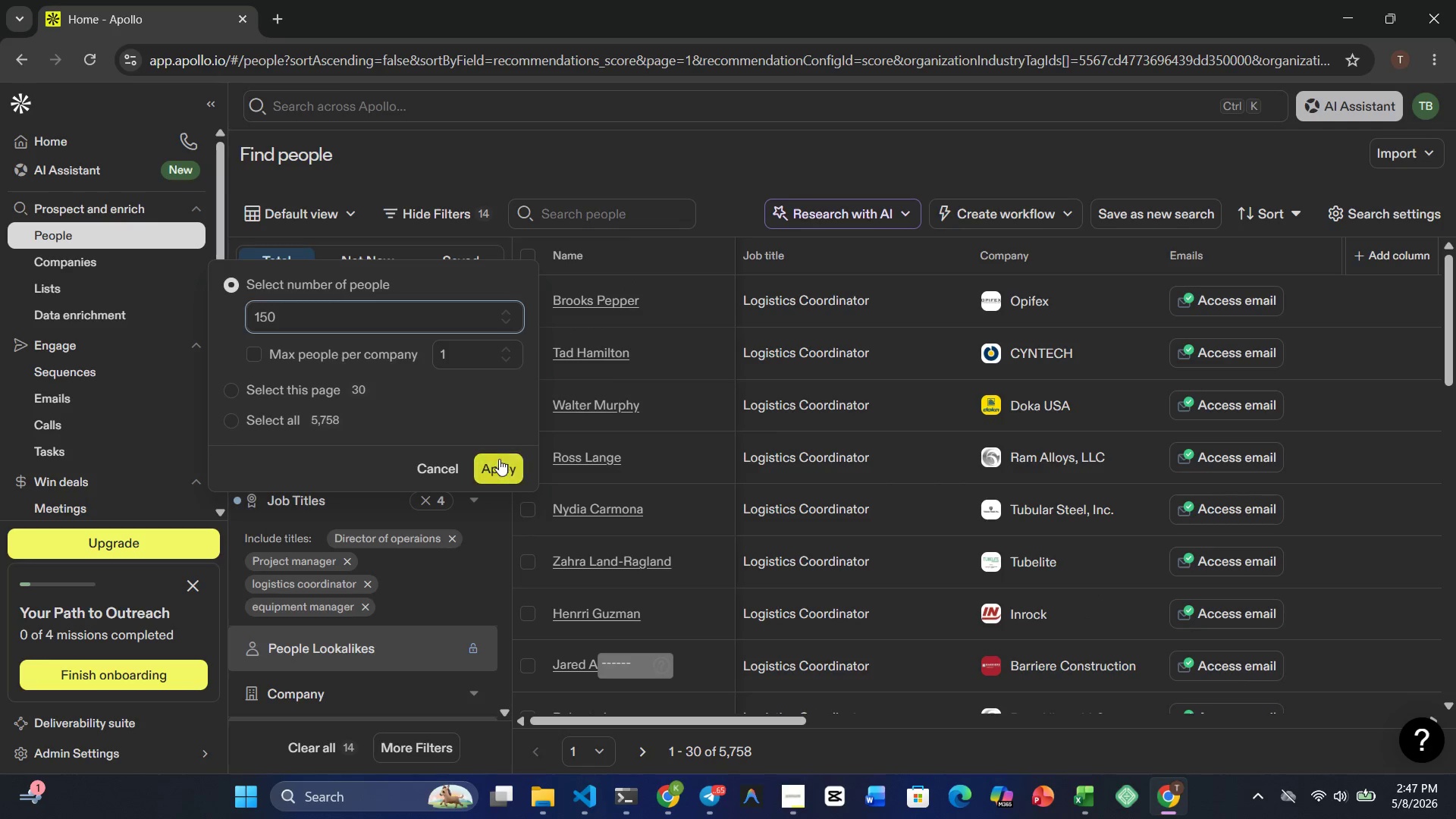 
left_click([499, 463])
 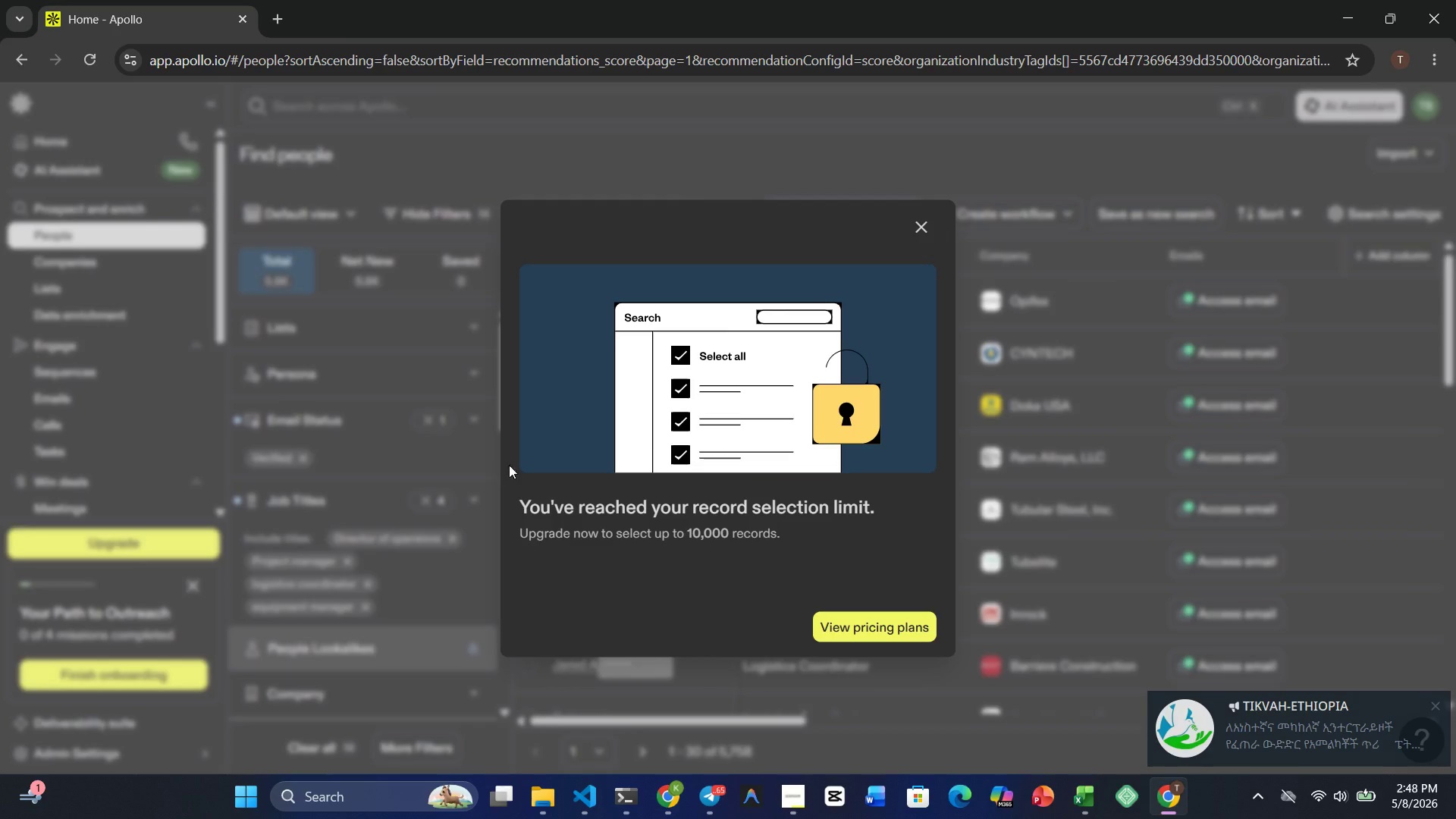 
wait(7.28)
 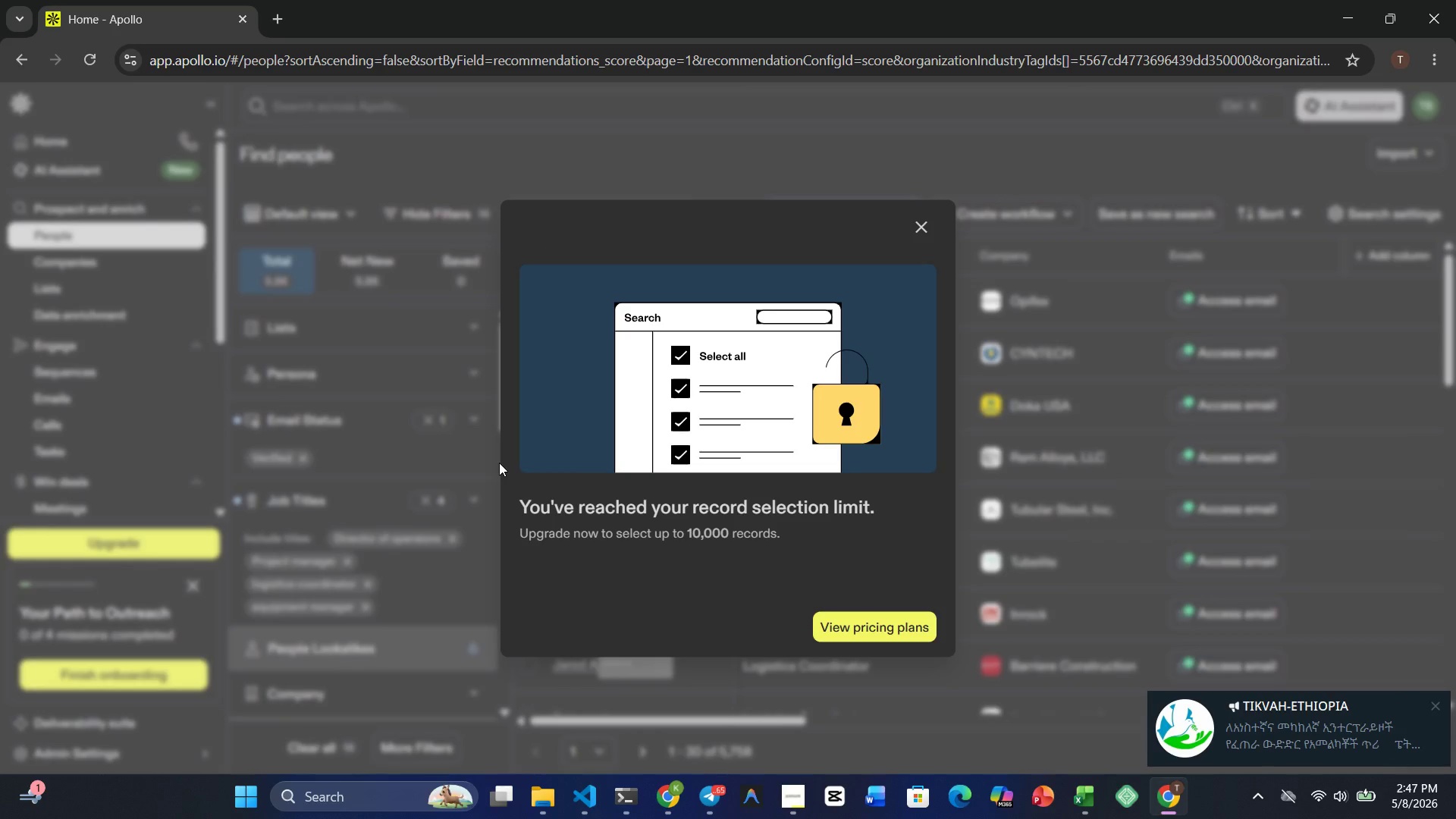 
left_click([930, 226])
 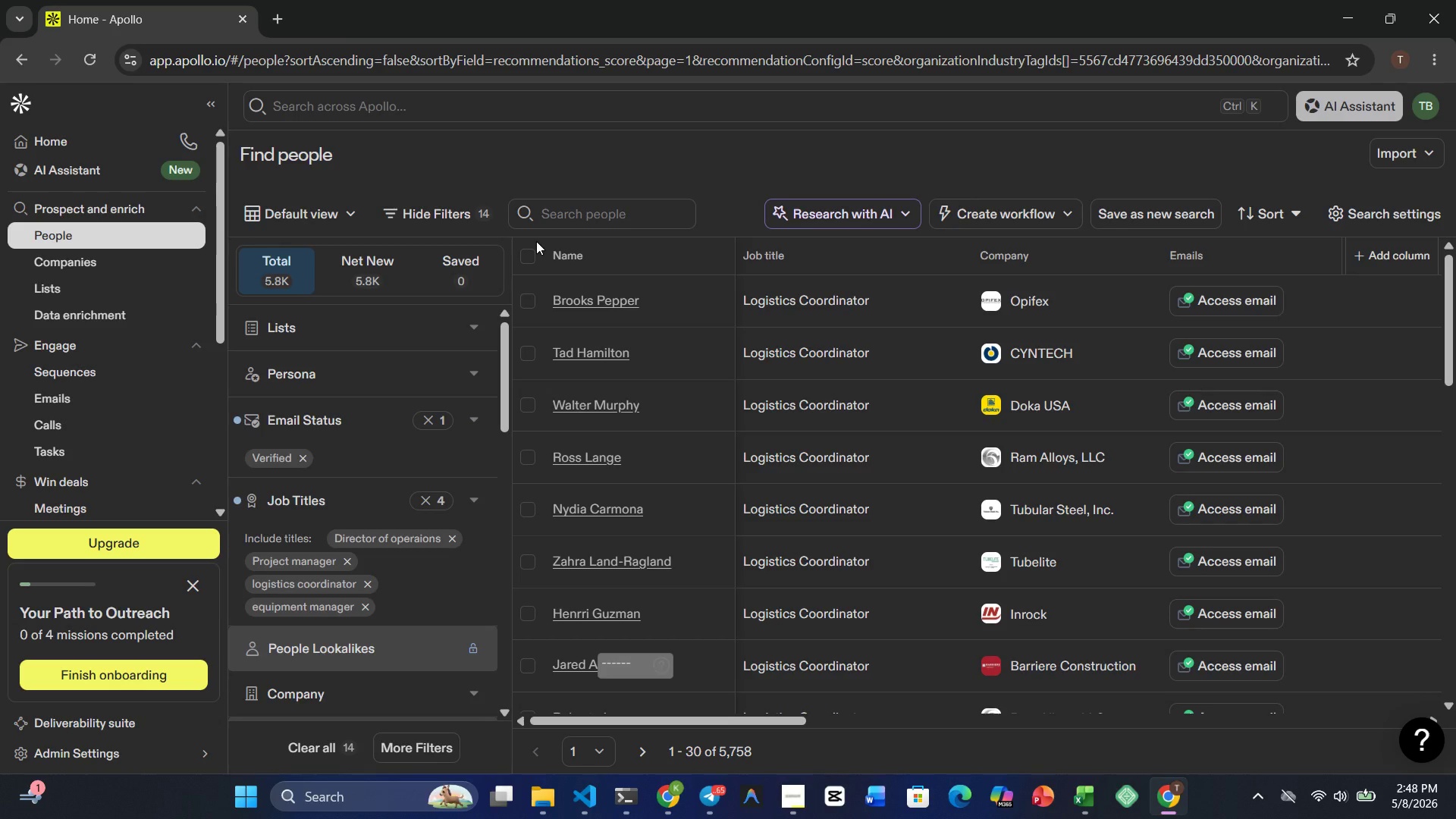 
left_click([536, 257])
 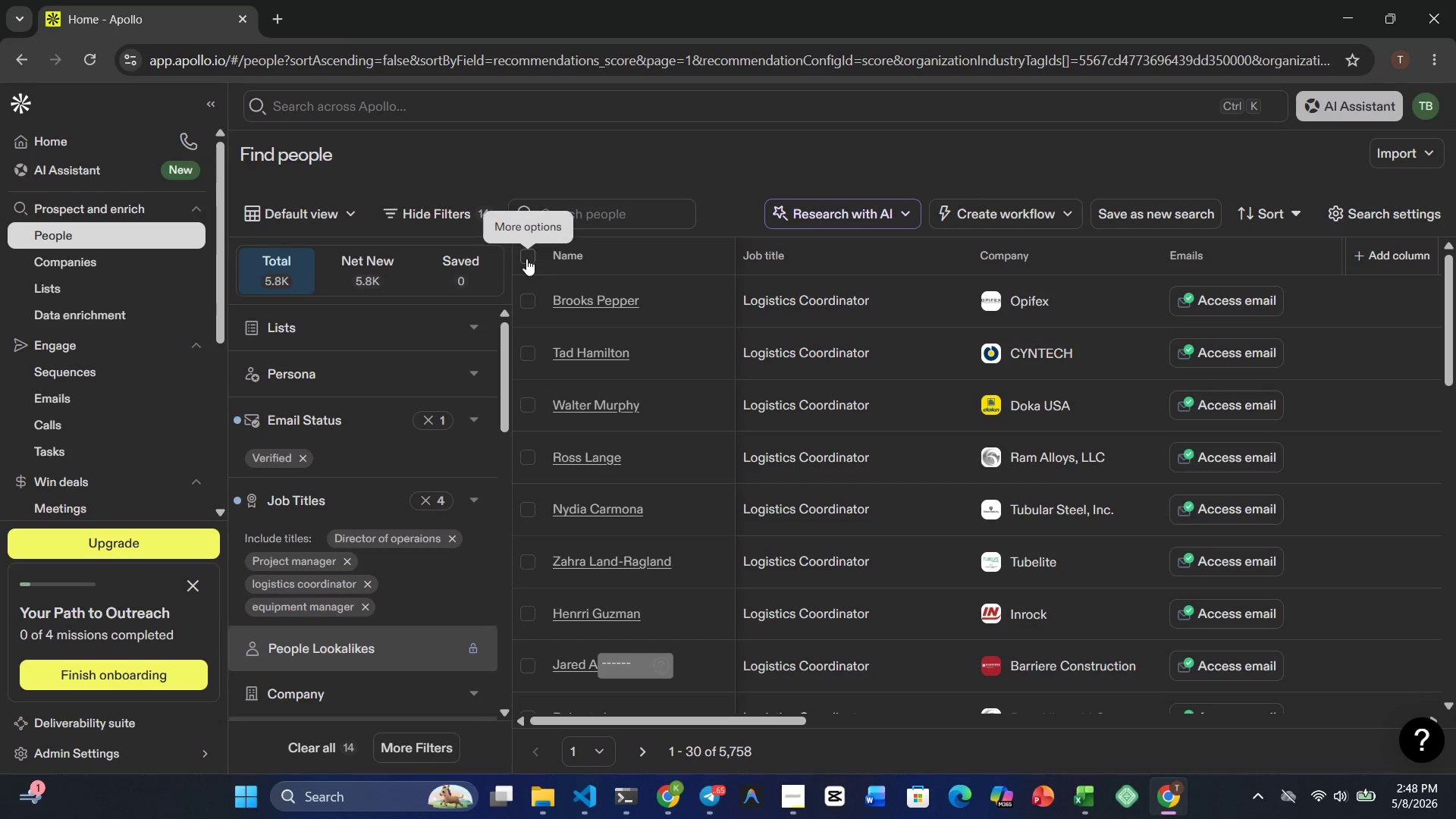 
left_click([526, 259])
 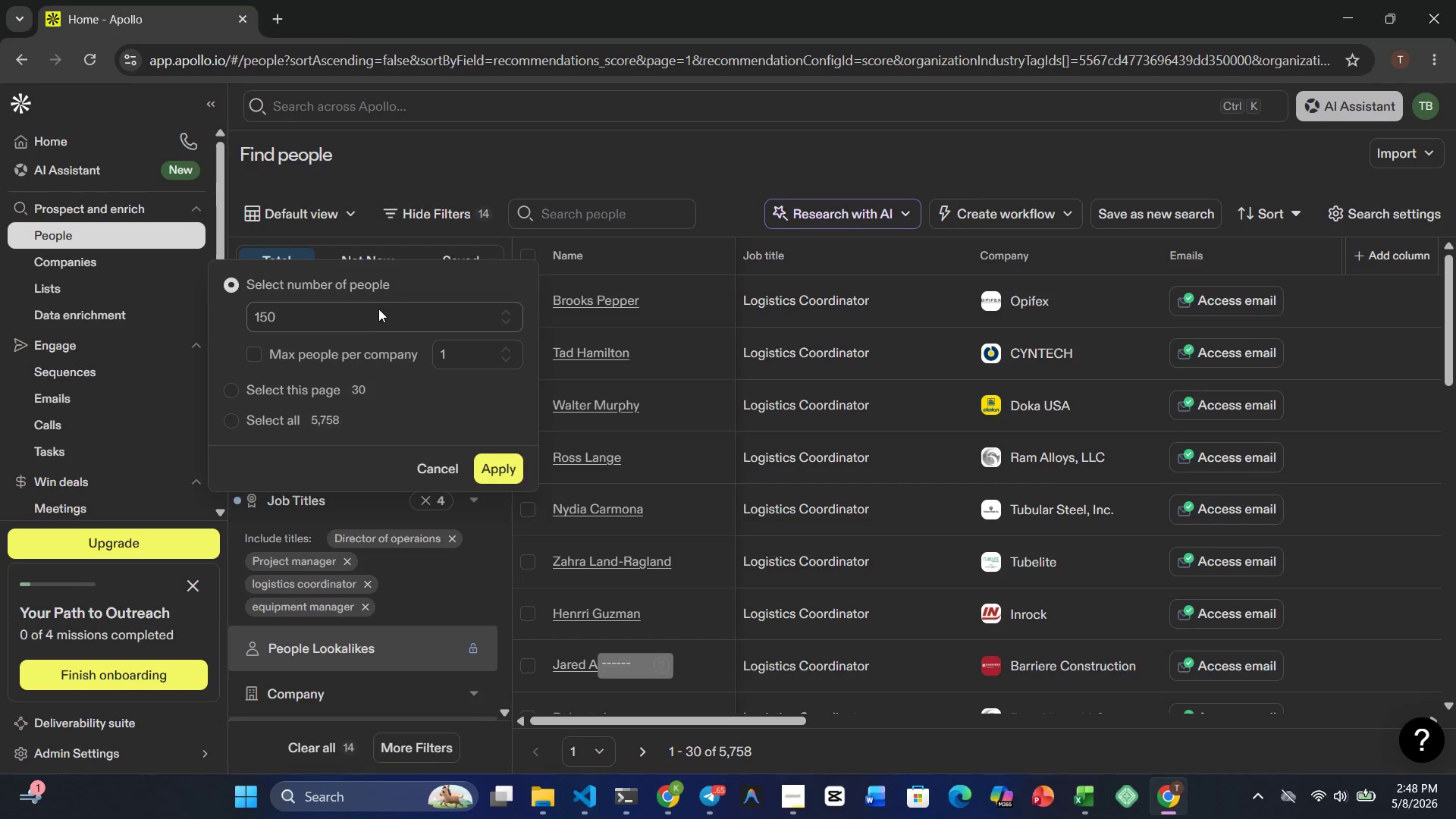 
double_click([378, 309])
 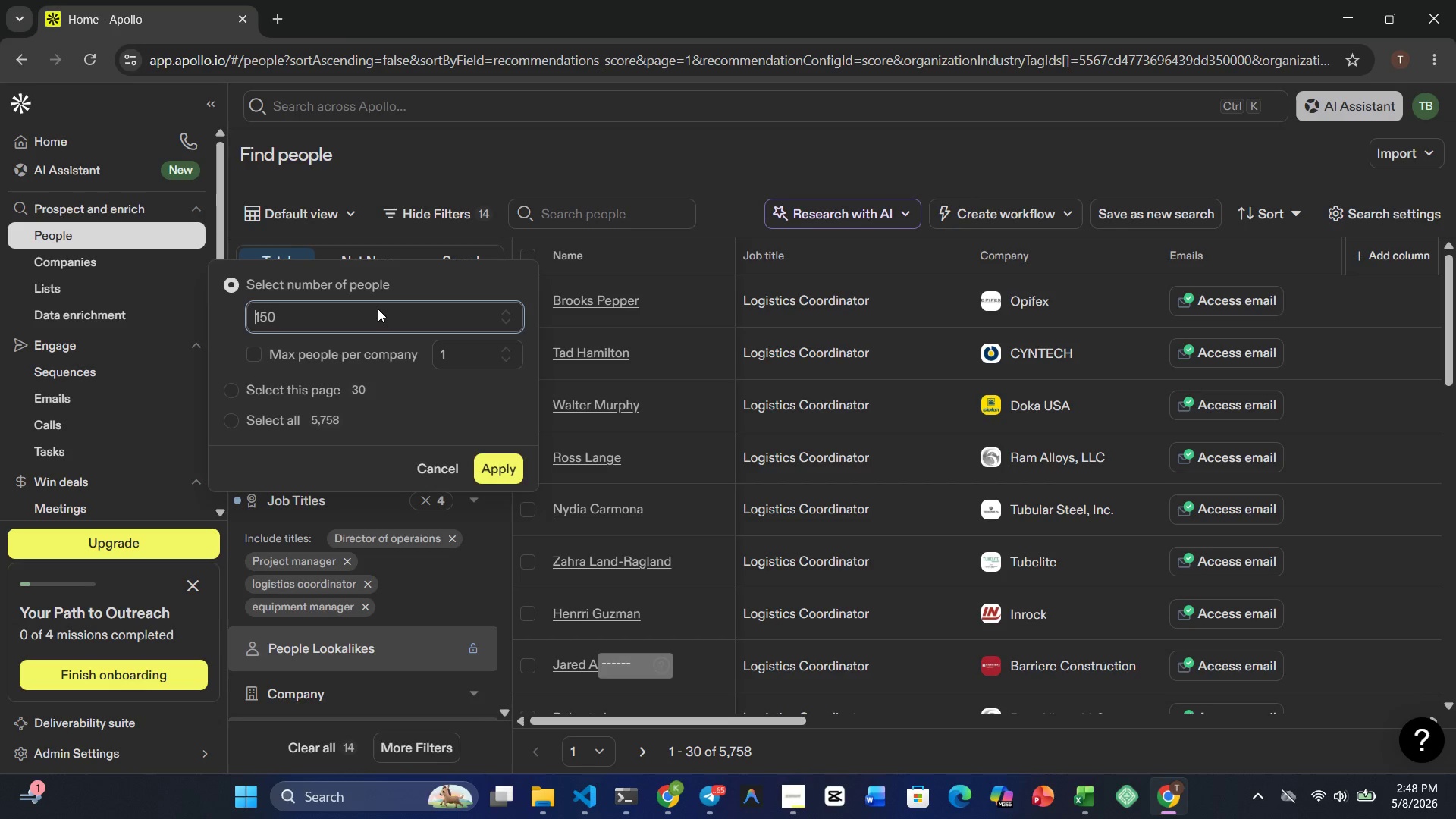 
key(ArrowRight)
 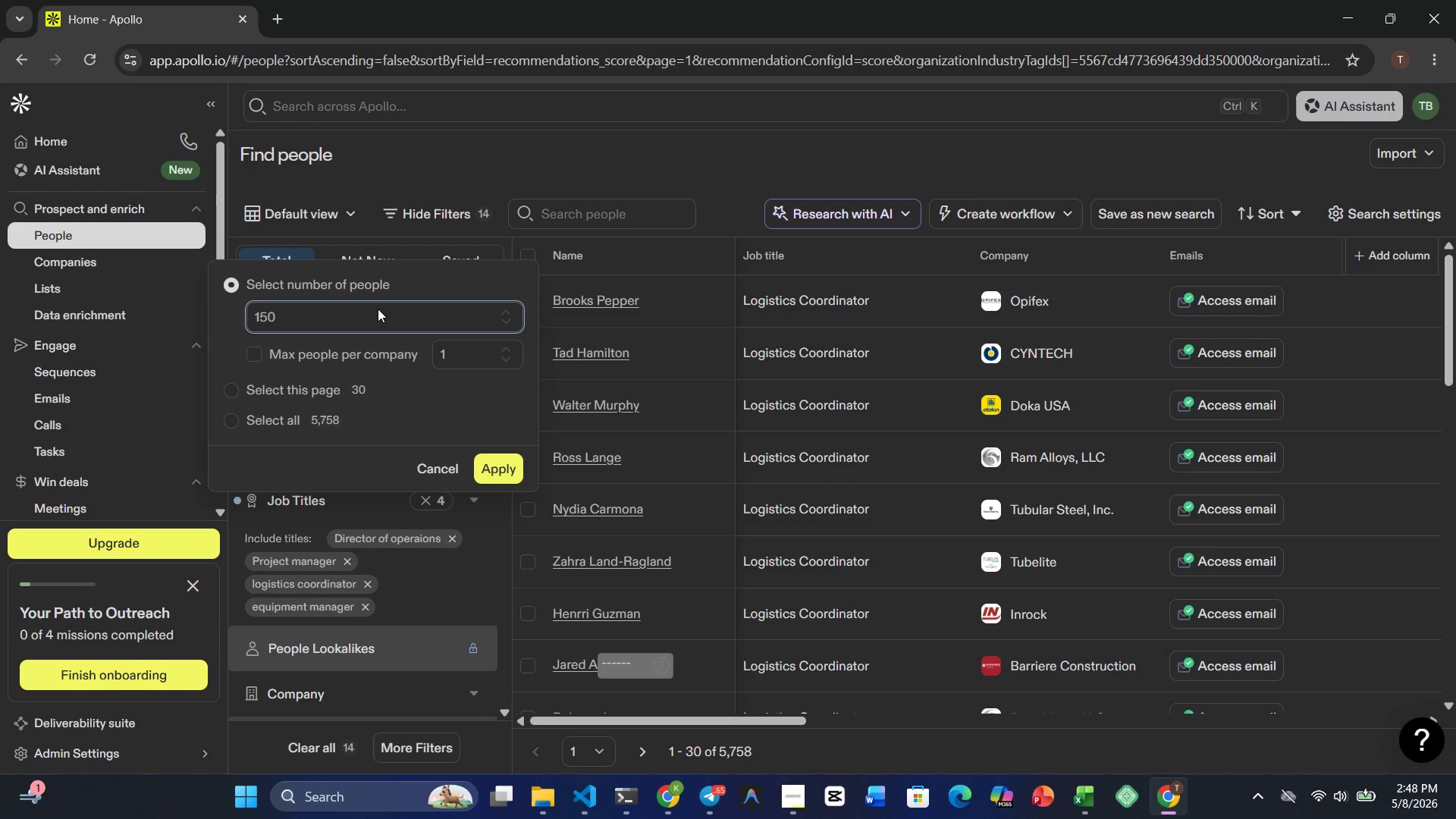 
key(ArrowRight)
 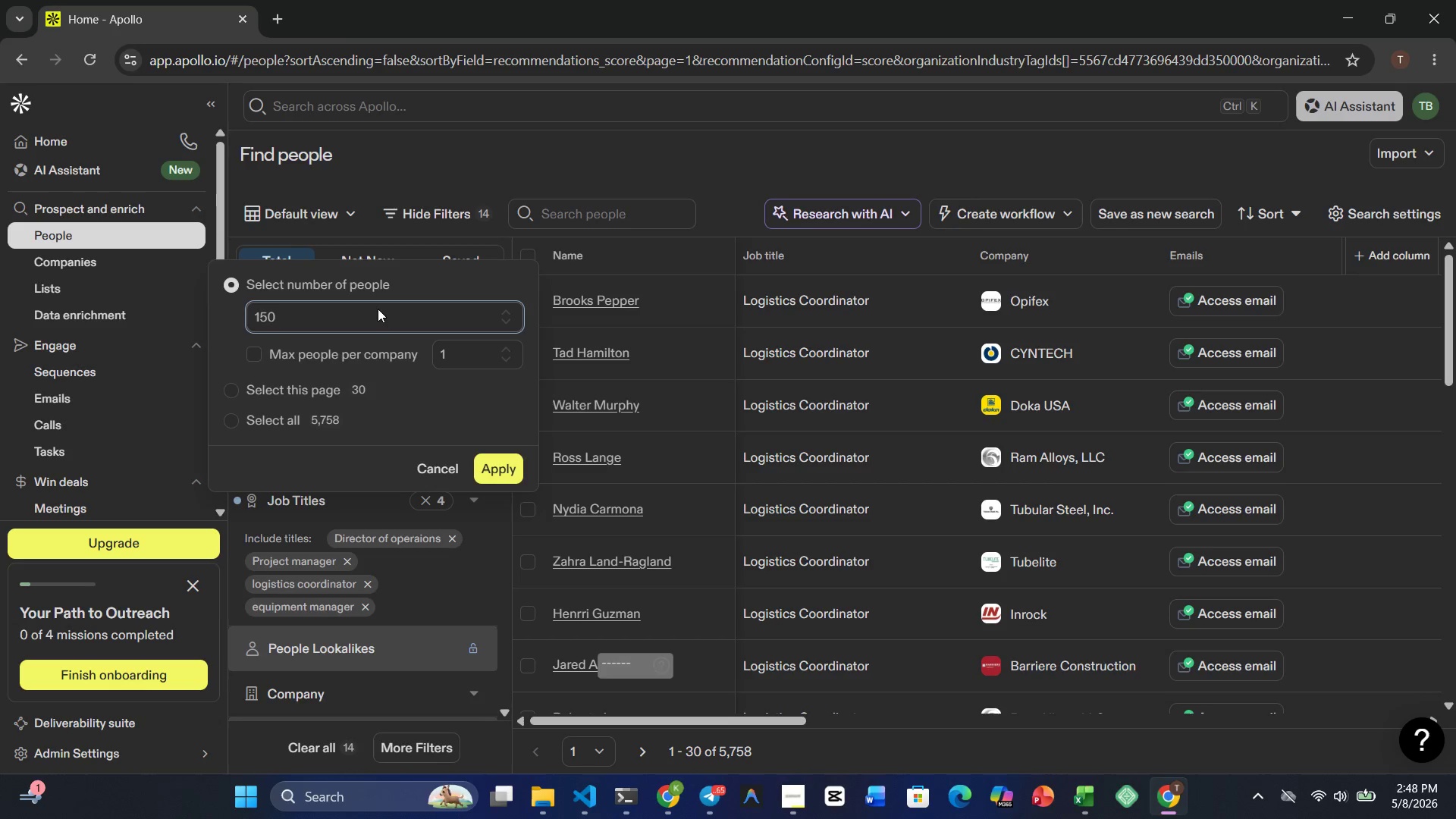 
key(Backspace)
 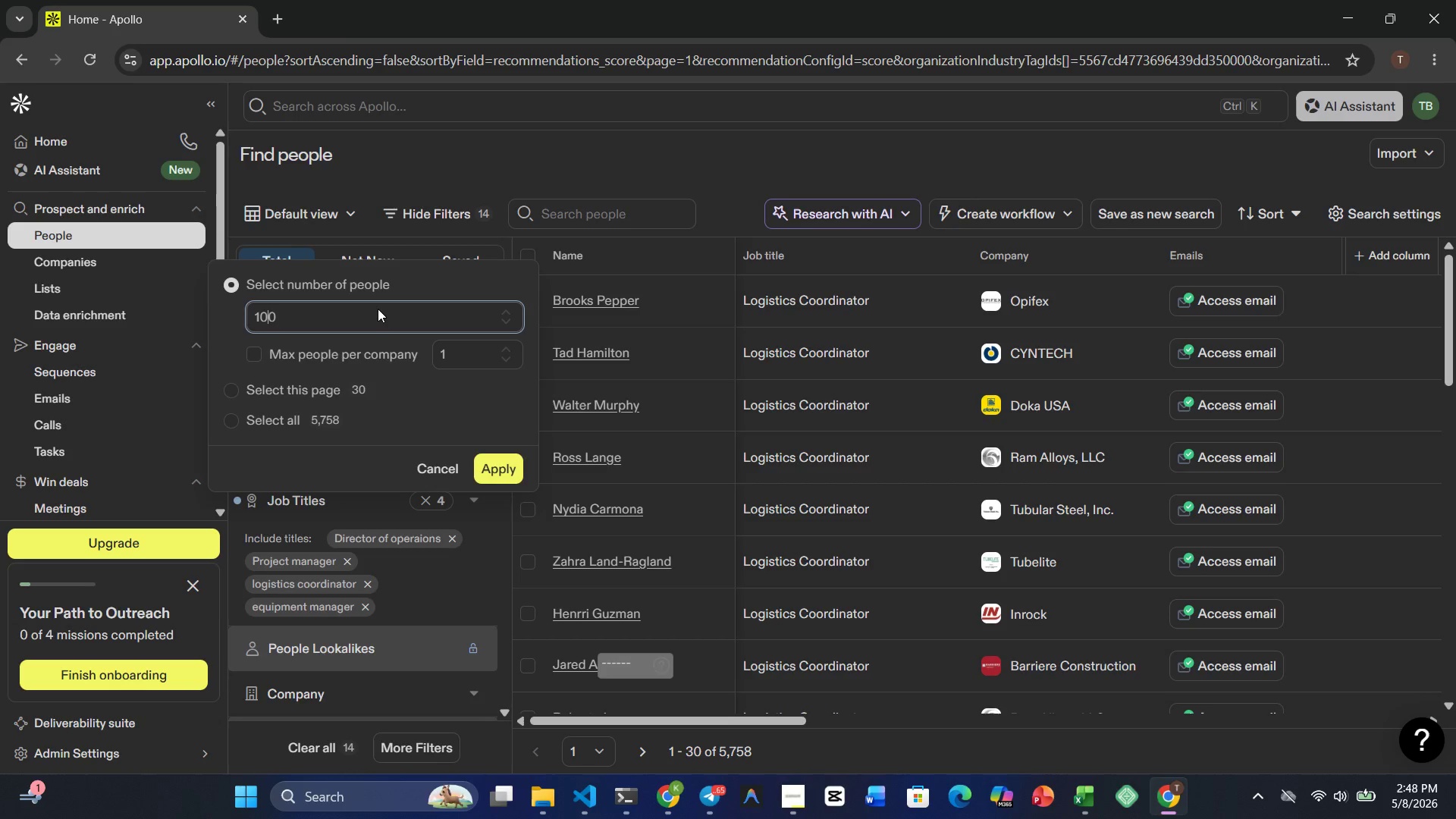 
key(Numpad0)
 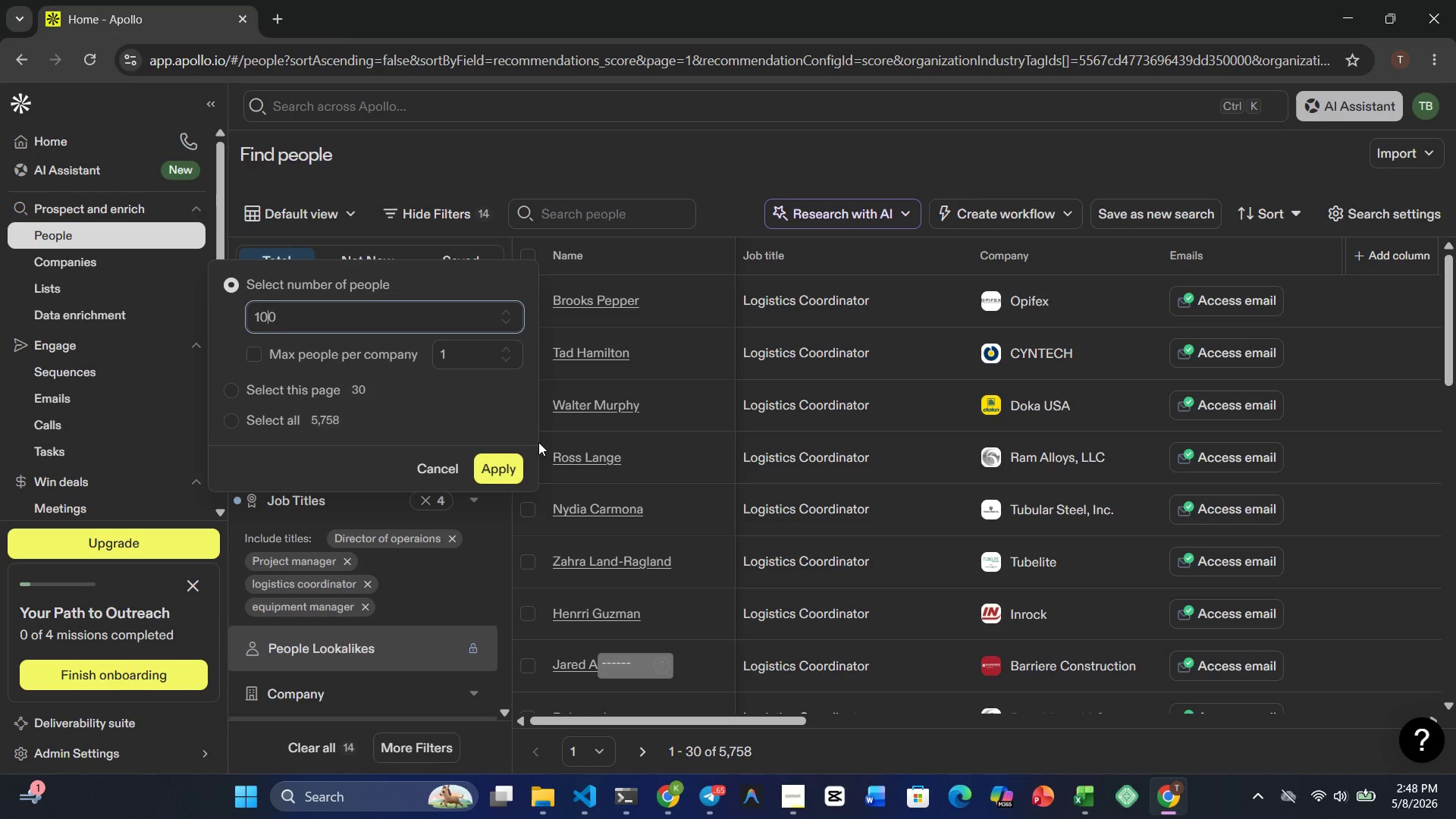 
left_click([522, 471])
 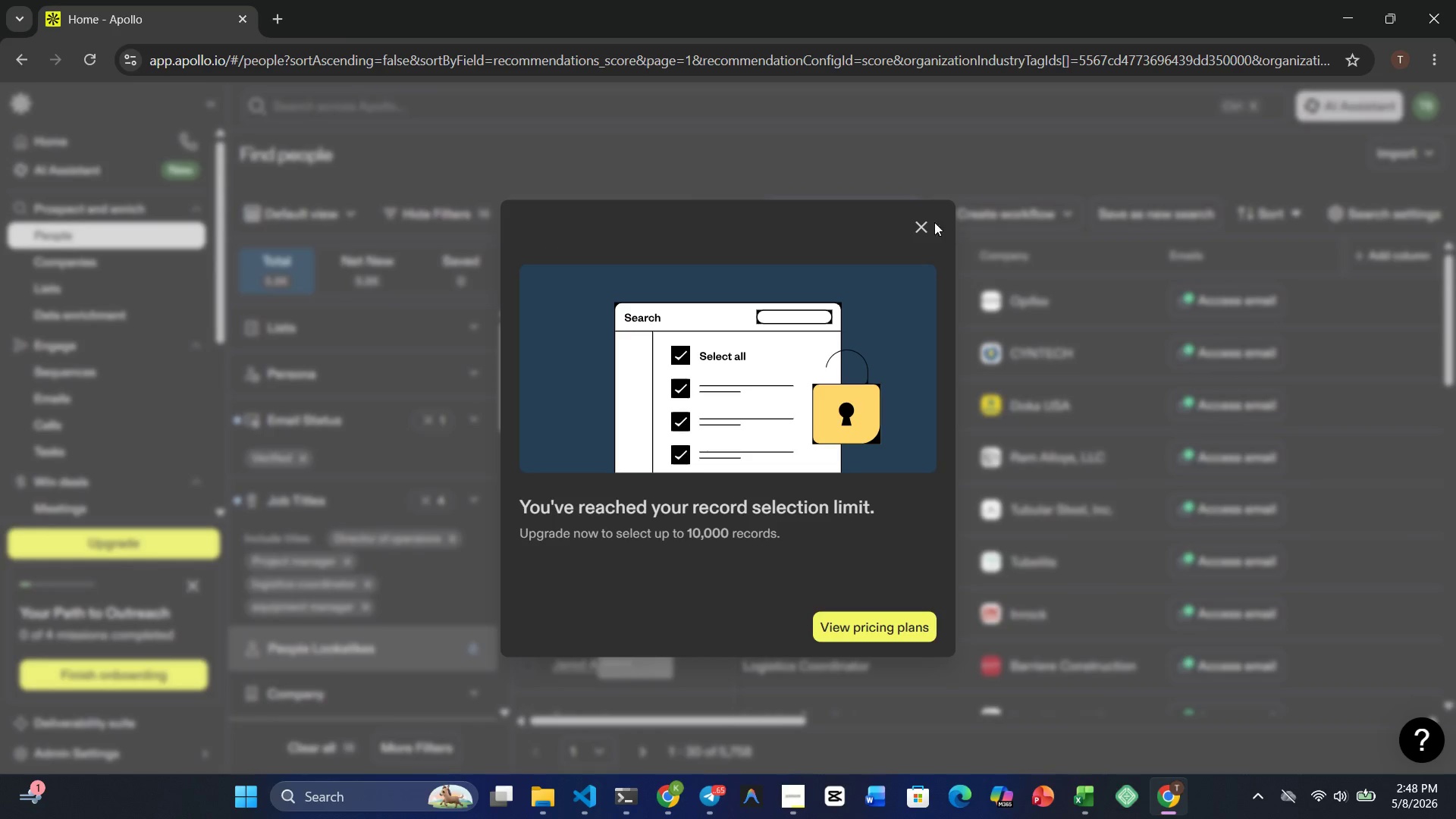 
left_click([927, 220])
 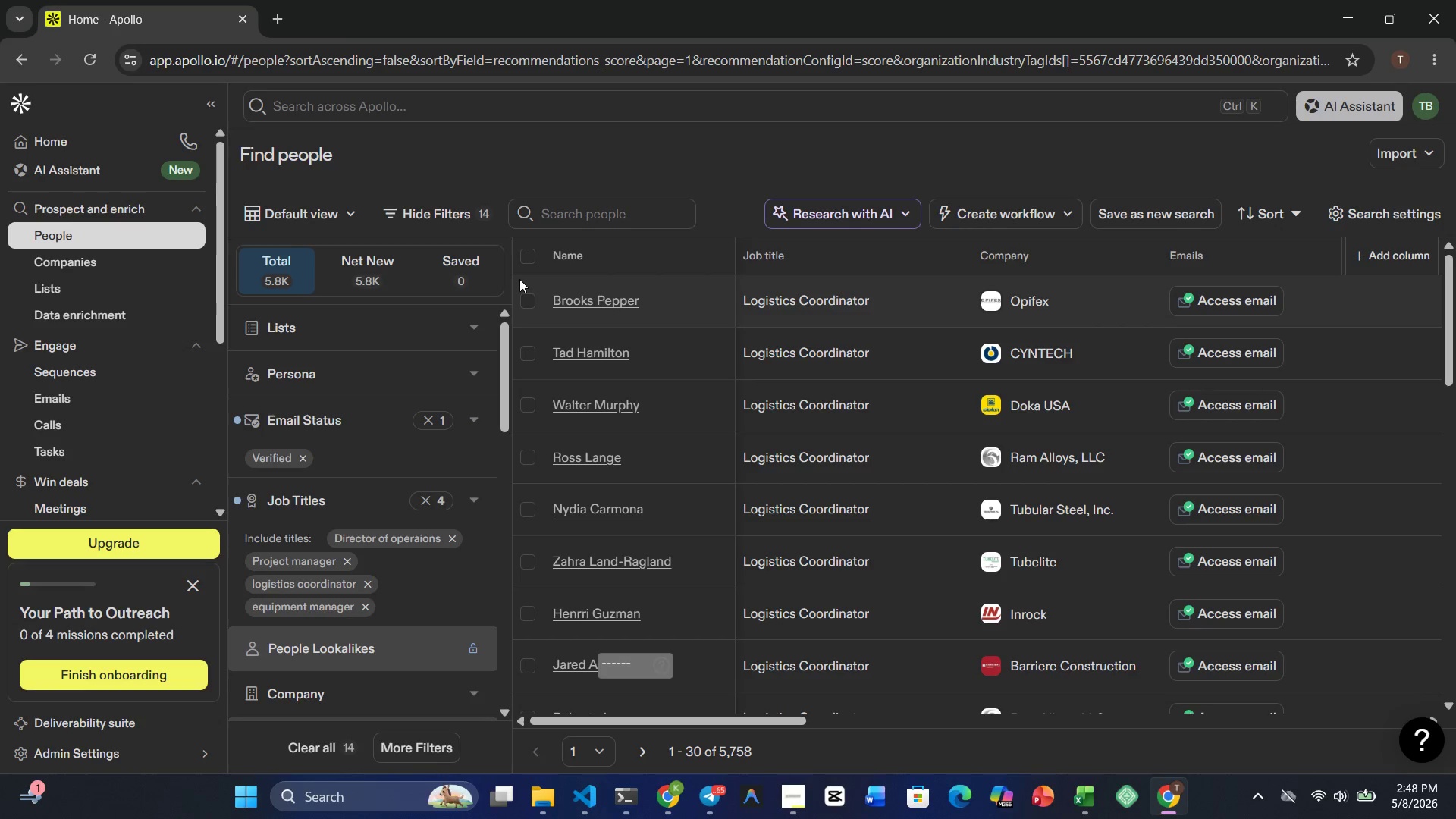 
left_click([529, 253])
 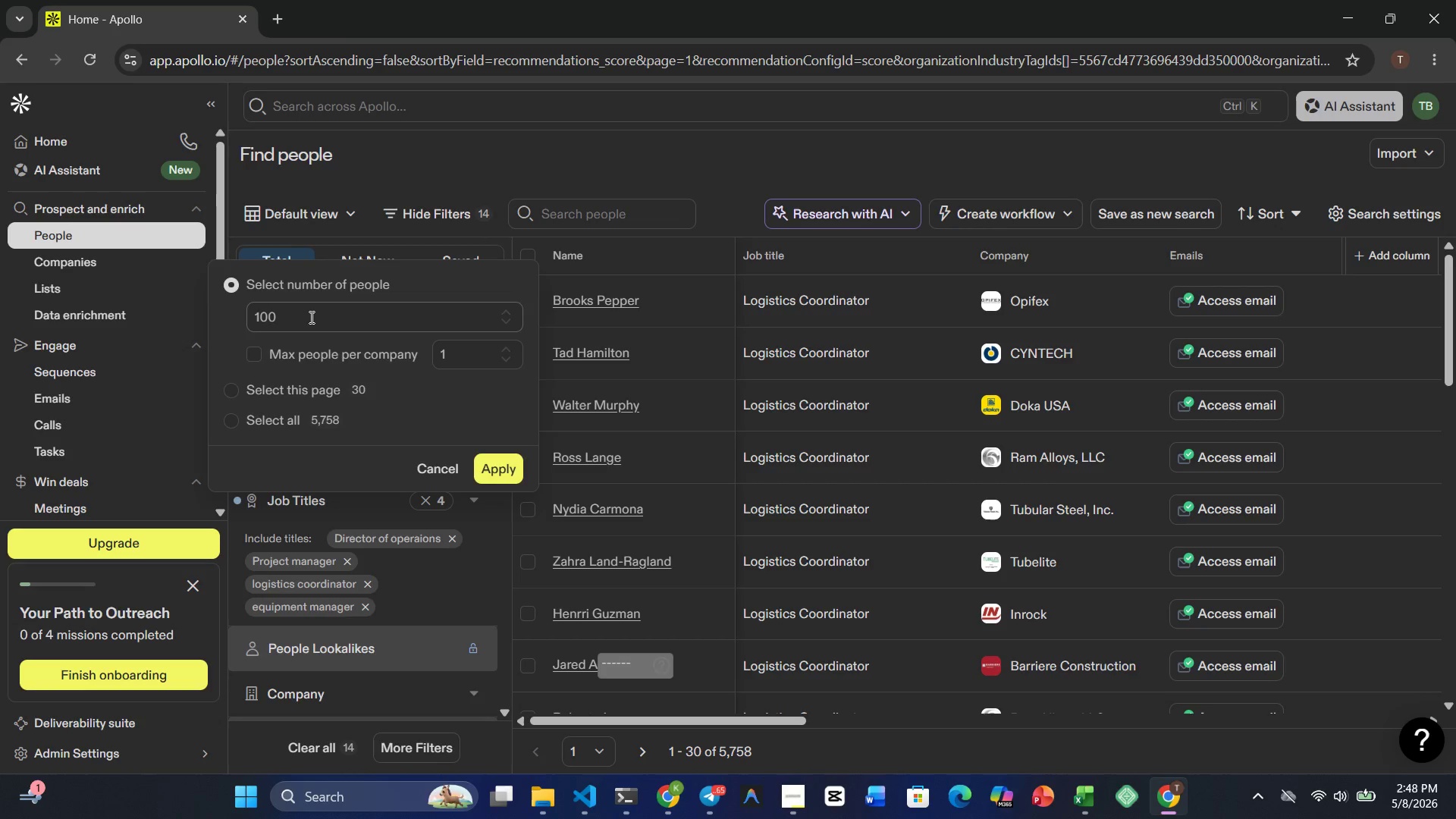 
double_click([310, 317])
 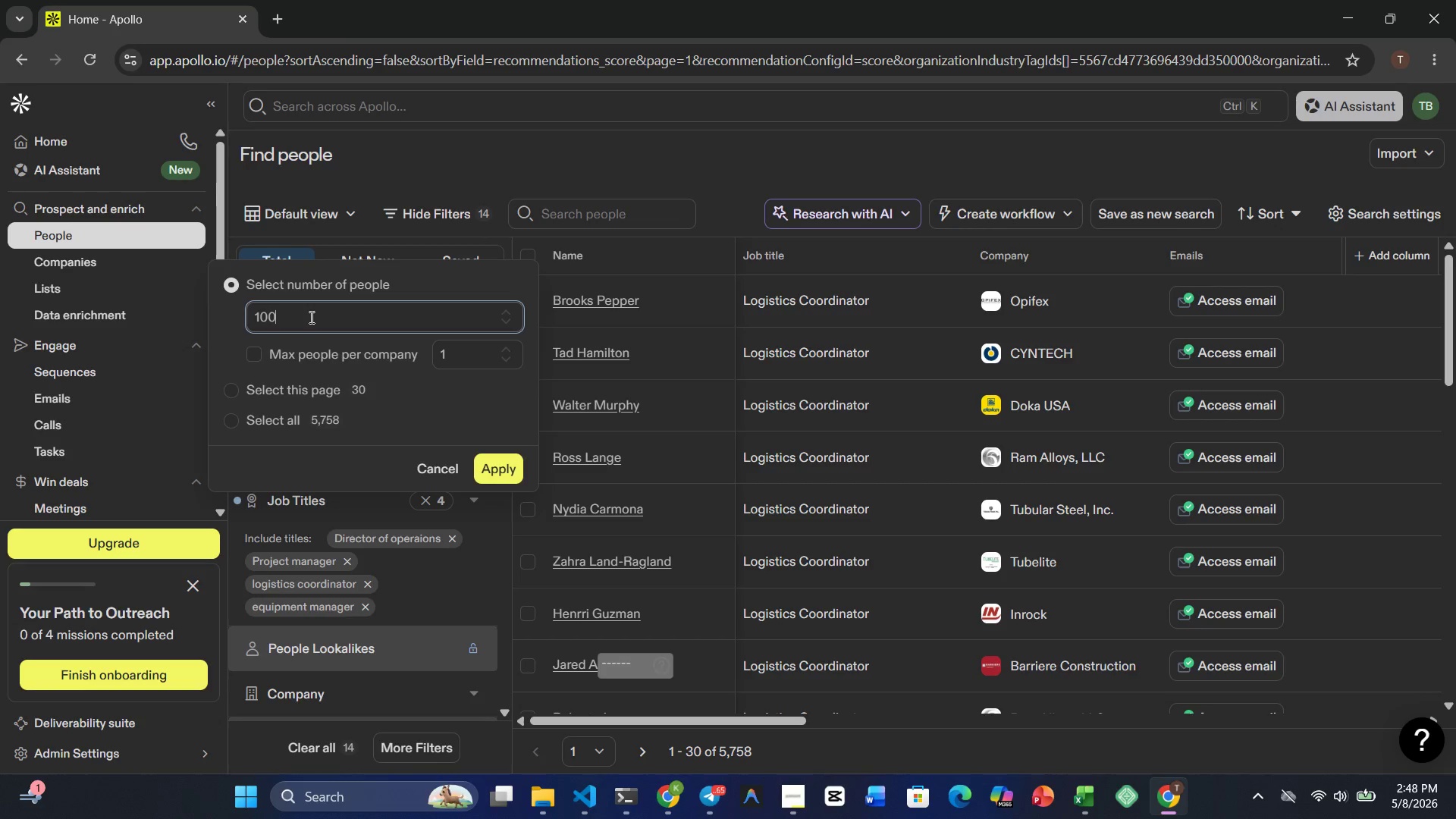 
key(Backspace)
 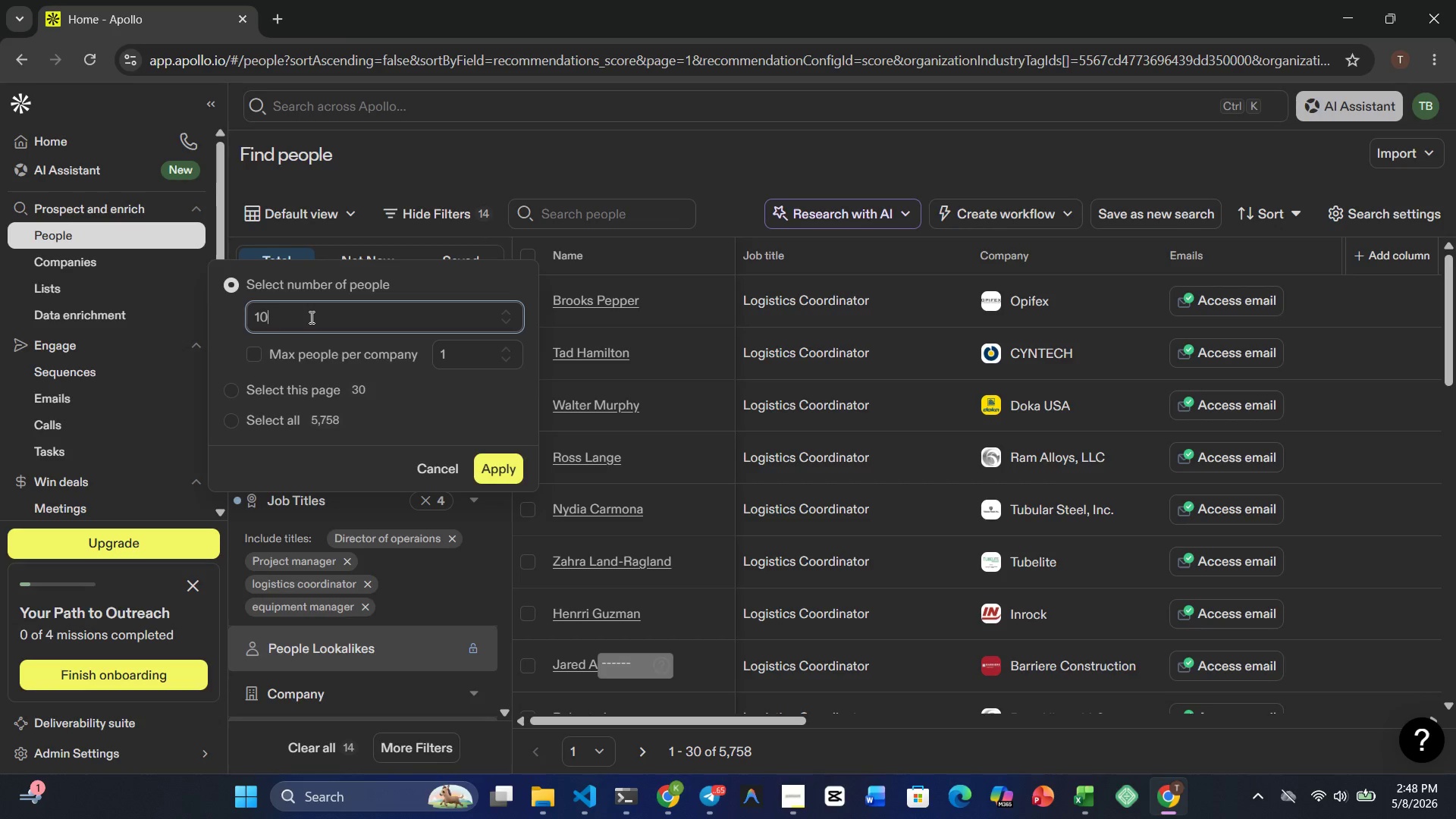 
key(Backspace)
 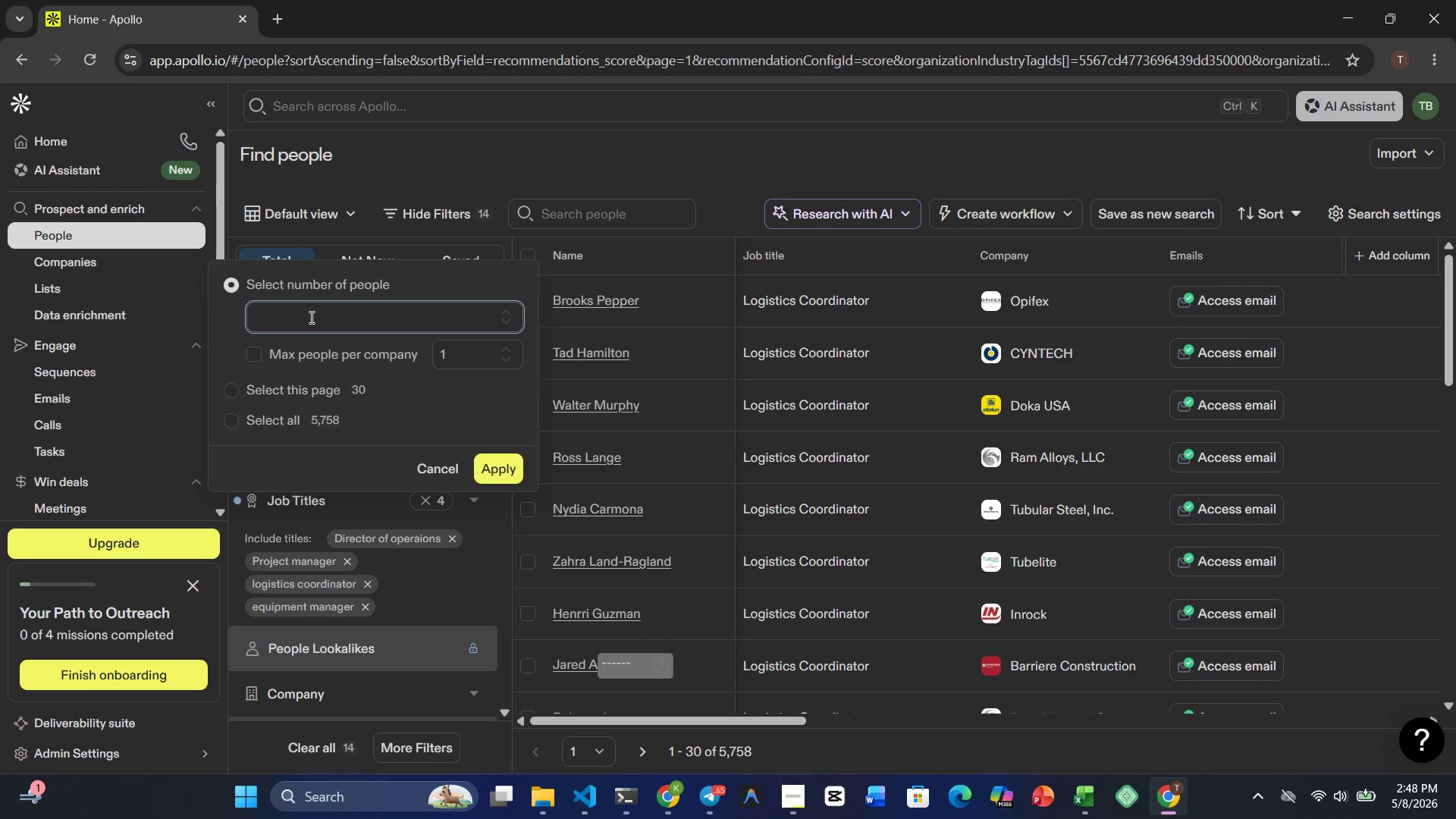 
key(Backspace)
 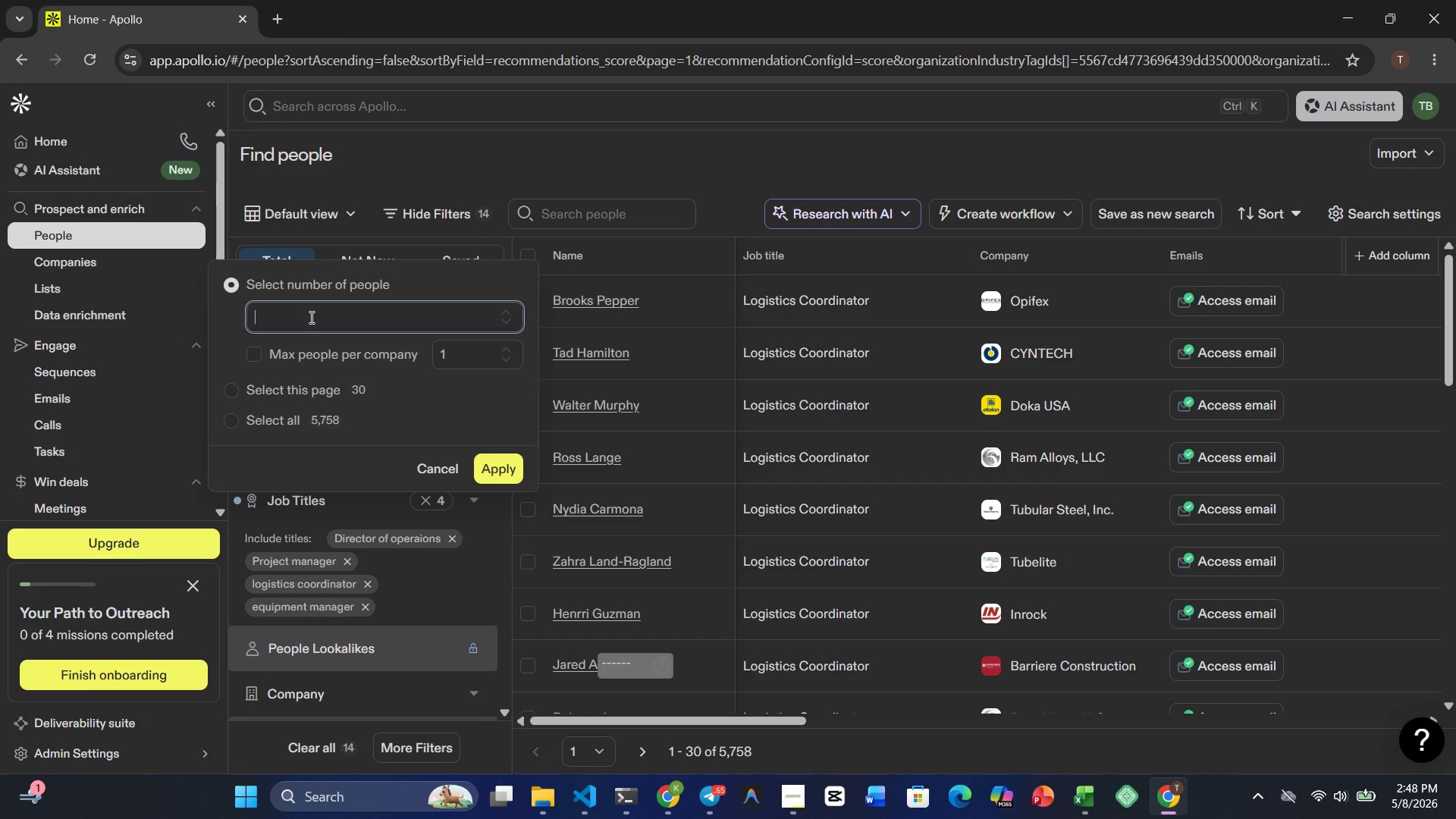 
key(Backspace)
 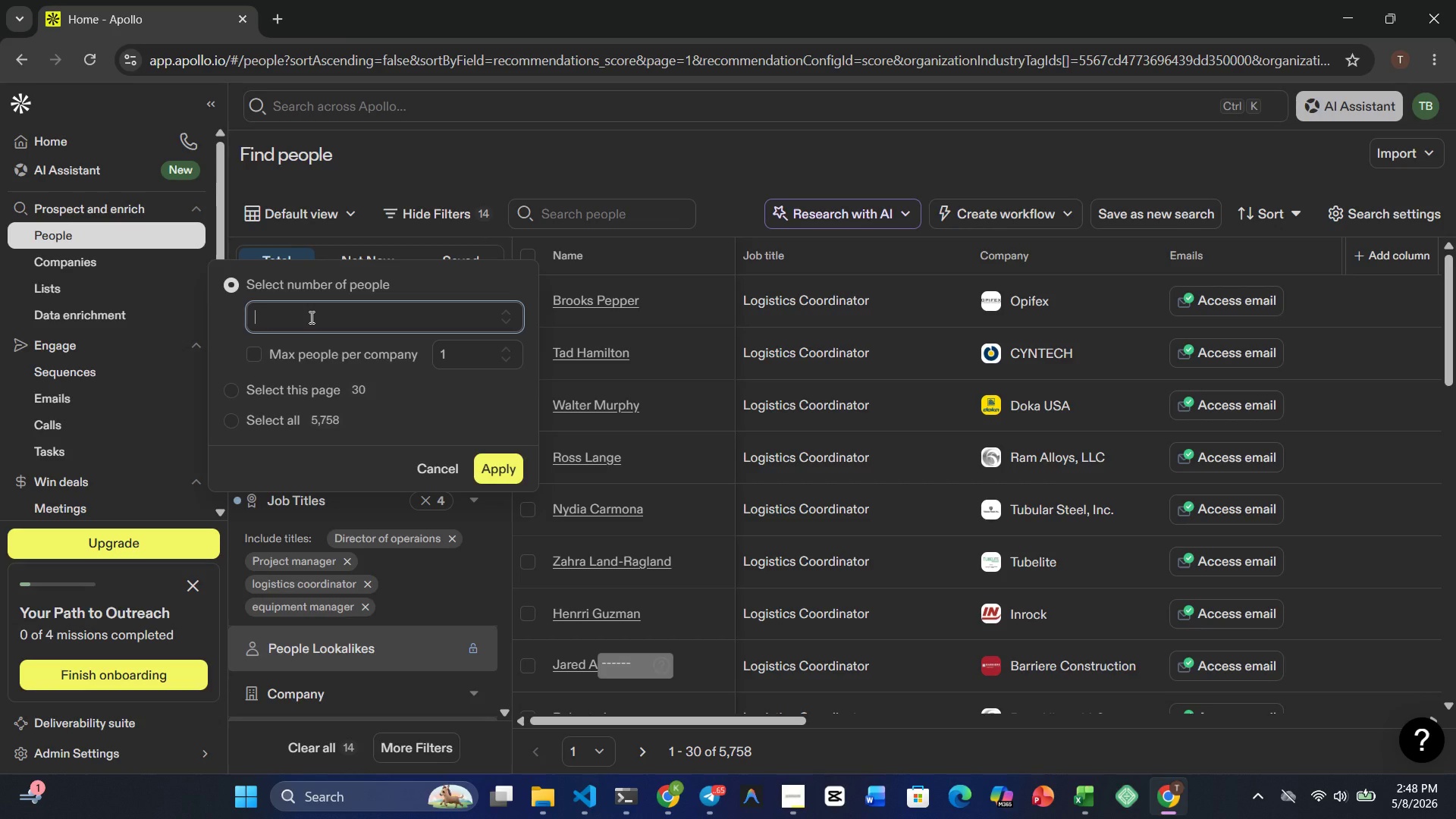 
key(Backspace)
 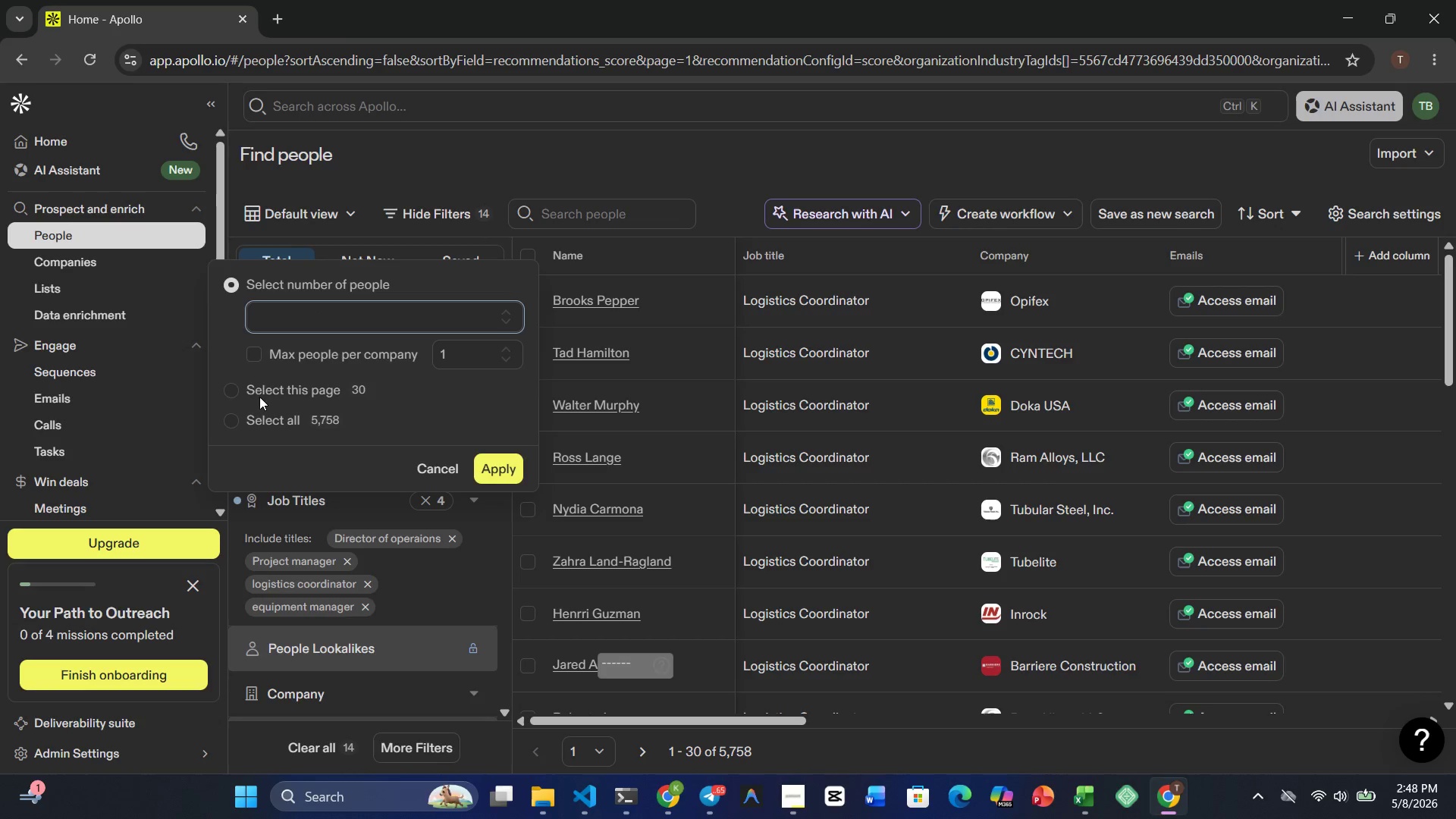 
left_click([235, 391])
 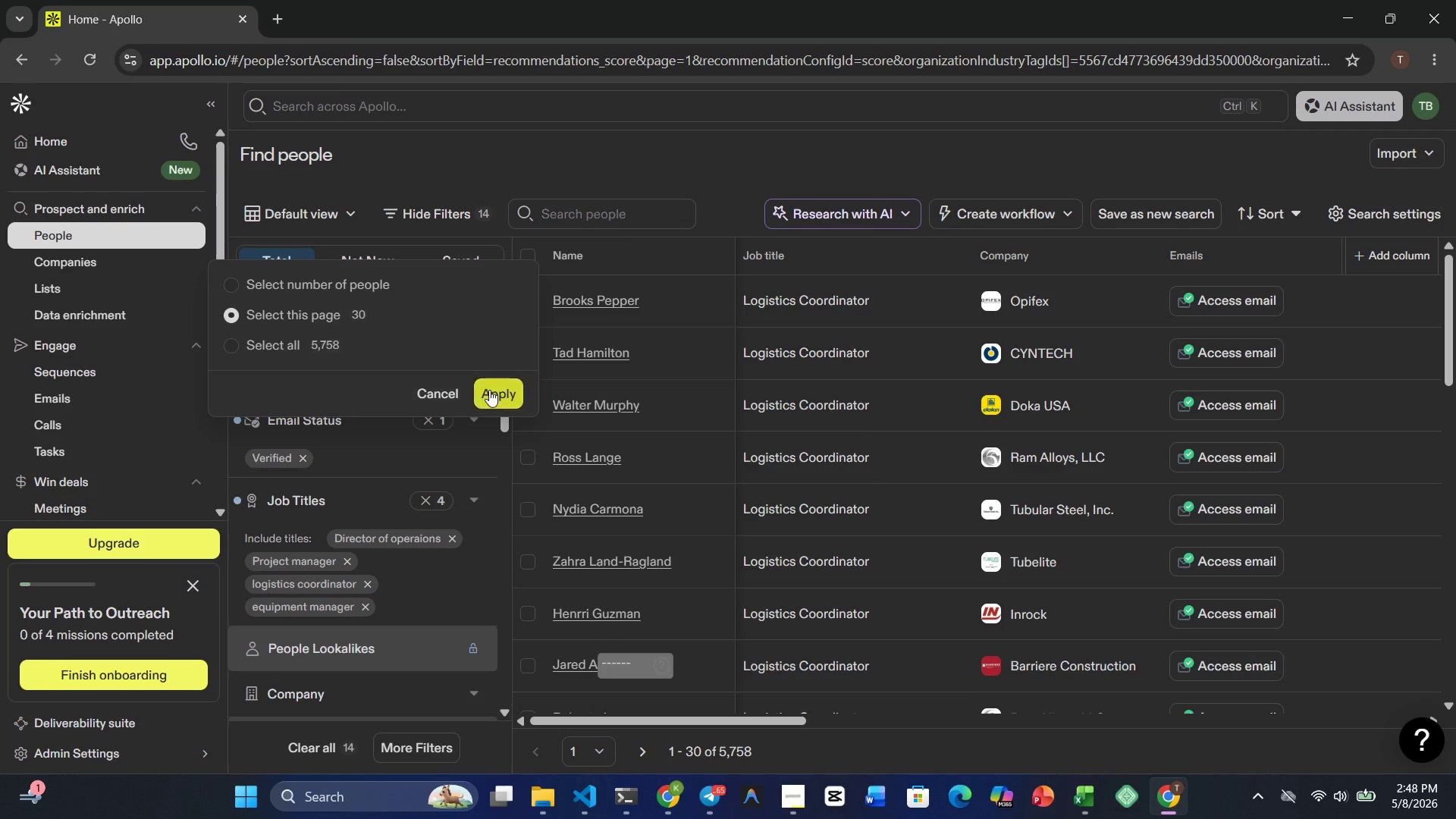 
left_click([489, 391])
 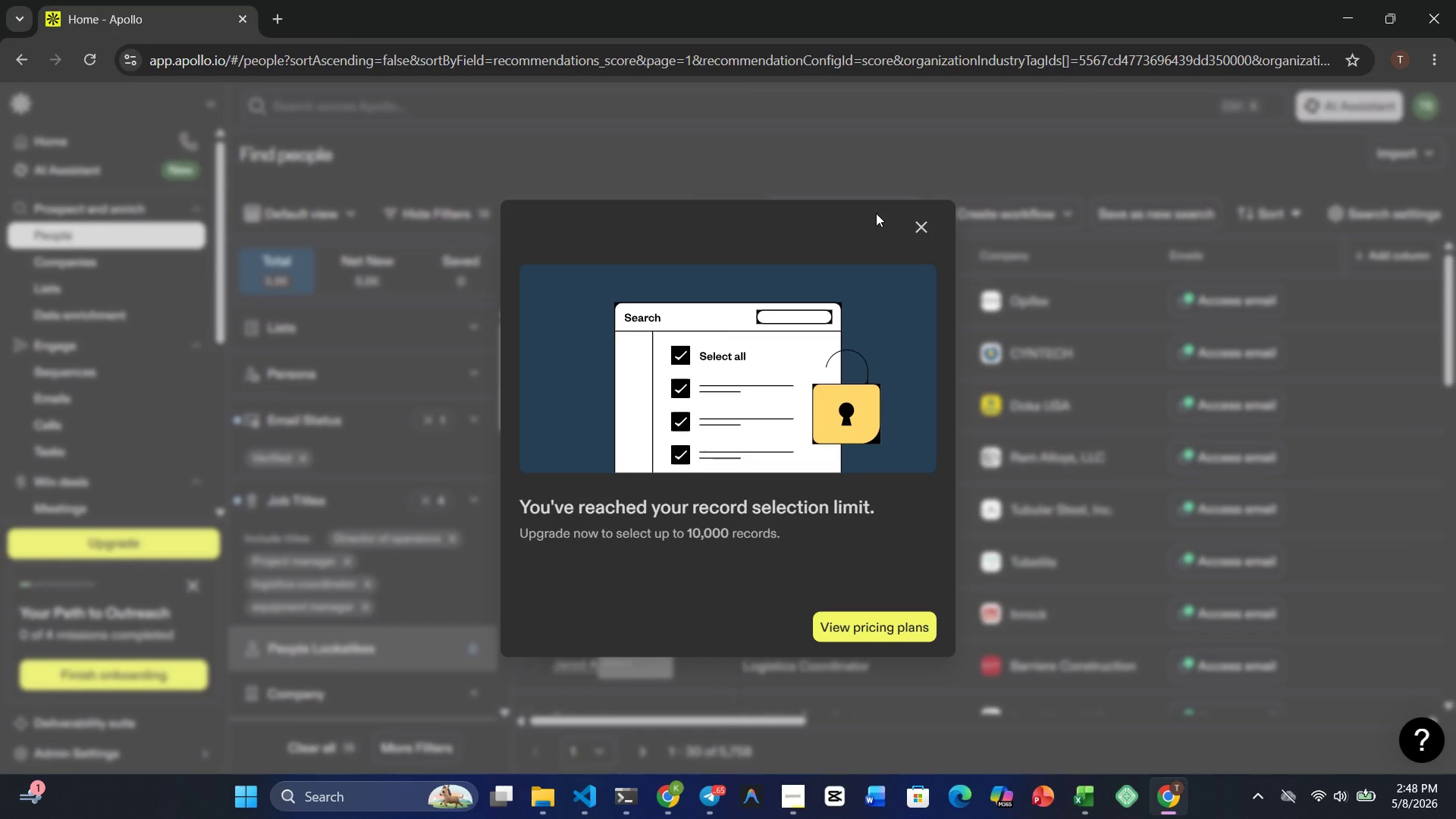 
left_click([918, 224])
 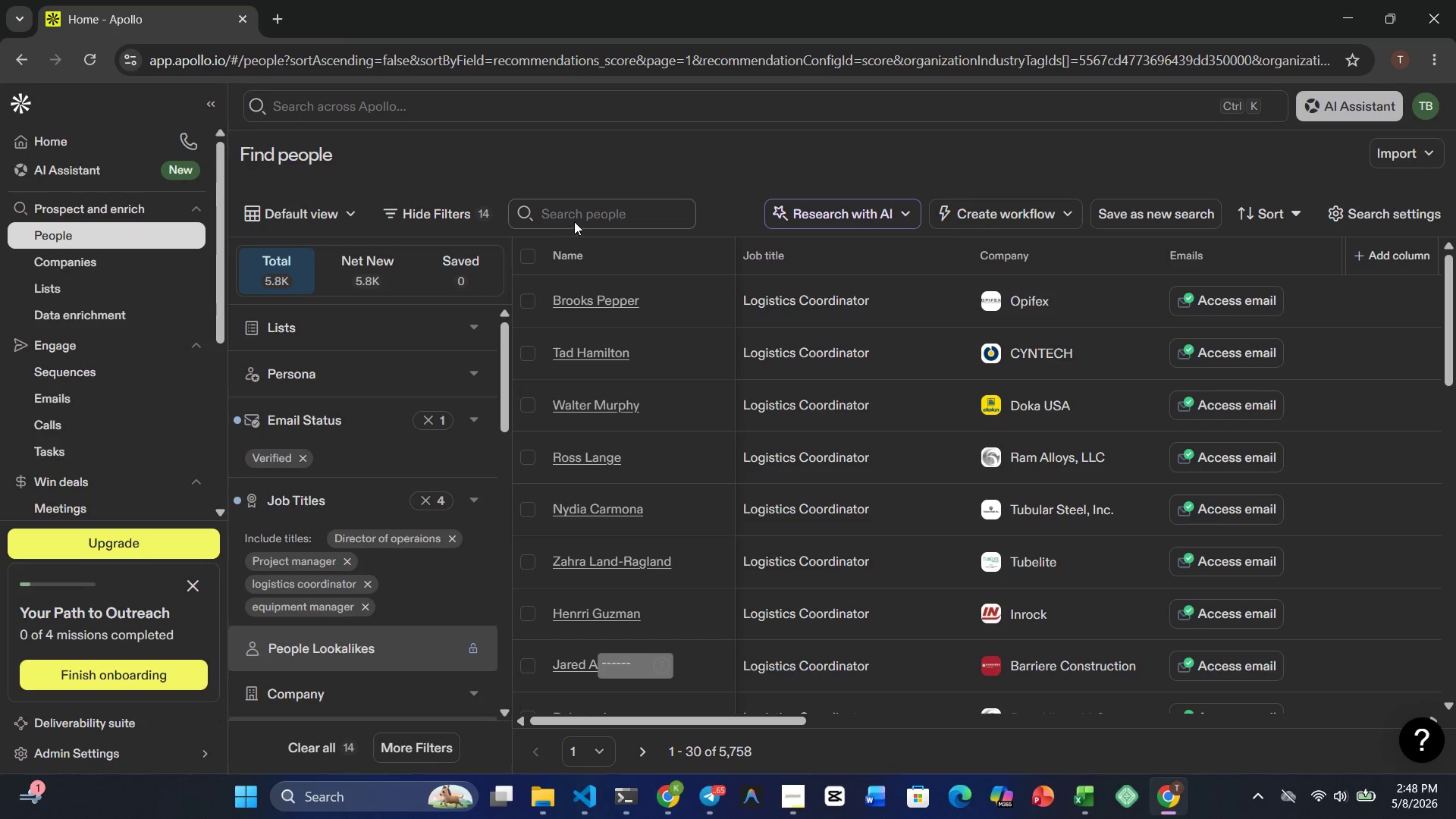 
left_click([528, 256])
 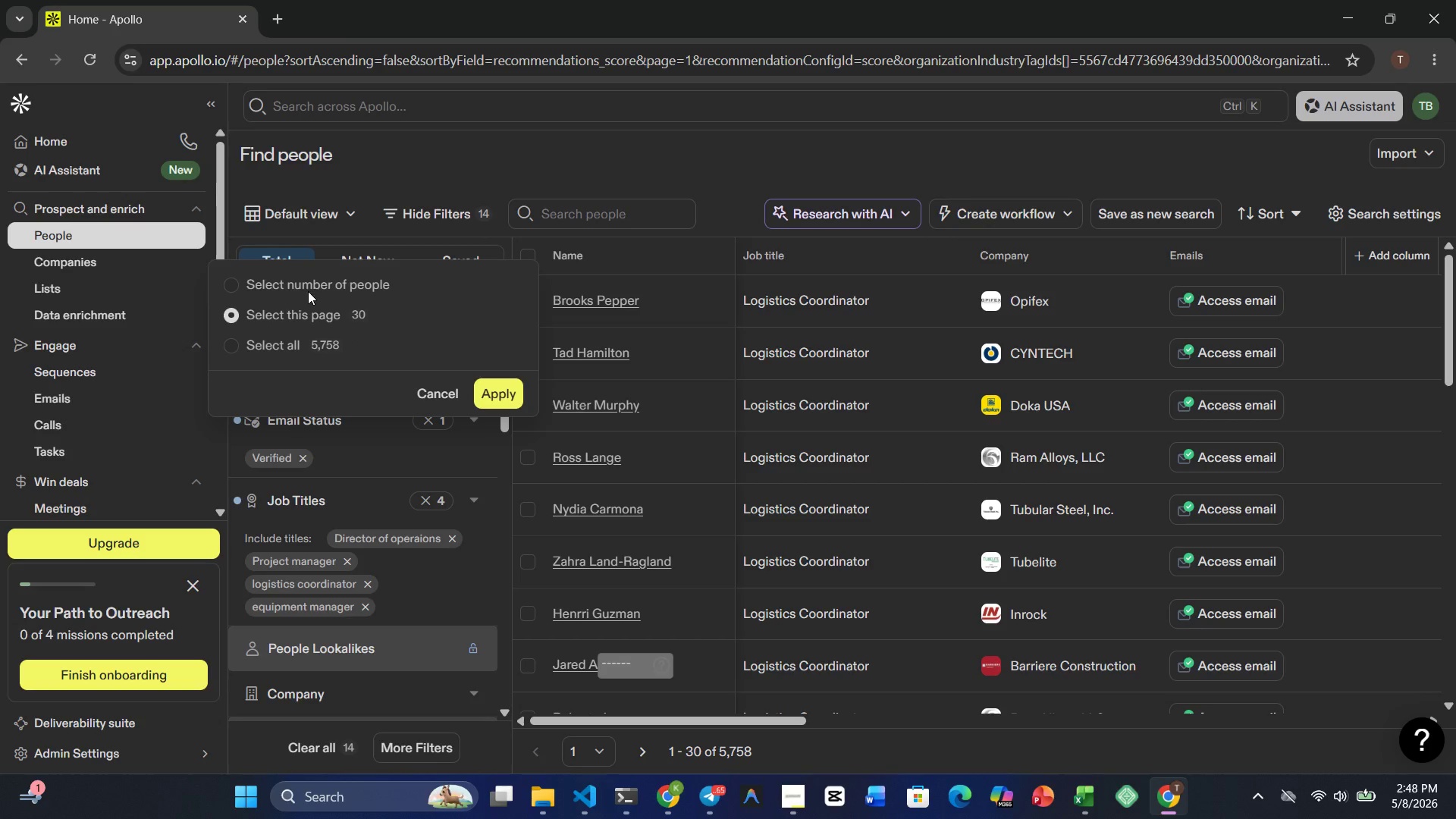 
left_click([234, 281])
 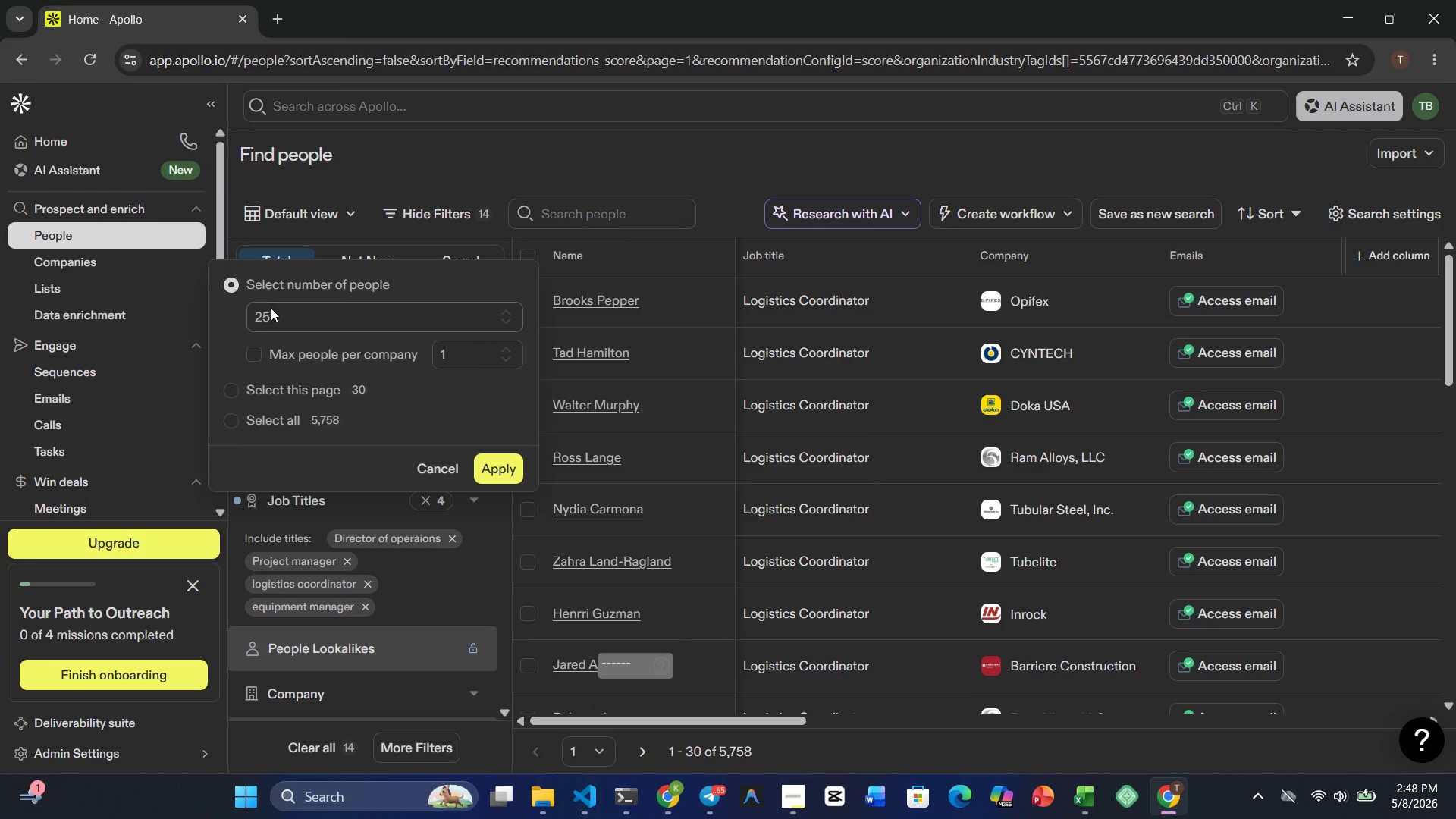 
left_click([272, 311])
 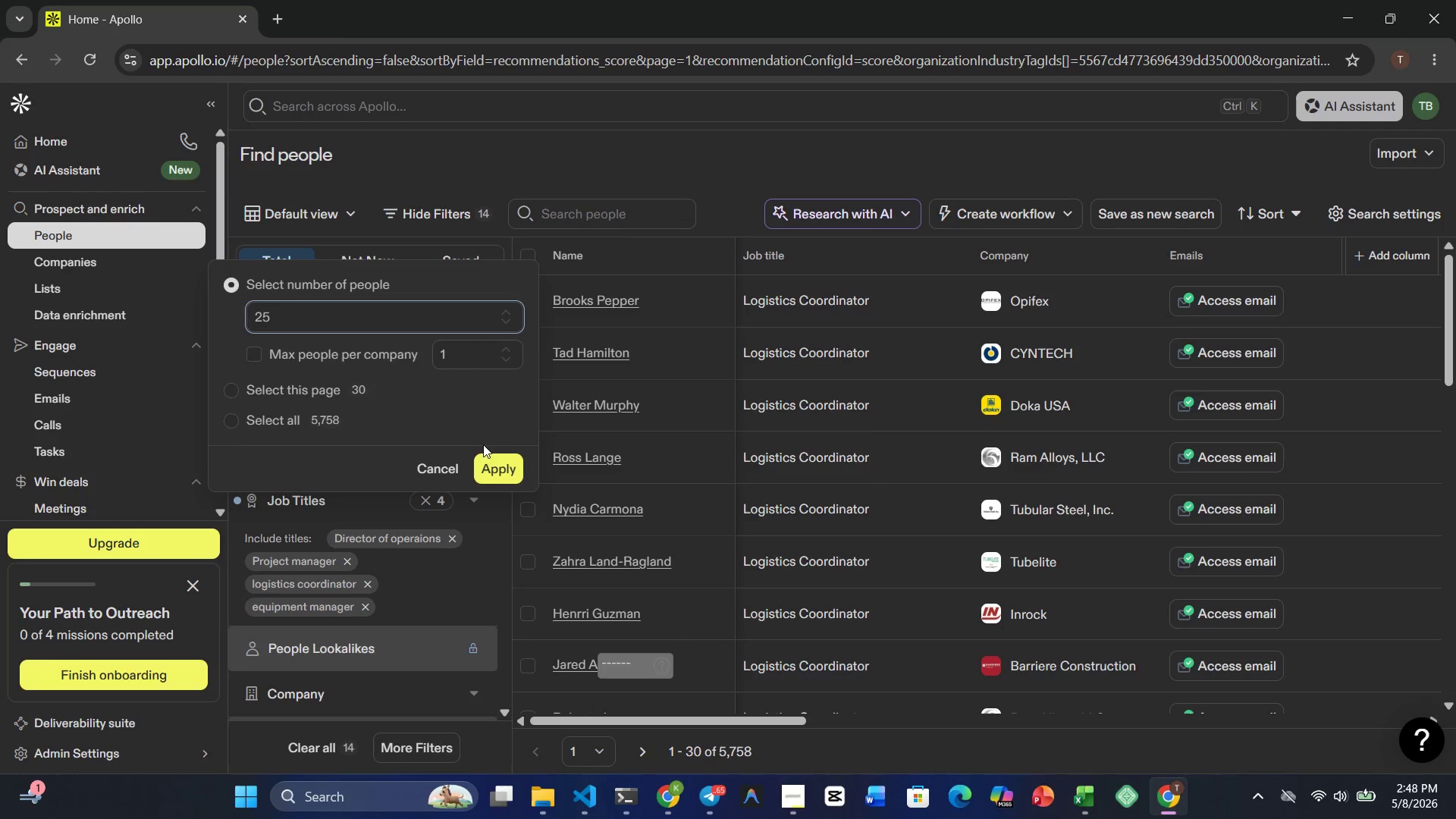 
left_click([492, 466])
 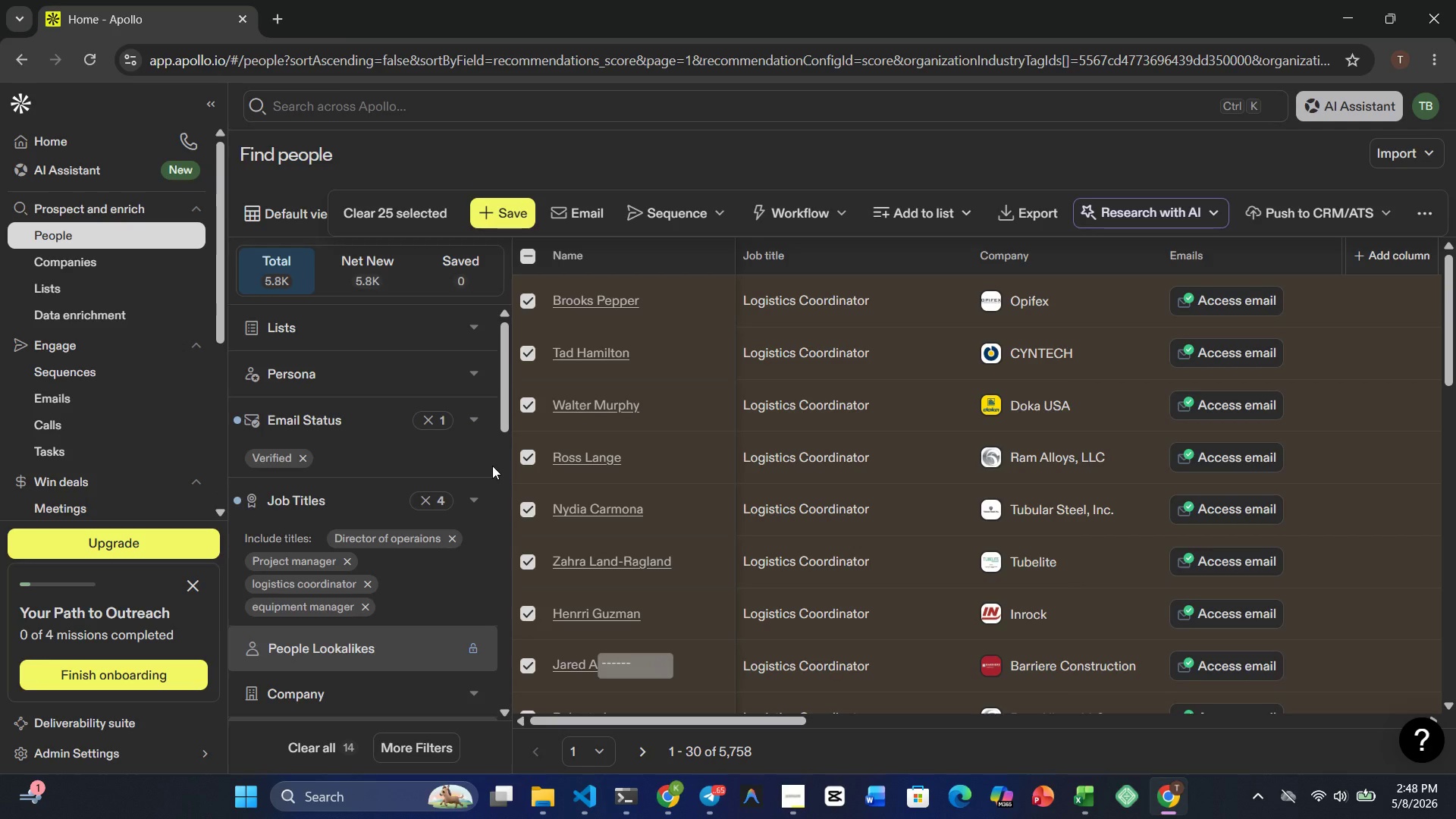 
mouse_move([705, 477])
 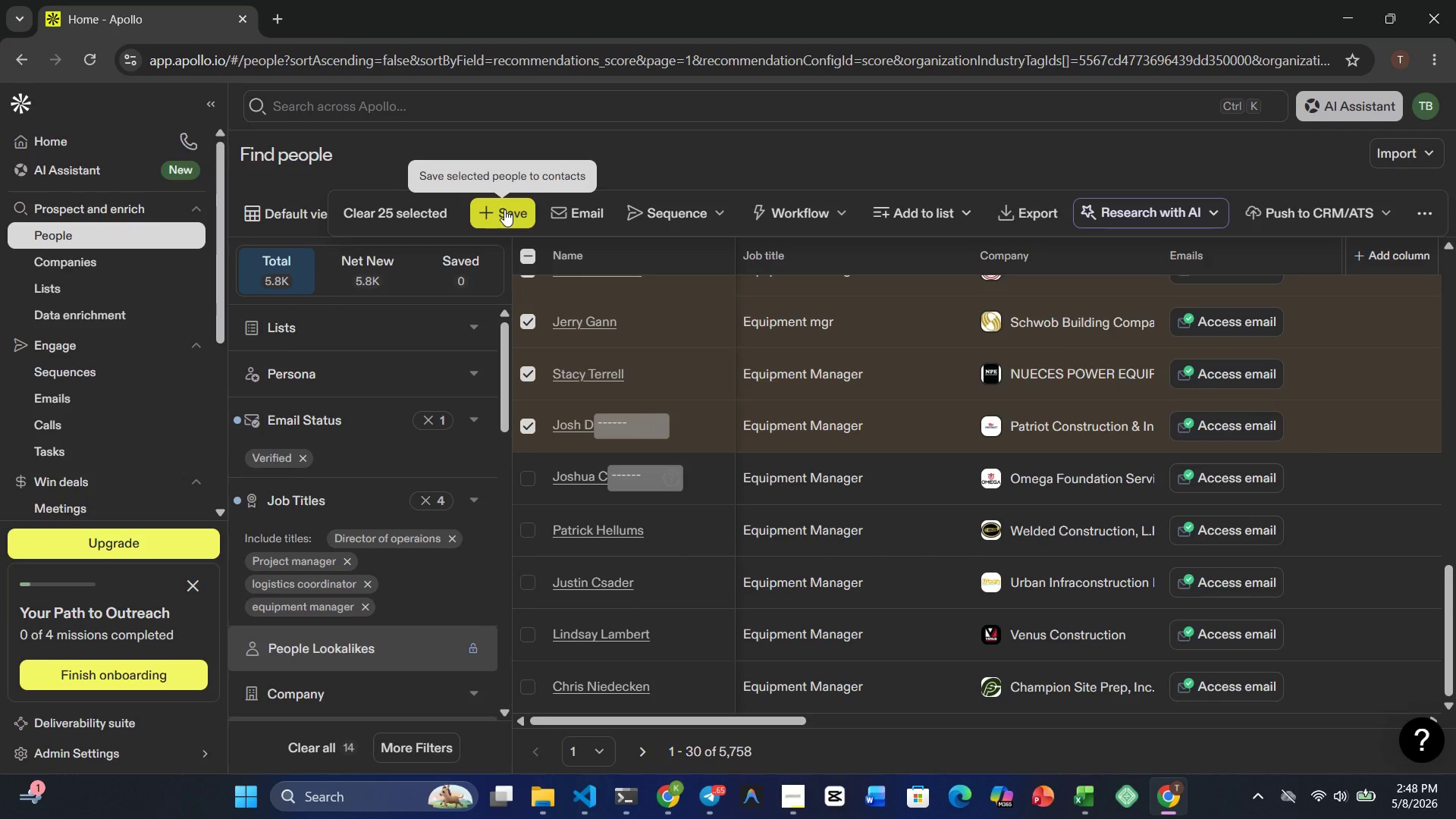 
wait(5.56)
 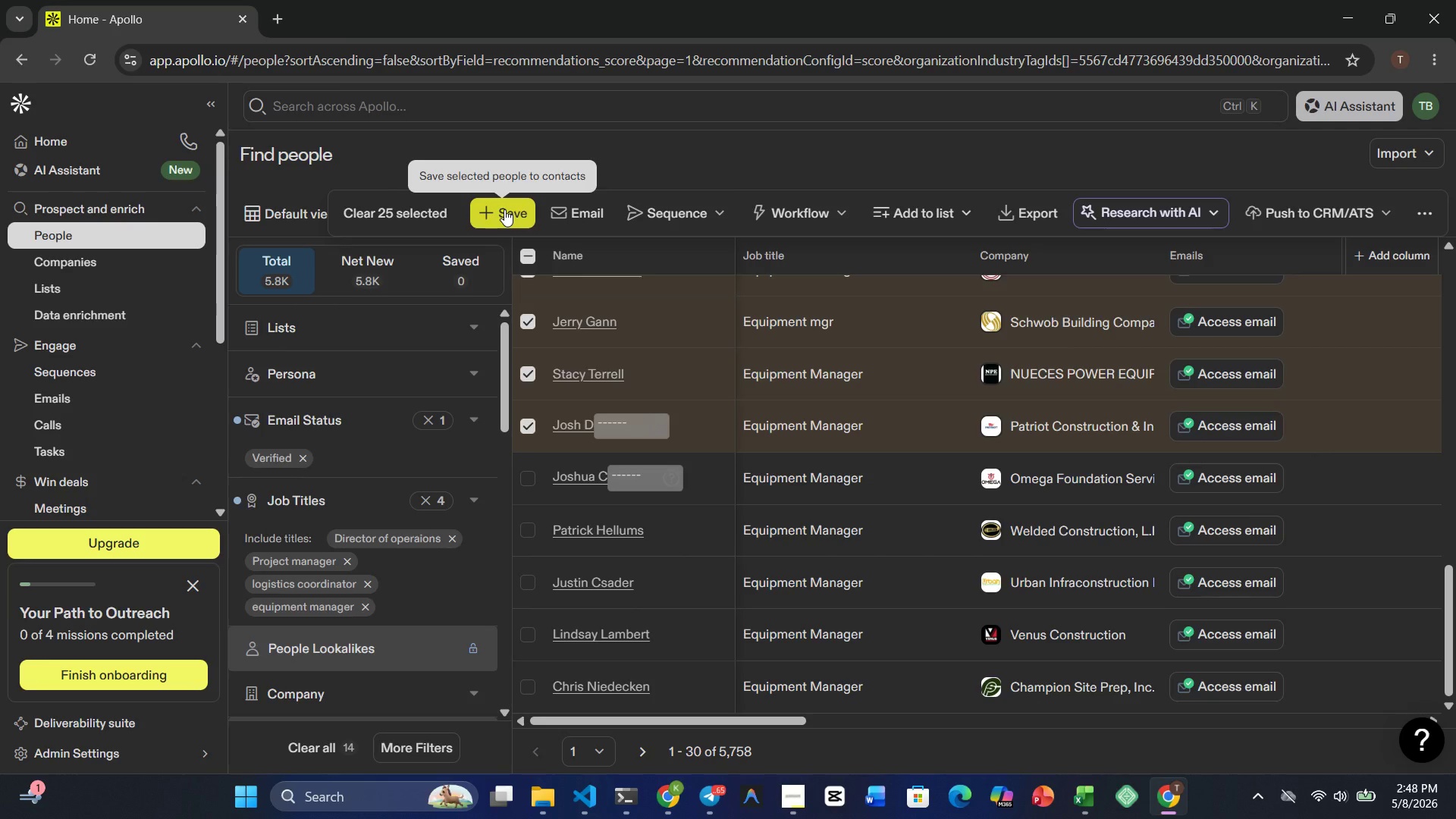 
left_click([504, 209])
 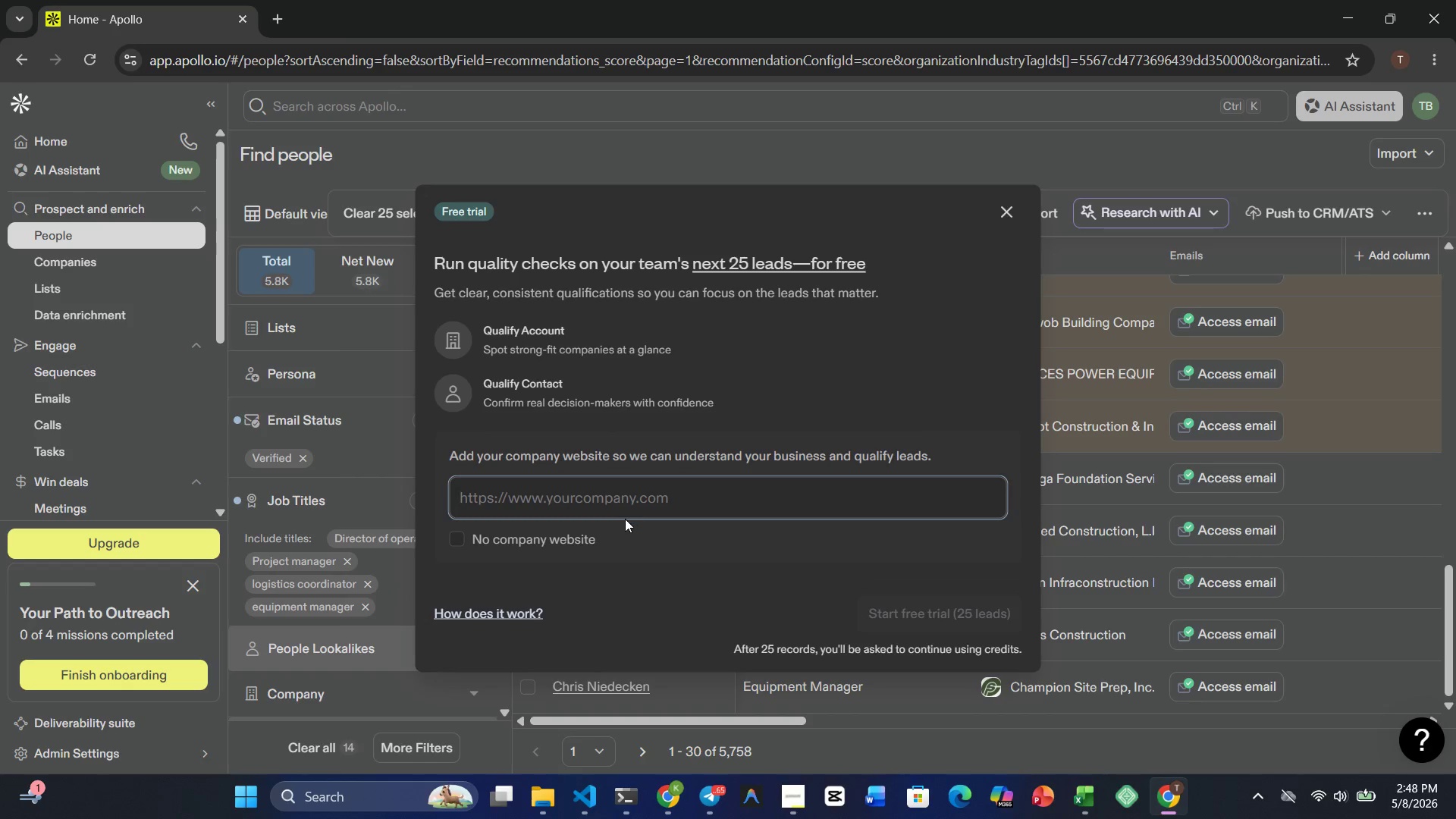 
wait(5.25)
 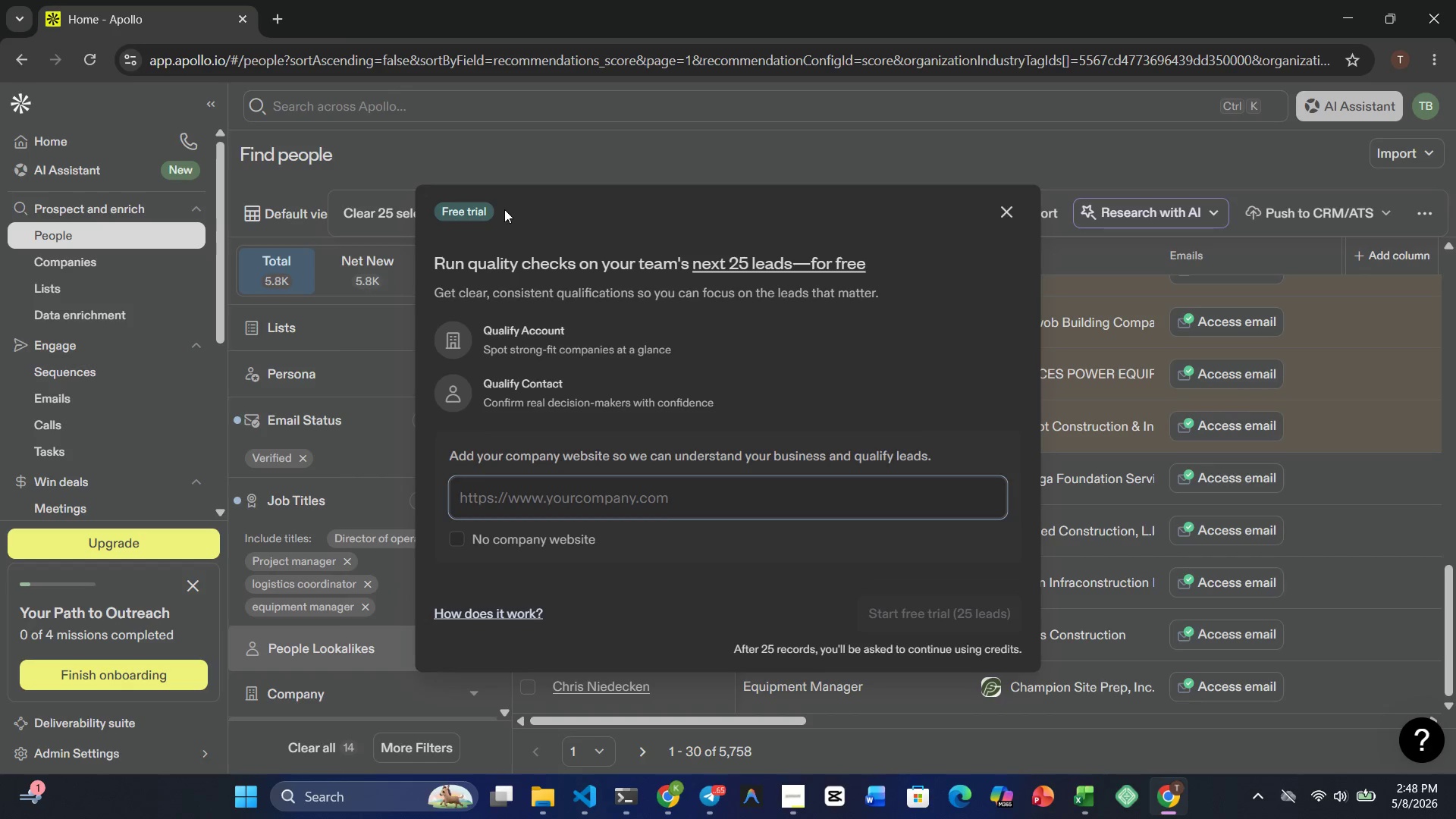 
left_click([453, 541])
 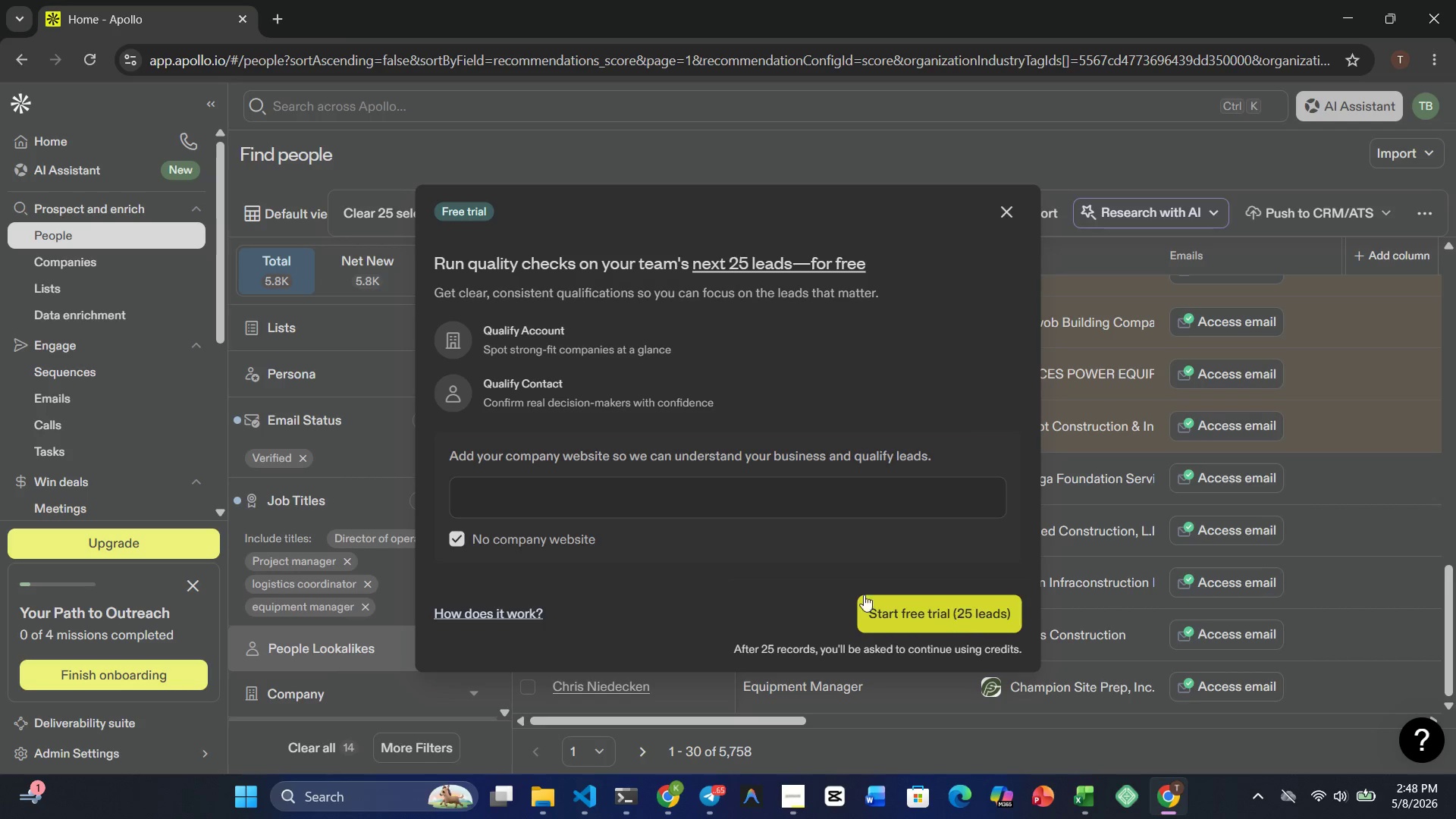 
scroll: coordinate [663, 410], scroll_direction: up, amount: 2.0
 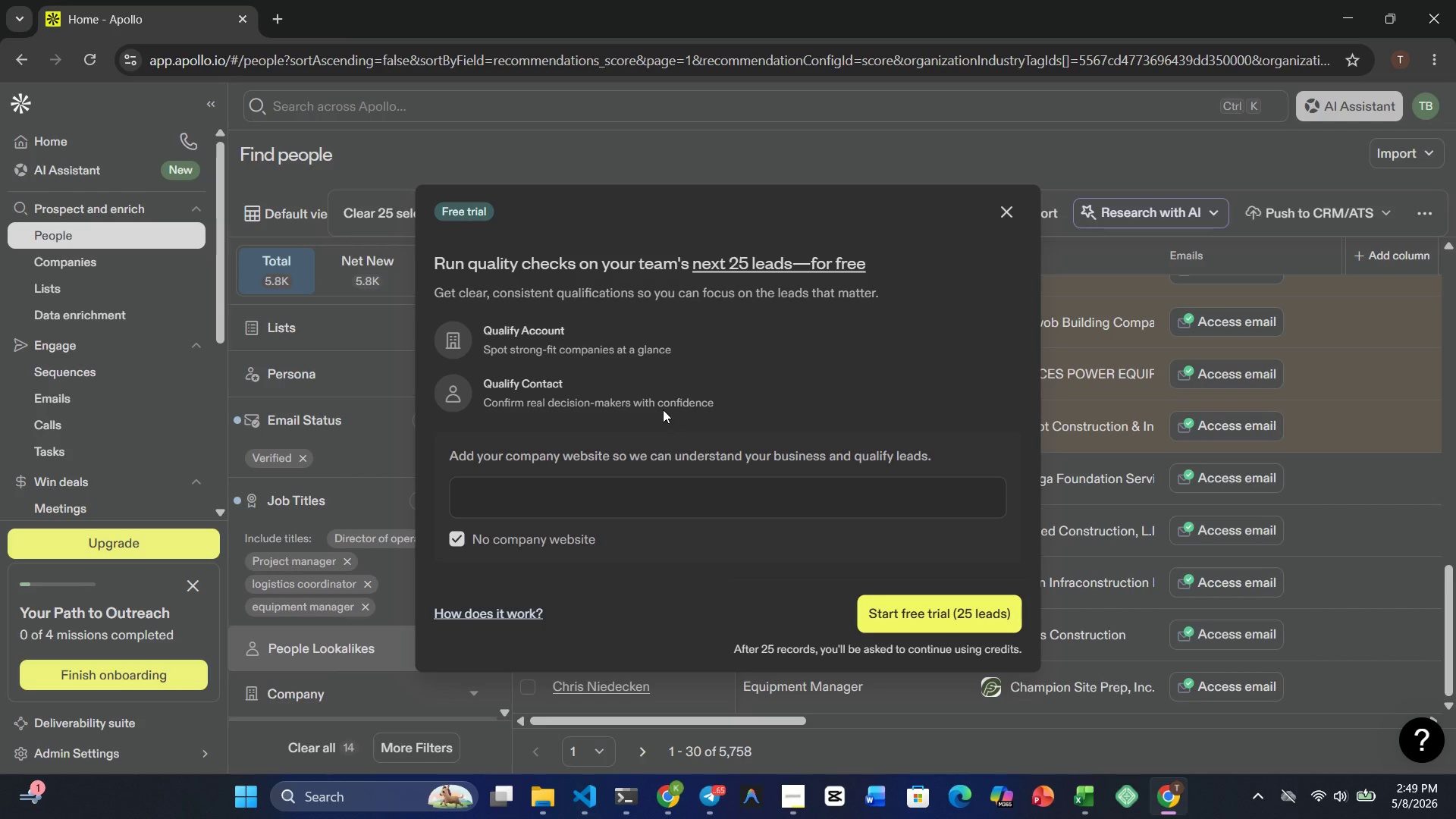 
scroll: coordinate [662, 410], scroll_direction: down, amount: 1.0
 